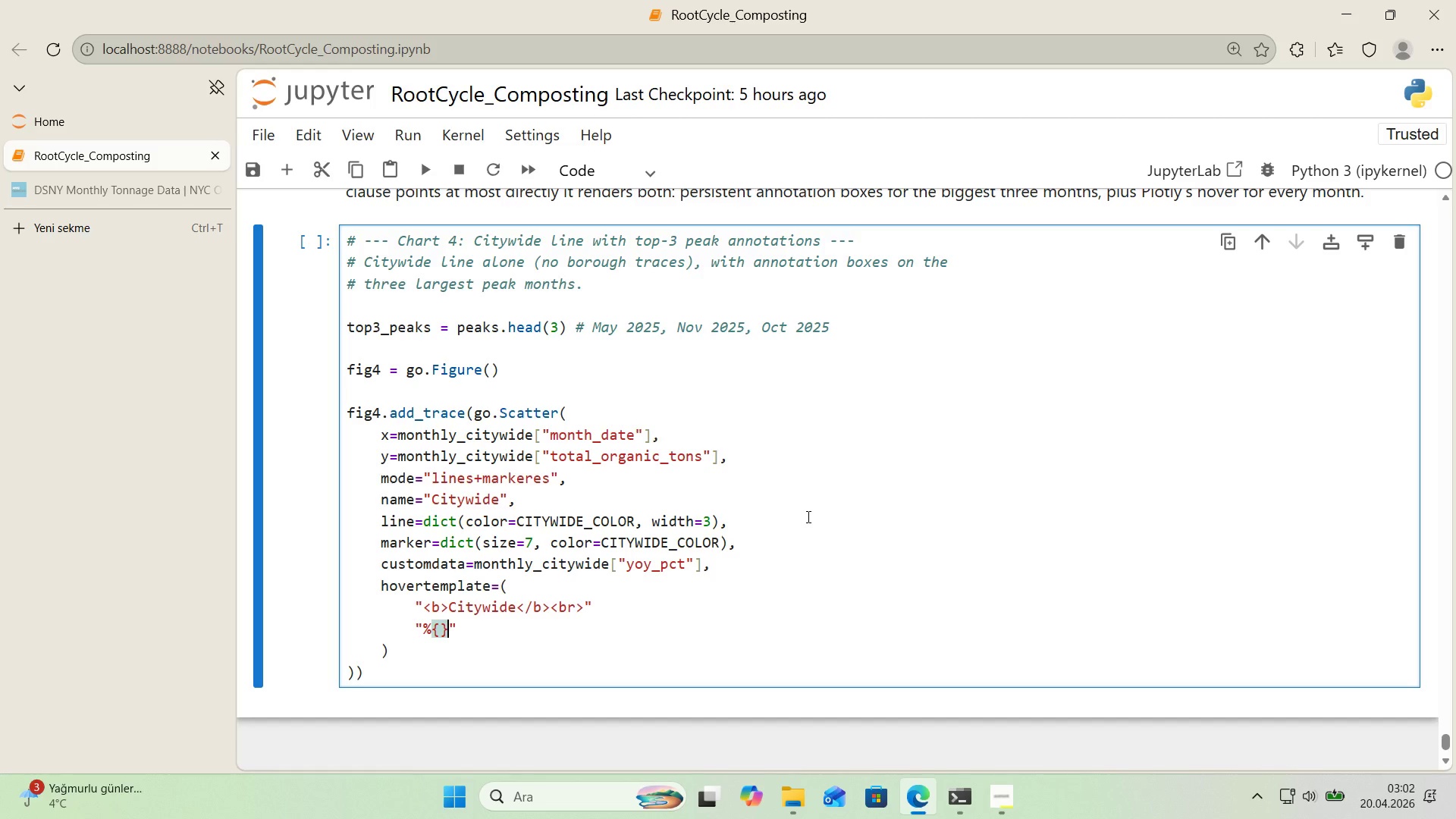 
key(ArrowLeft)
 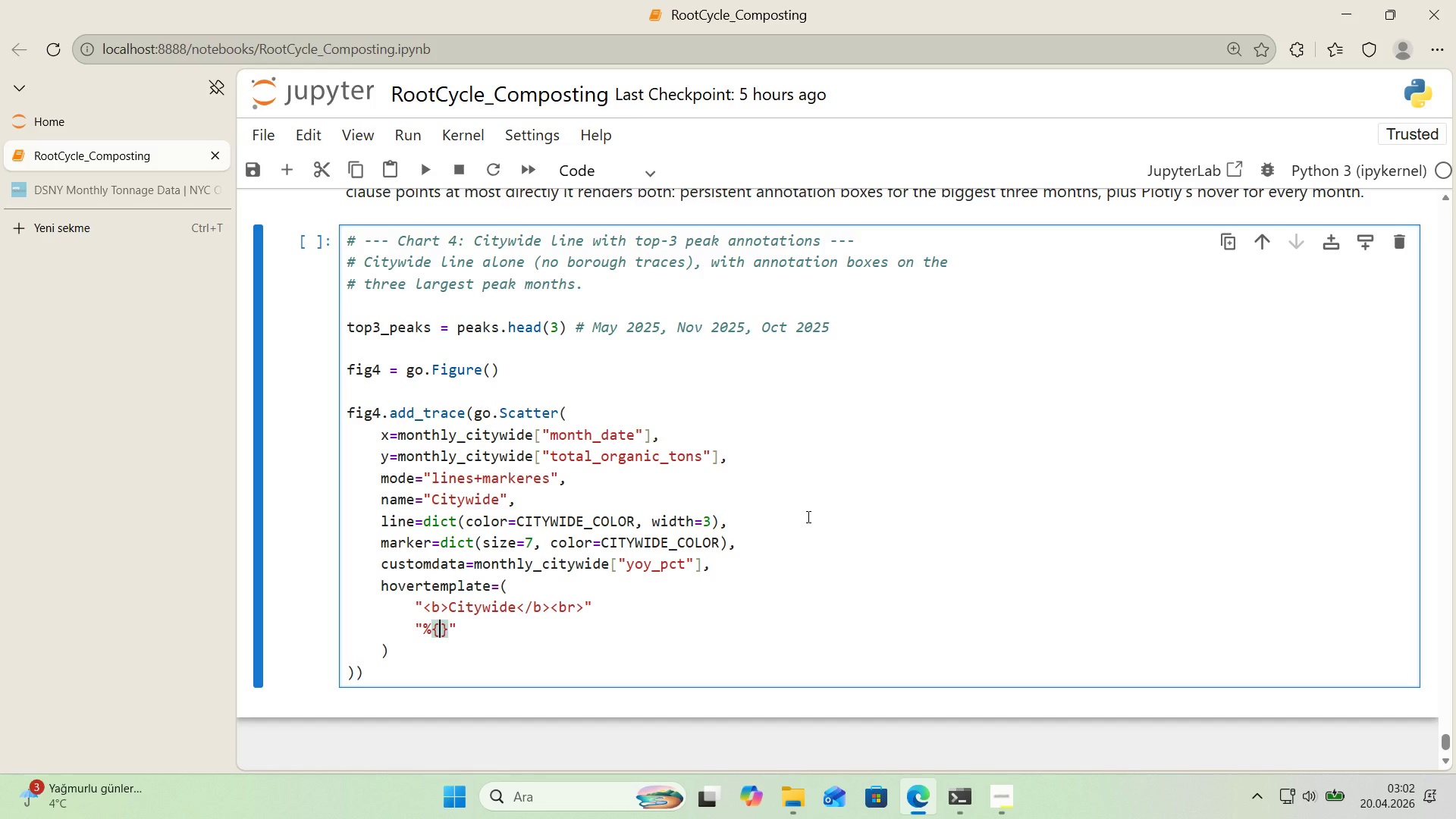 
key(X)
 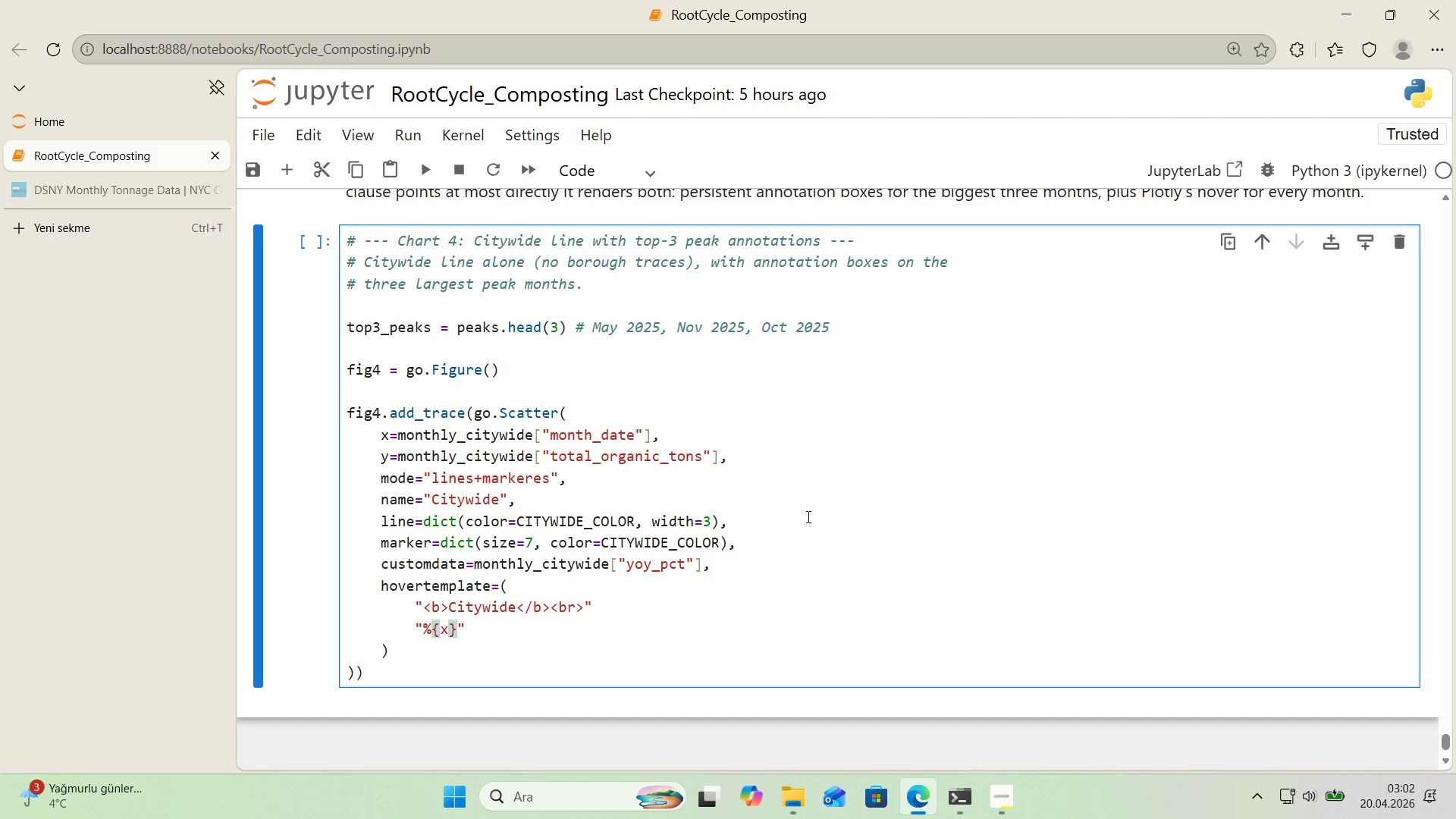 
key(Alt+Control+AltRight)
 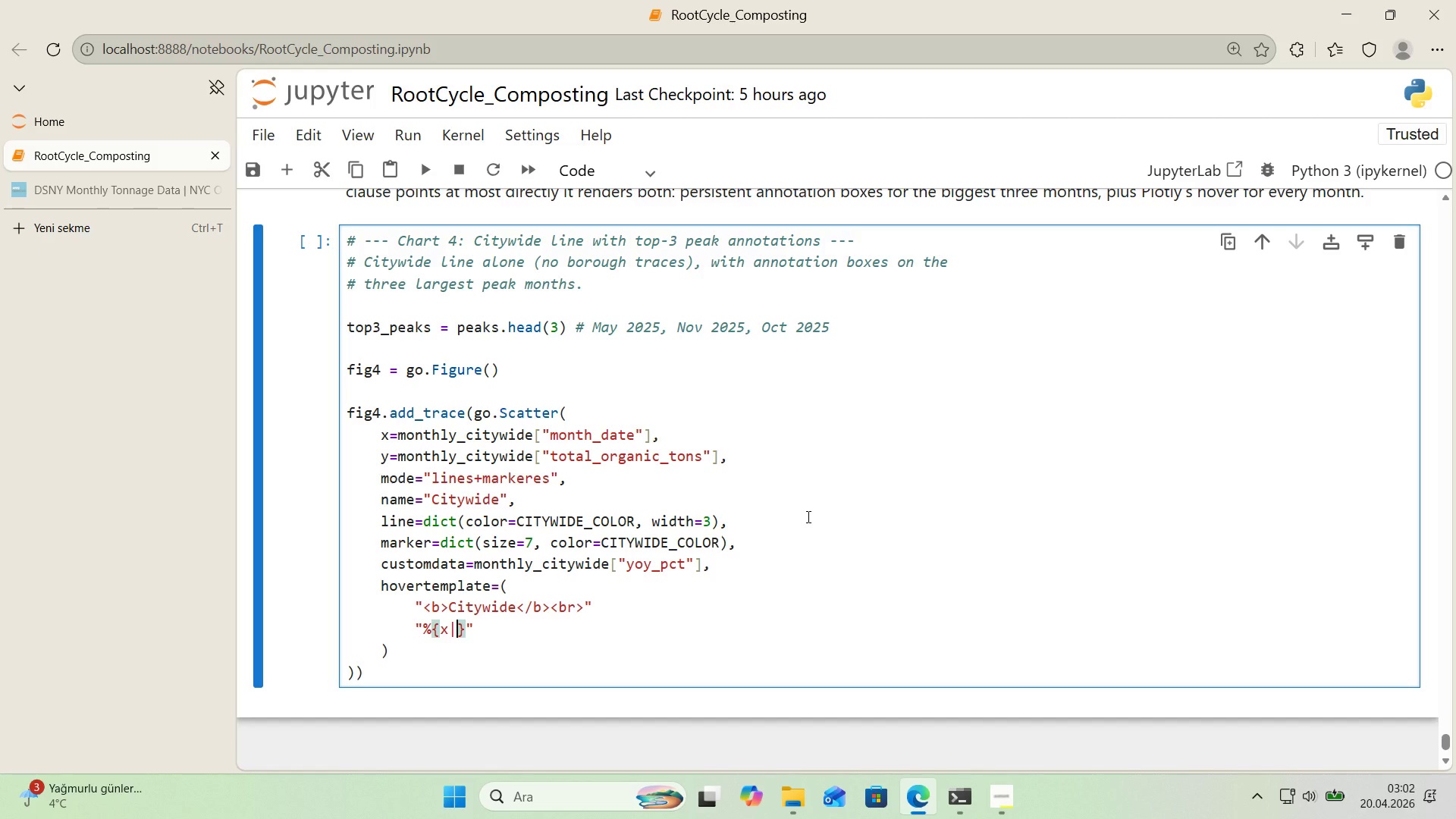 
key(Control+ControlLeft)
 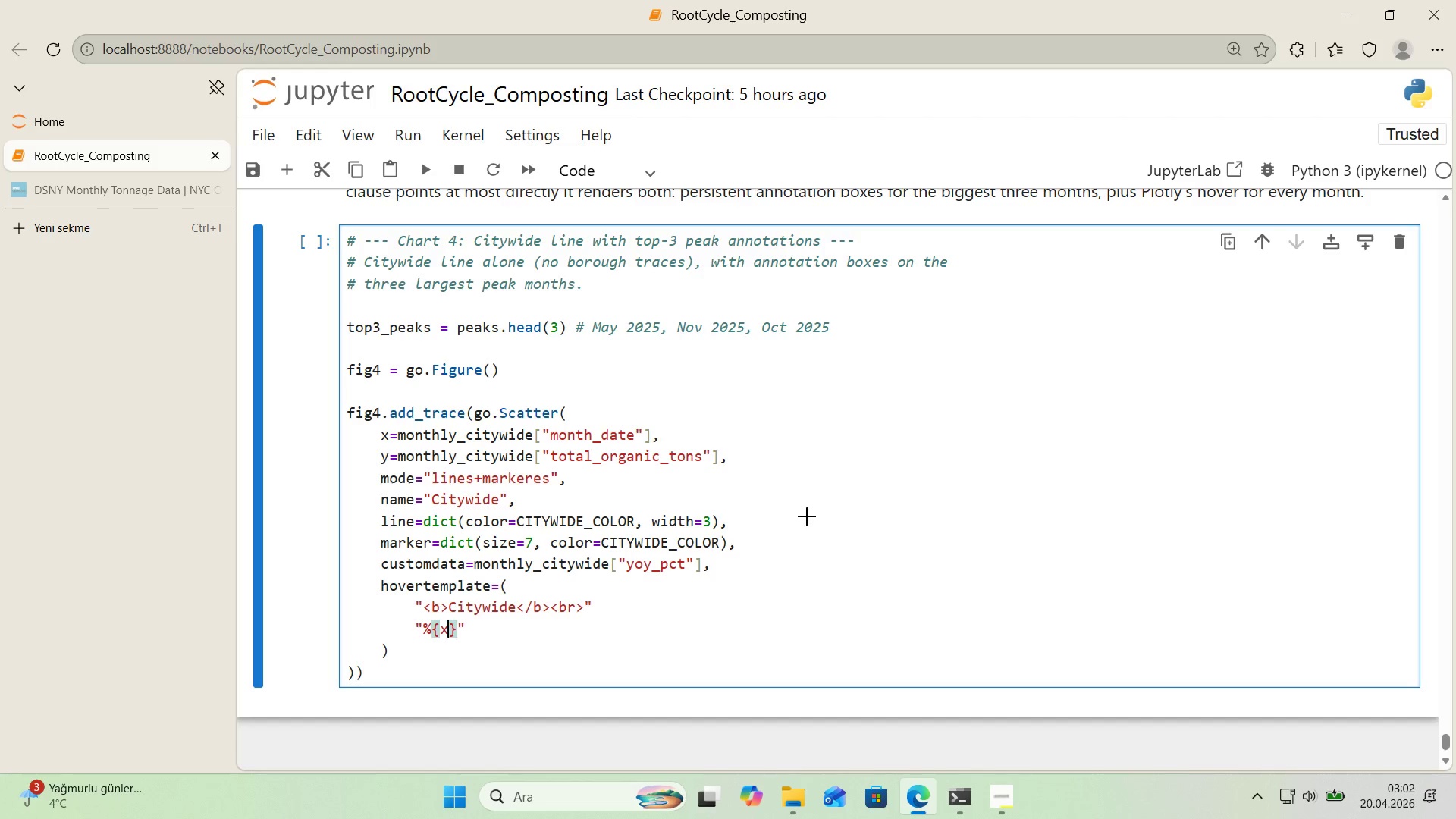 
key(Alt+Control+Minus)
 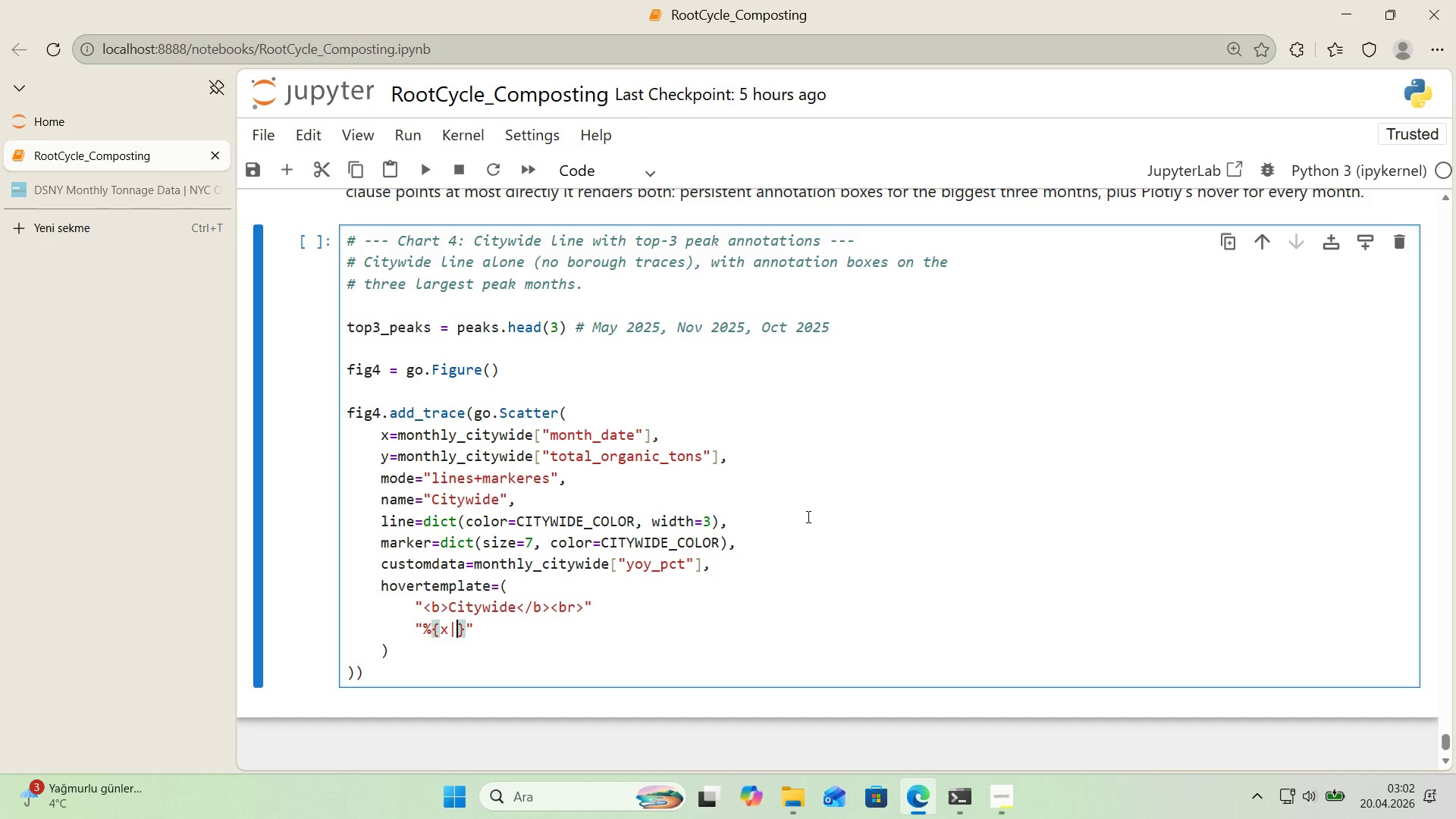 
type(%b %Y)
 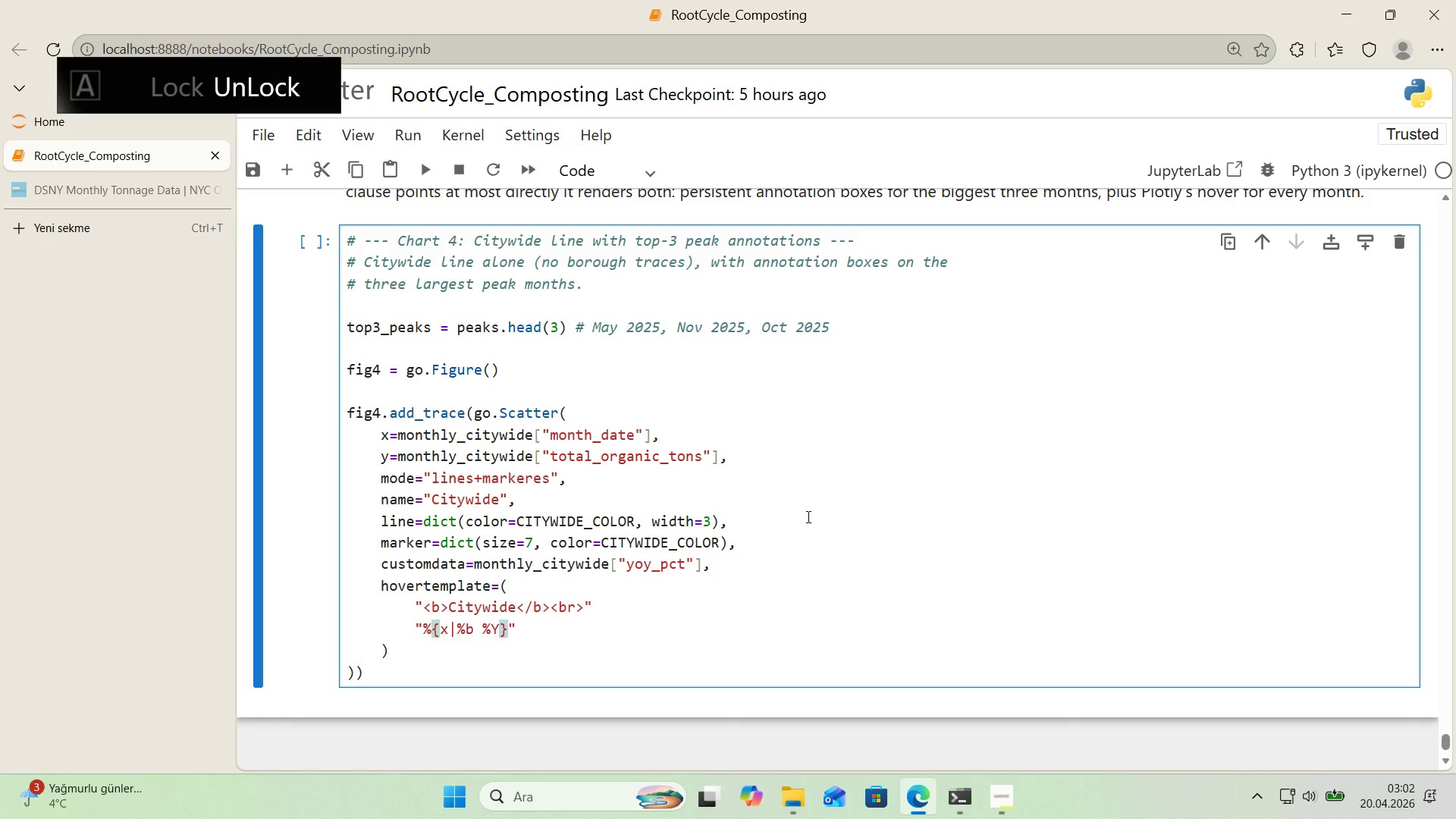 
key(ArrowRight)
 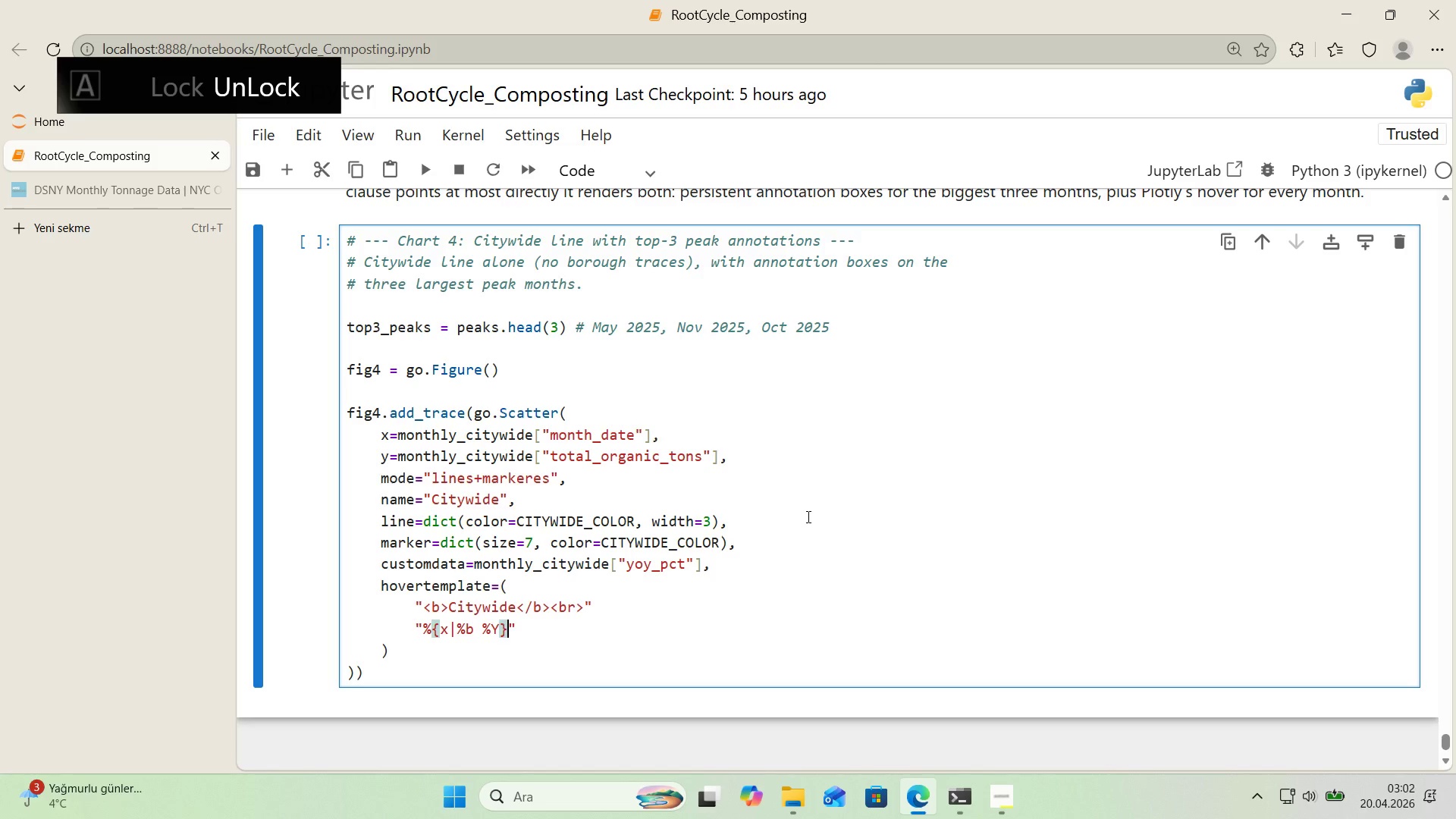 
type([Break]br[Break])
 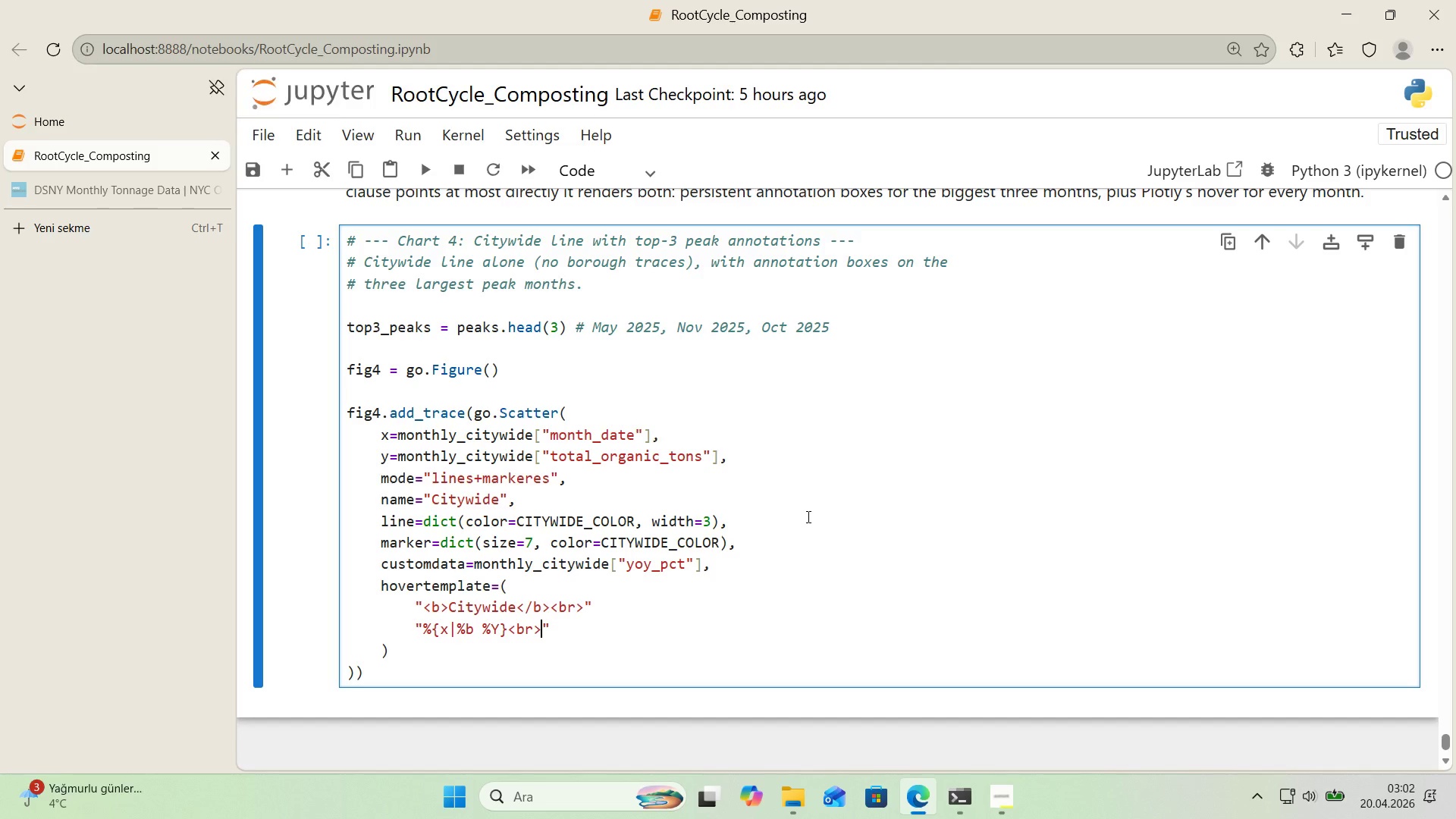 
key(ArrowRight)
 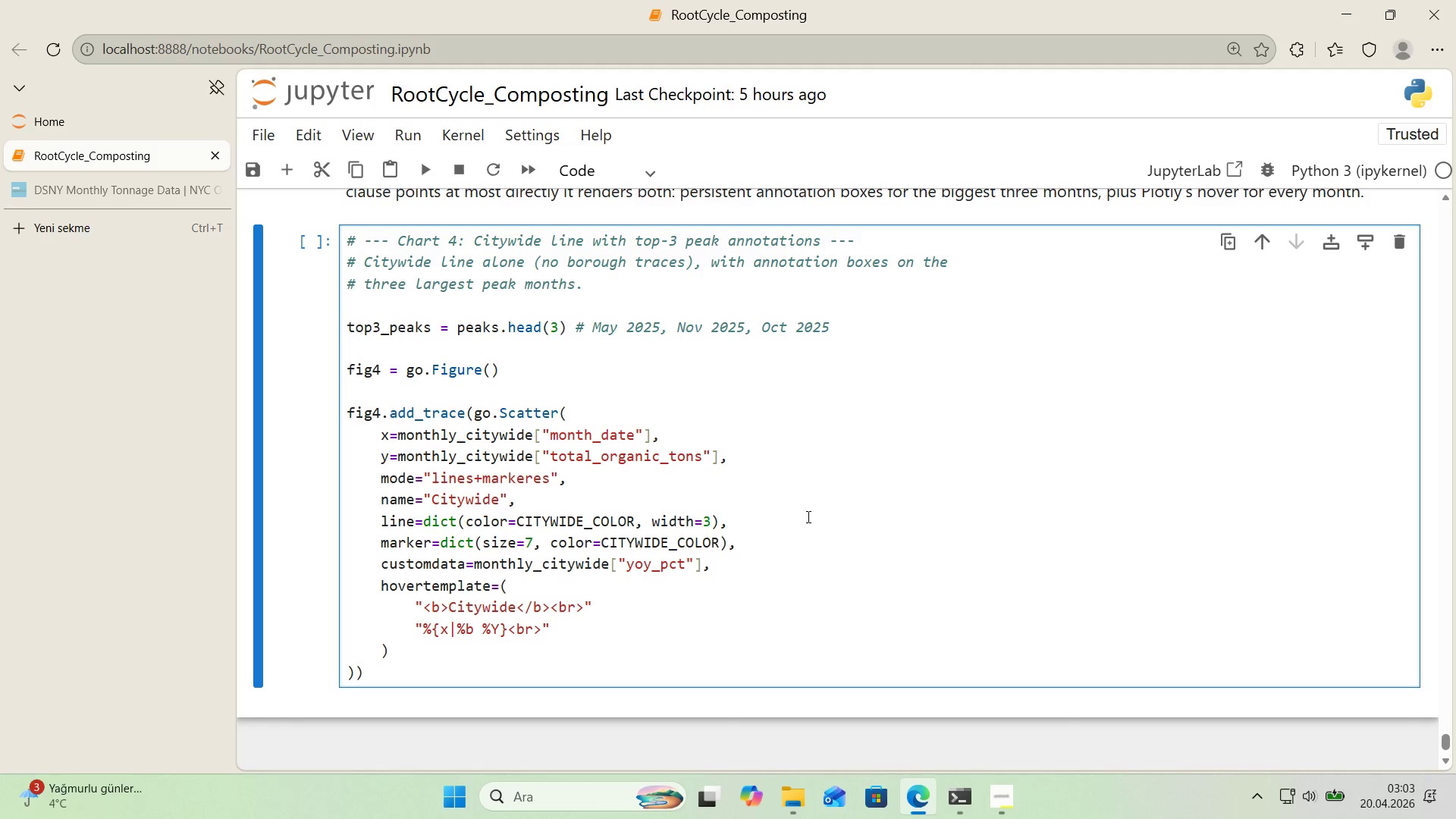 
key(Enter)
 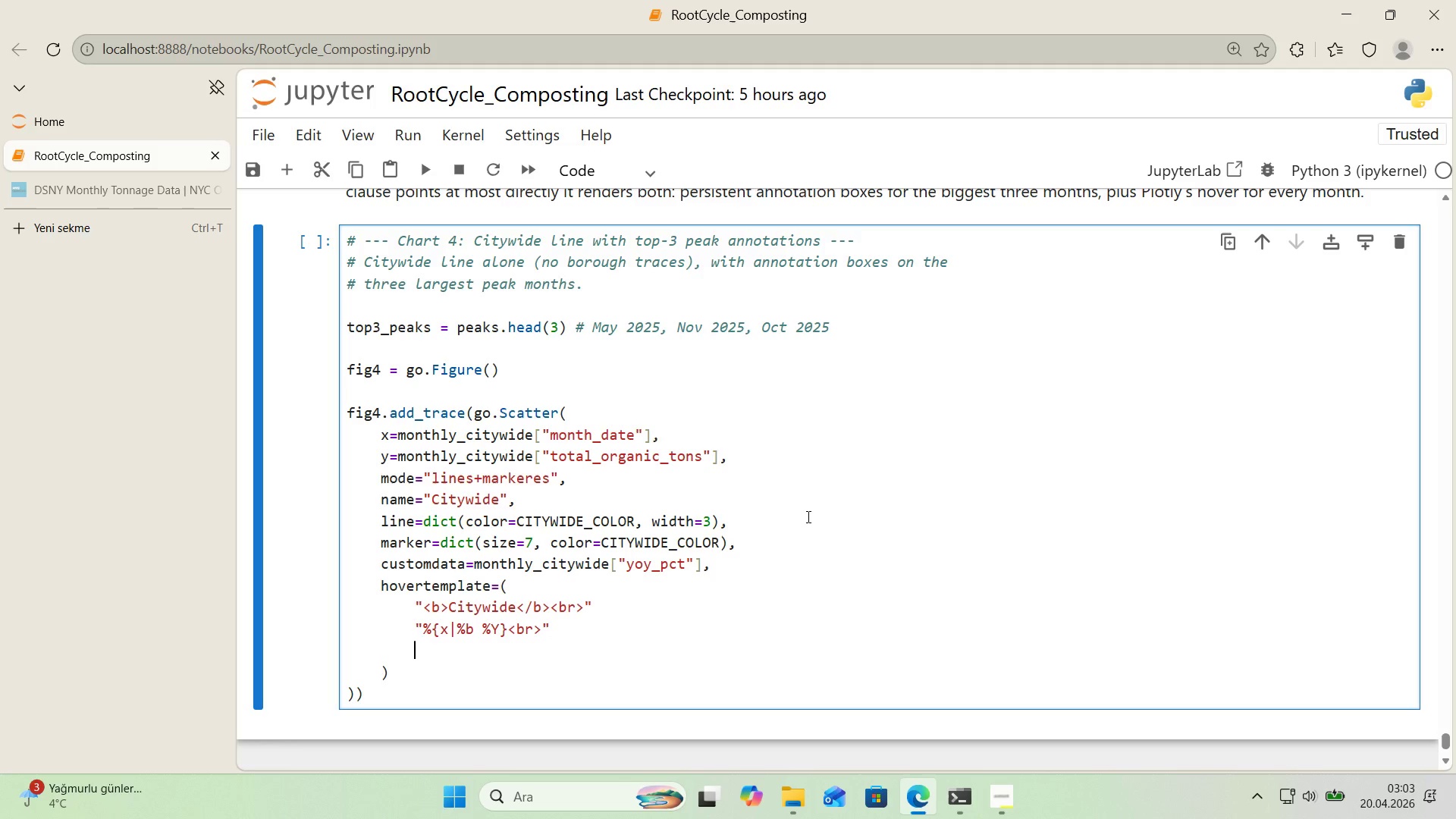 
key(Backquote)
 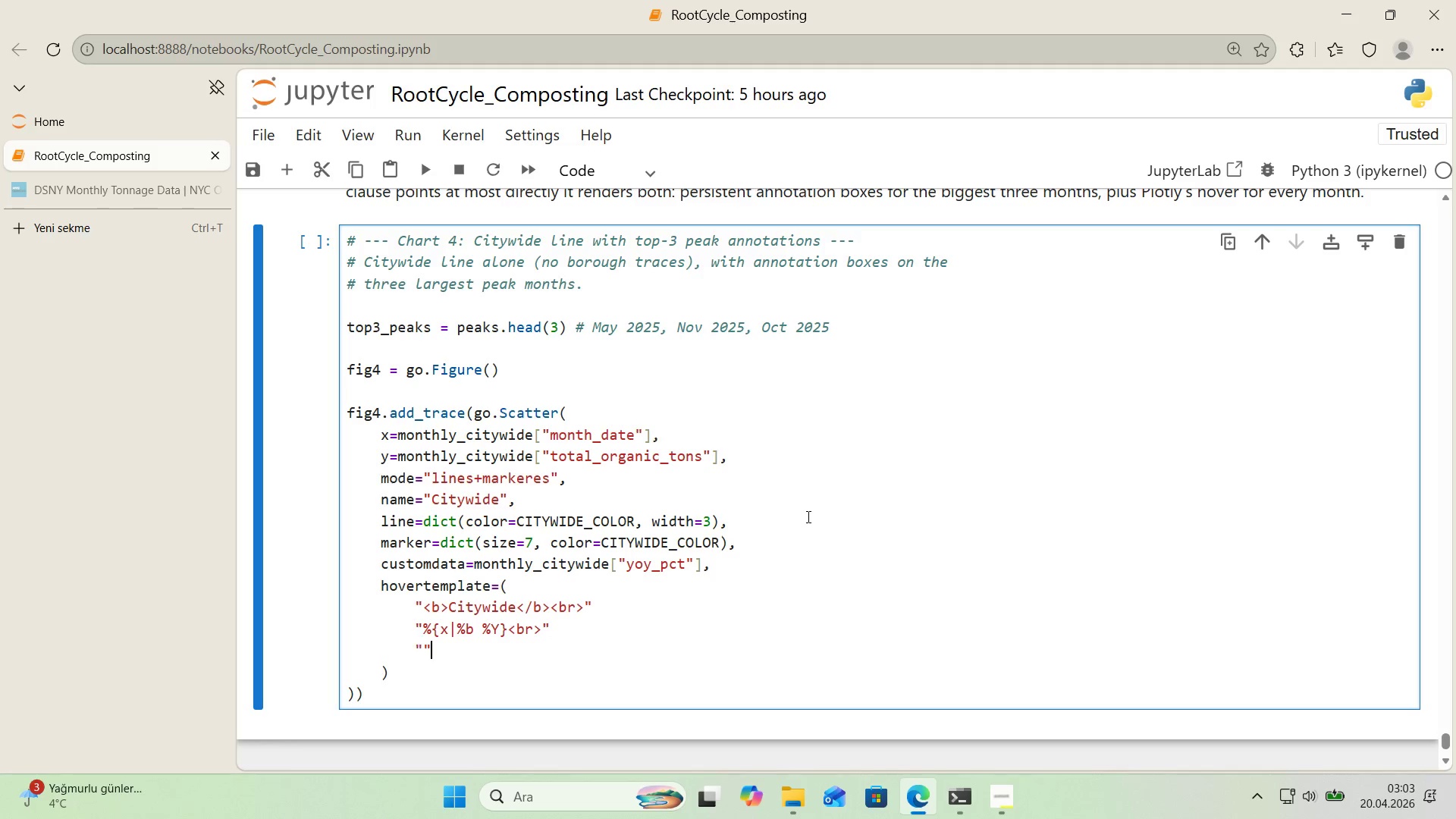 
key(Backquote)
 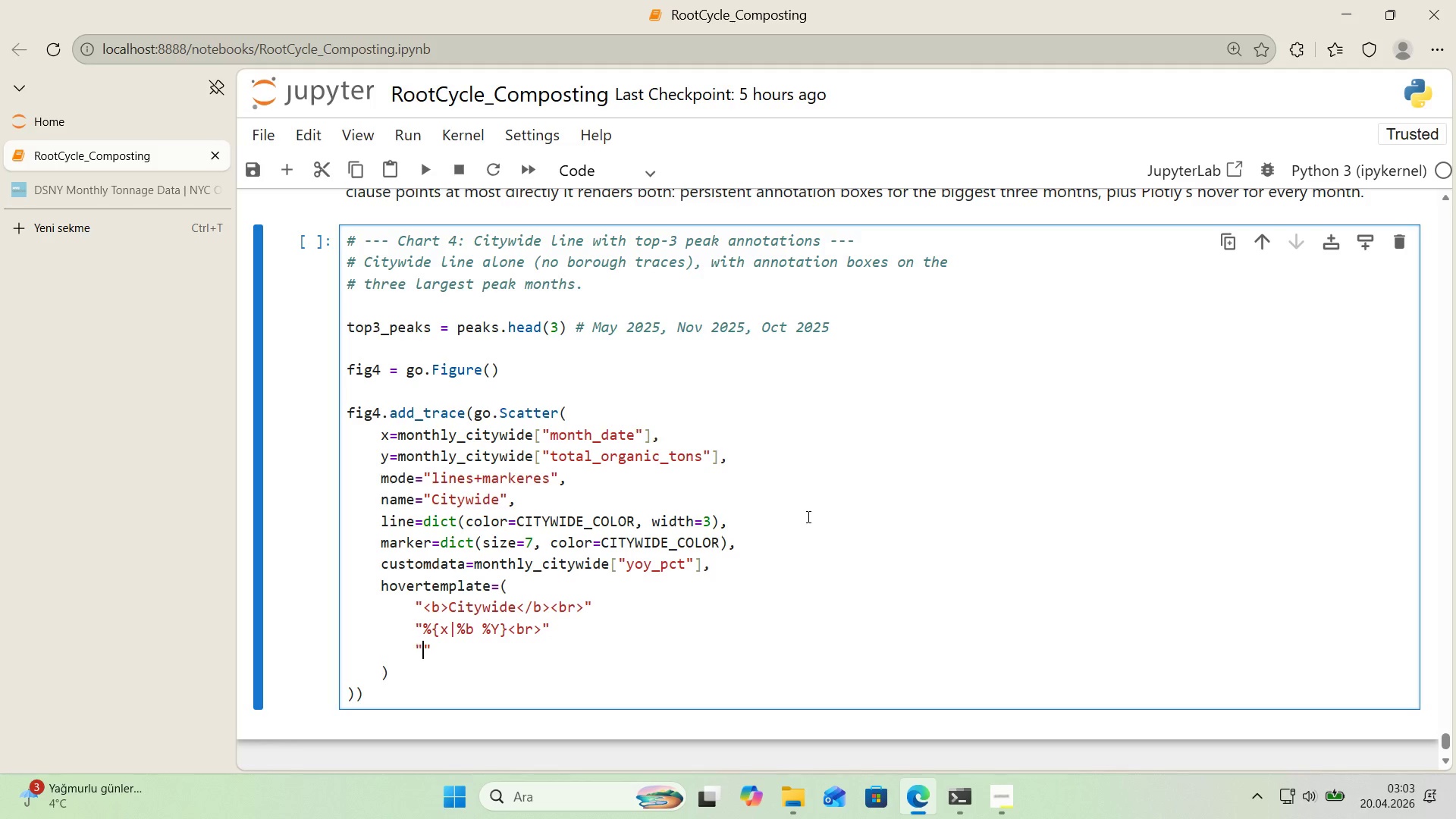 
key(ArrowLeft)
 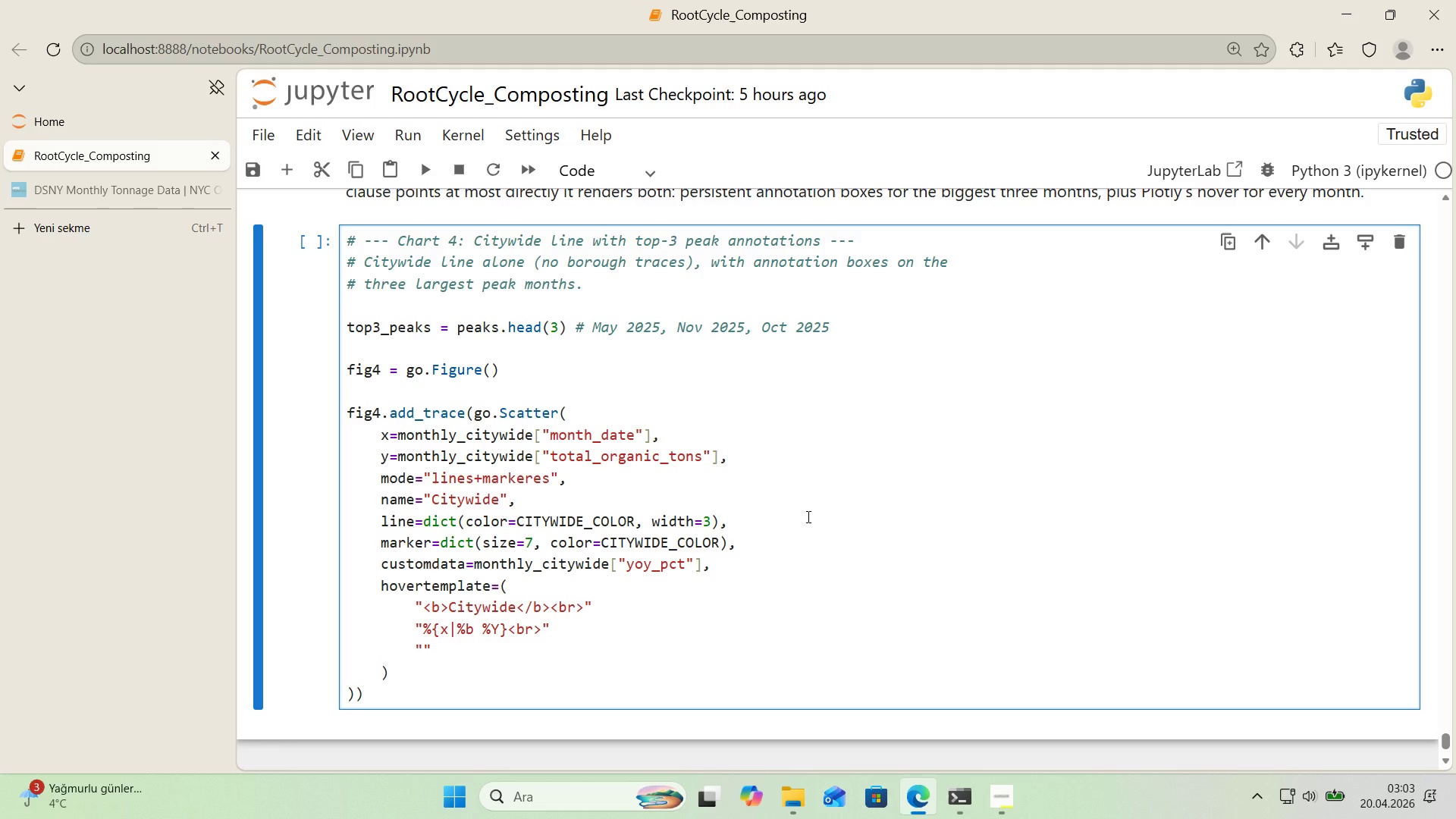 
key(Alt+Control+7)
 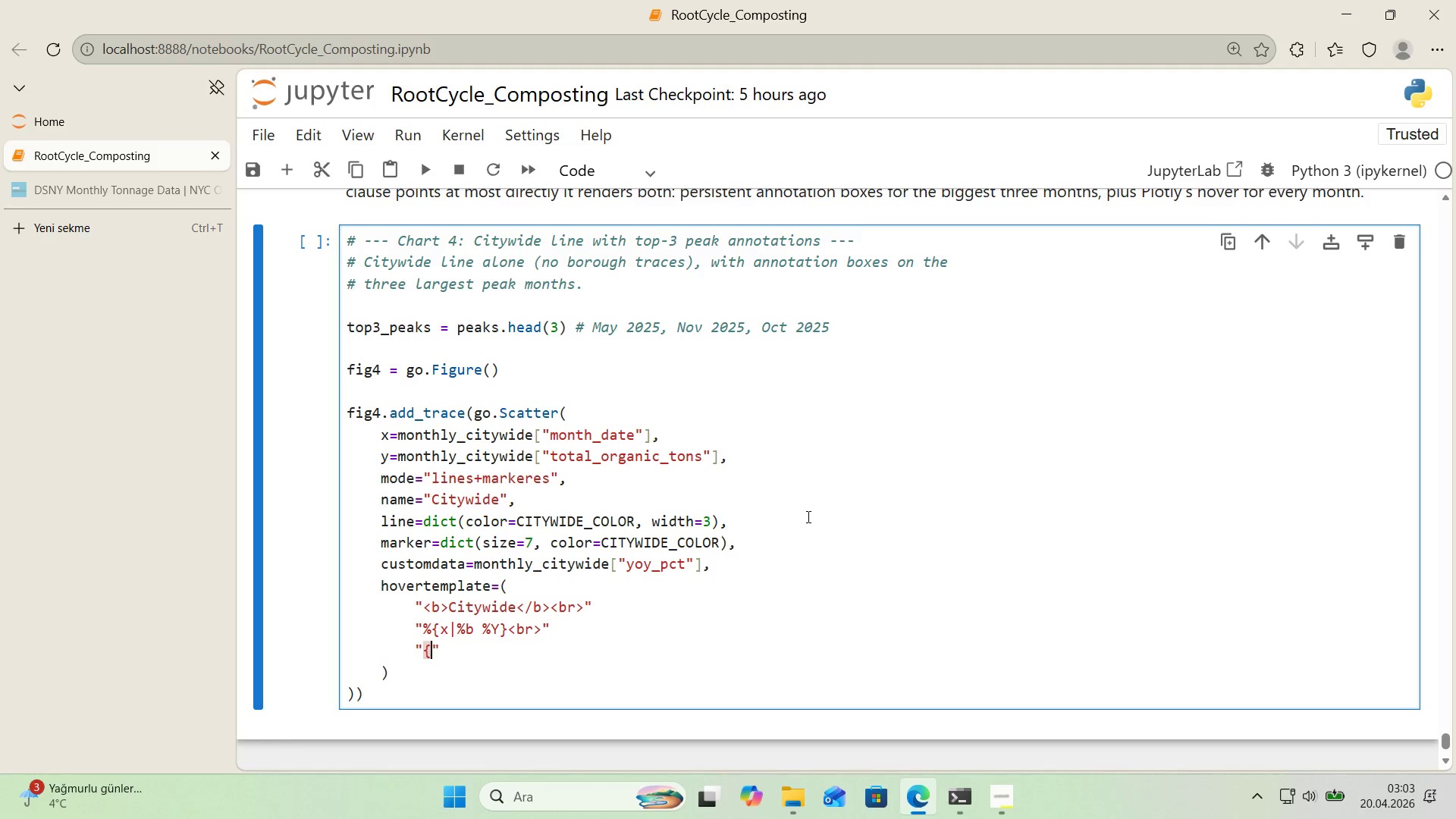 
key(Alt+Control+0)
 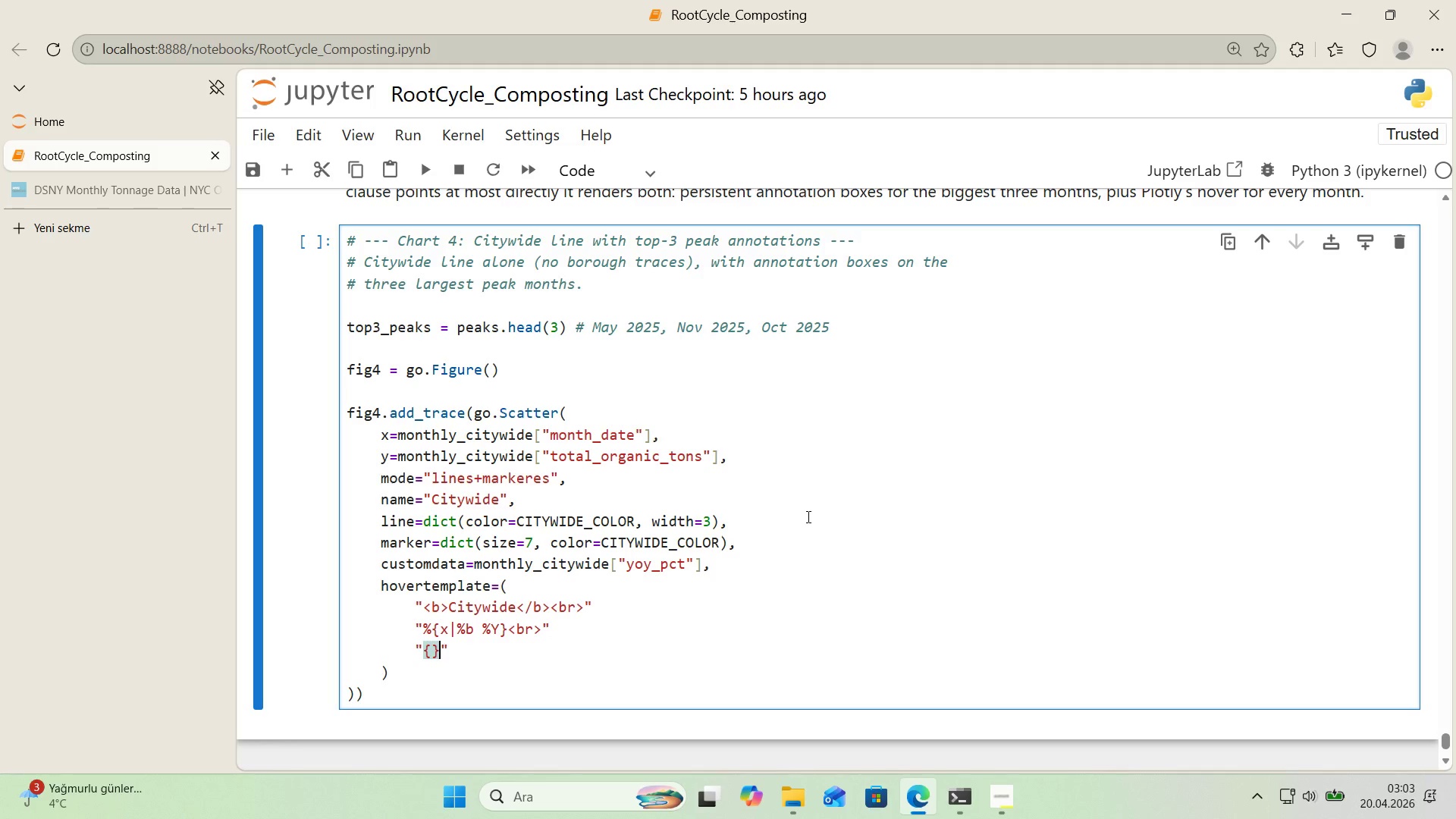 
key(ArrowLeft)
 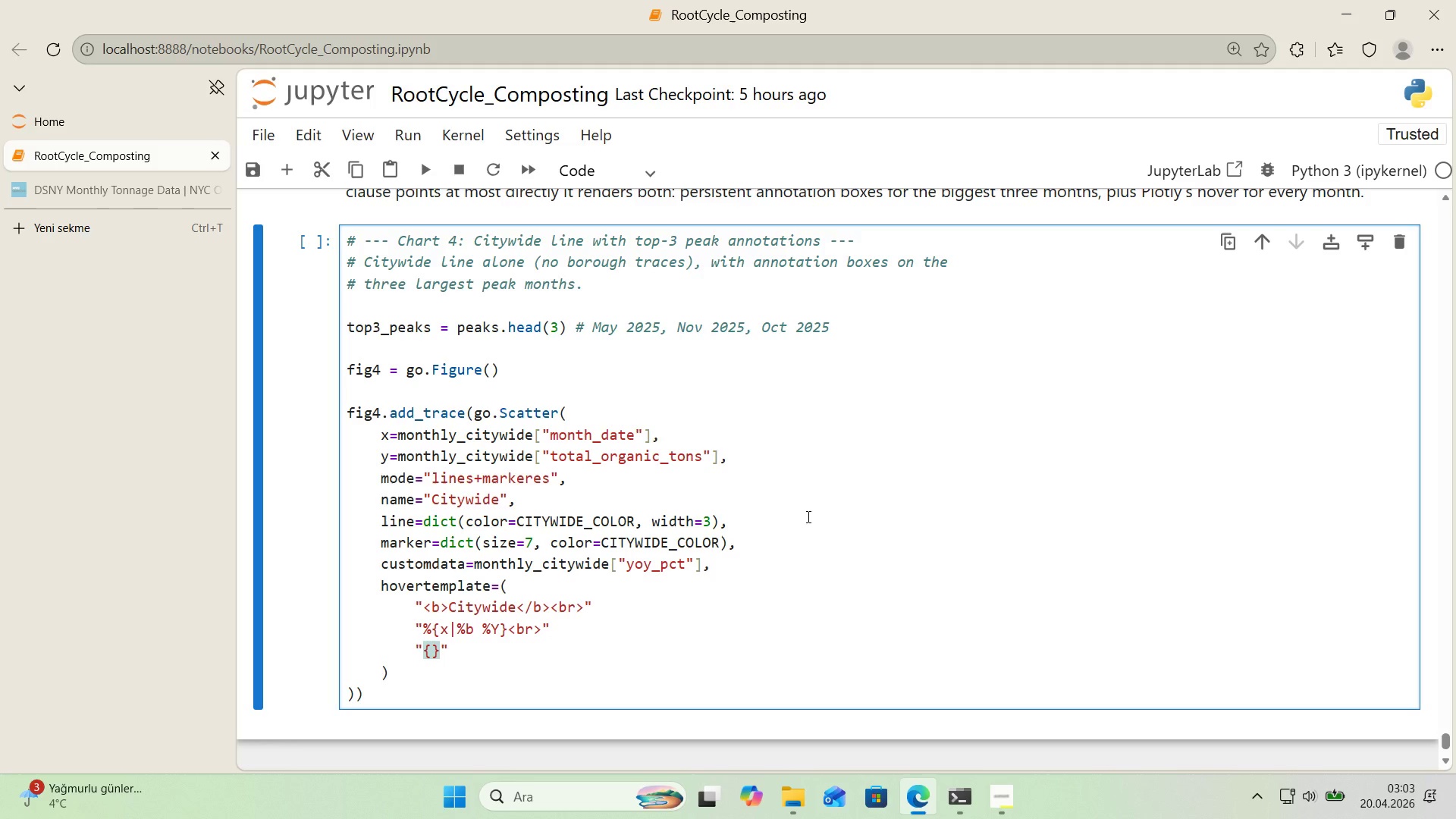 
type(y>,.0f)
 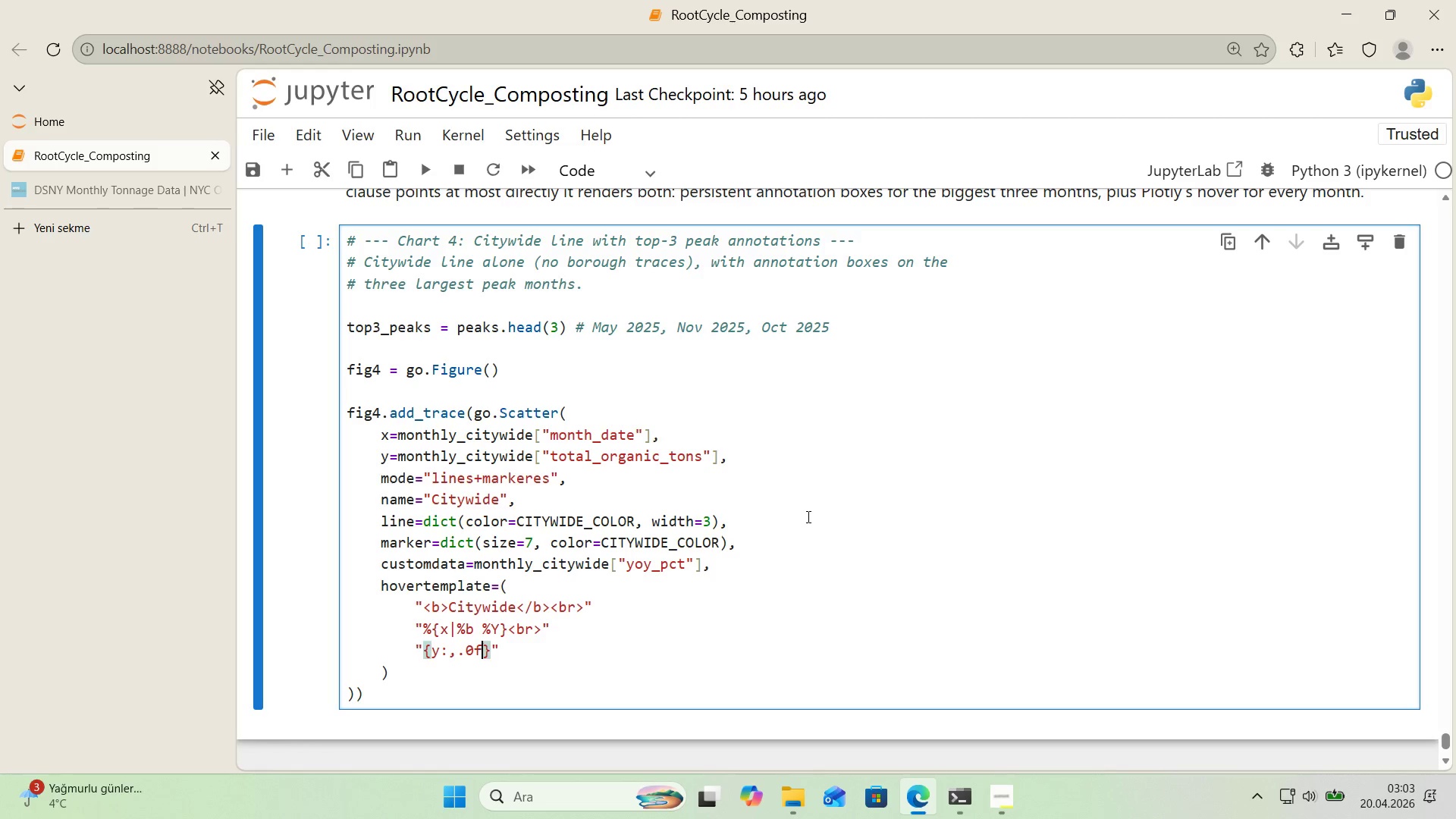 
key(ArrowRight)
 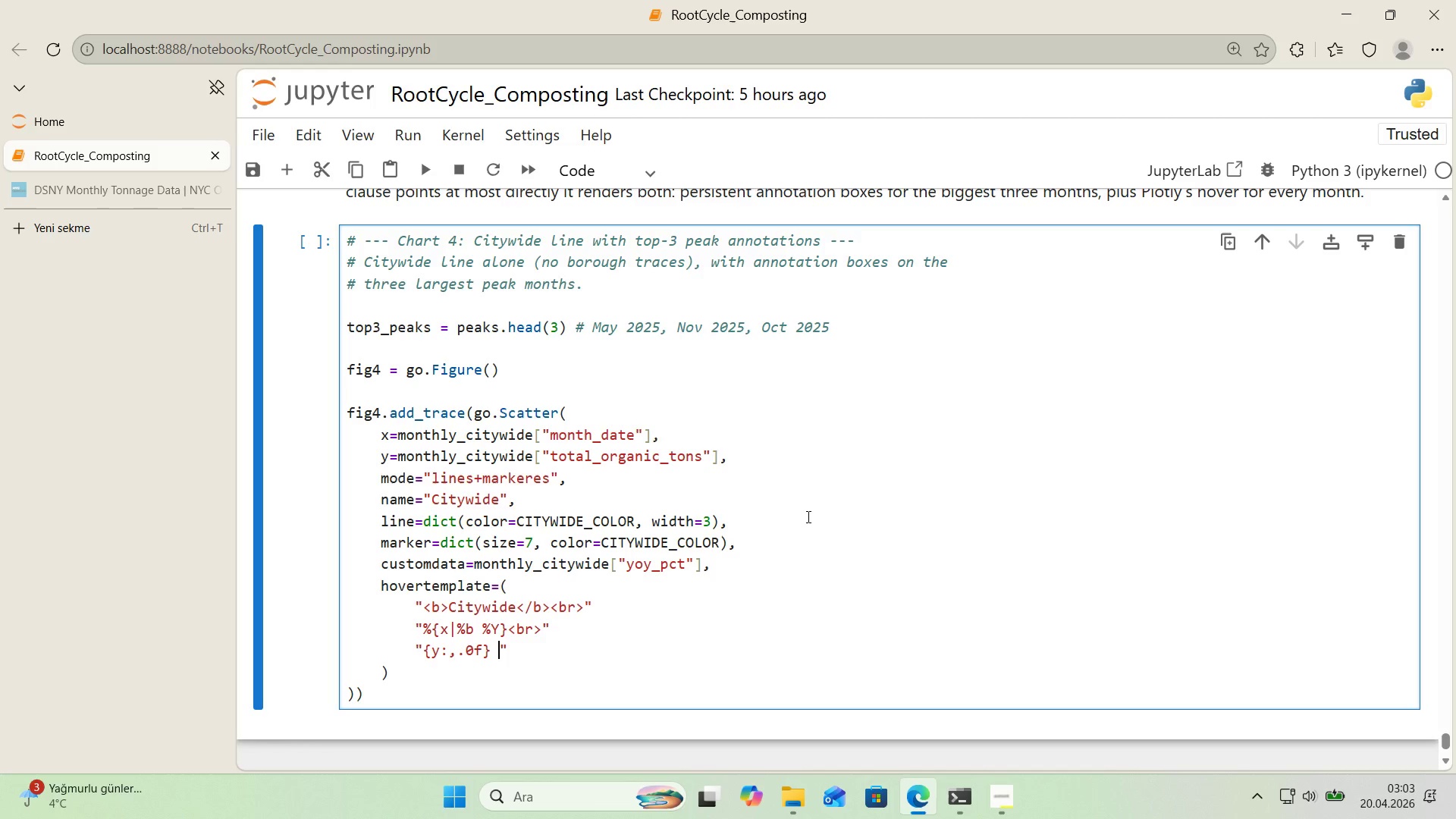 
type( tons[Break]br[Break])
 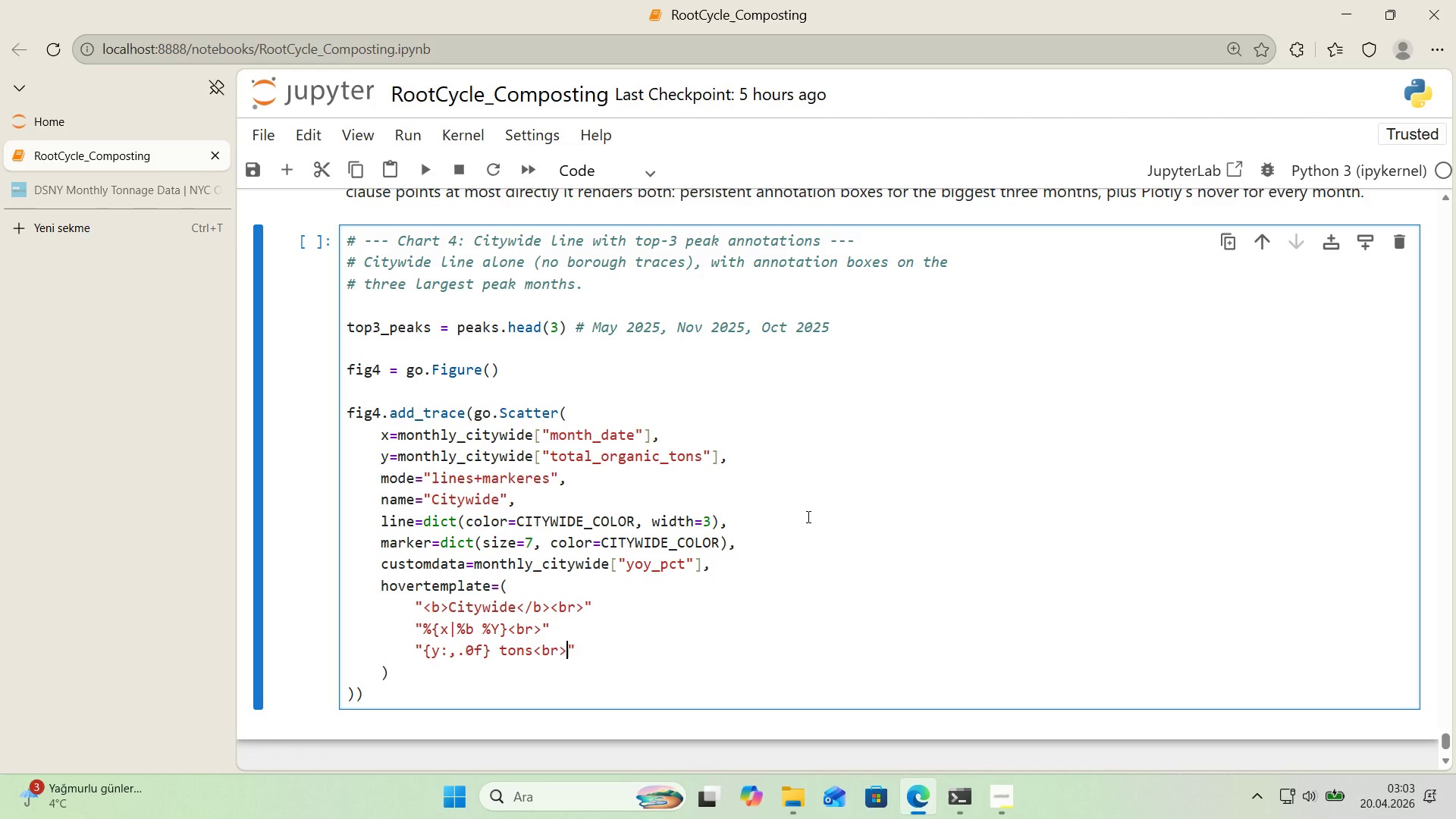 
key(ArrowRight)
 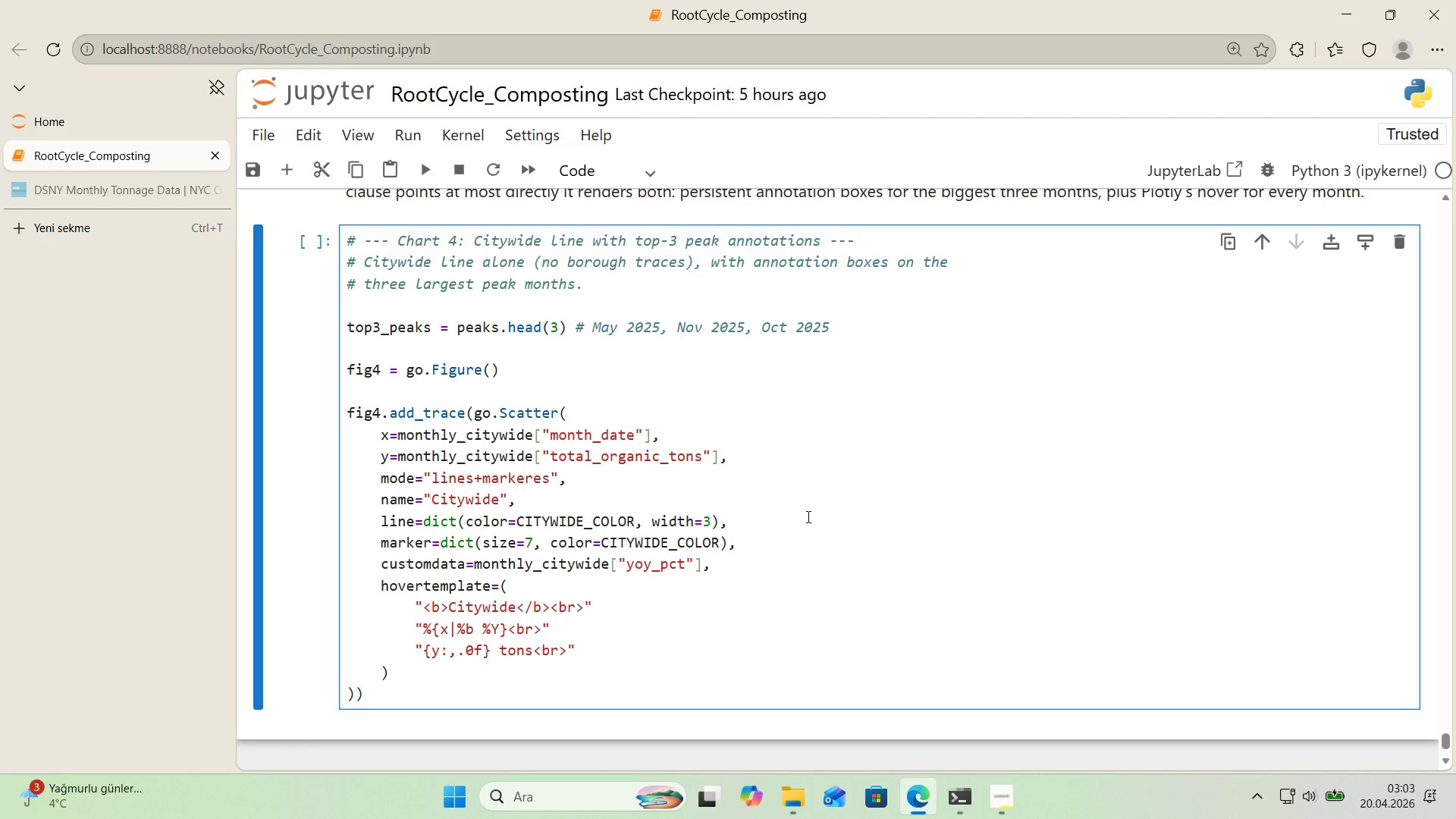 
key(Enter)
 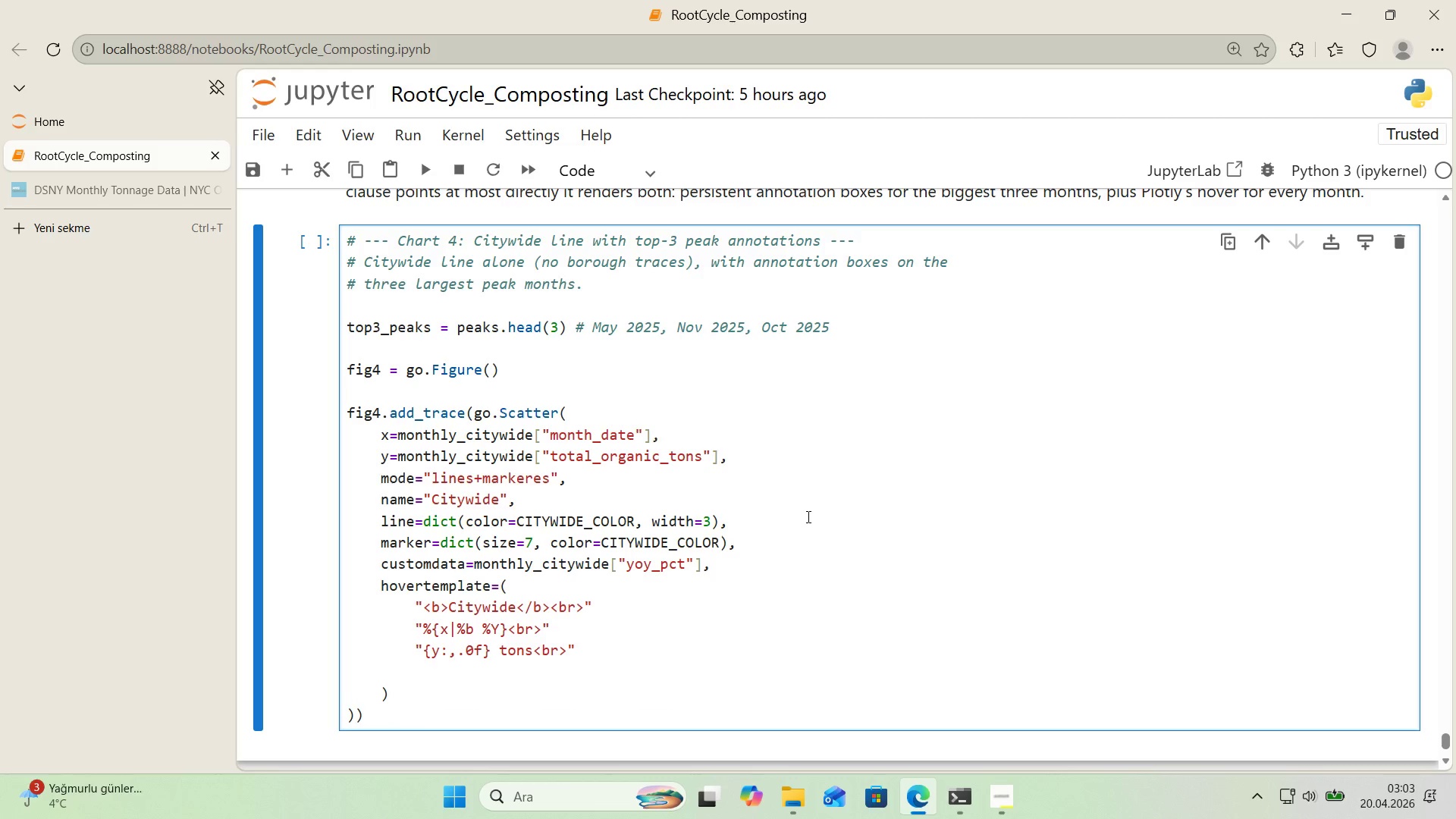 
key(Backquote)
 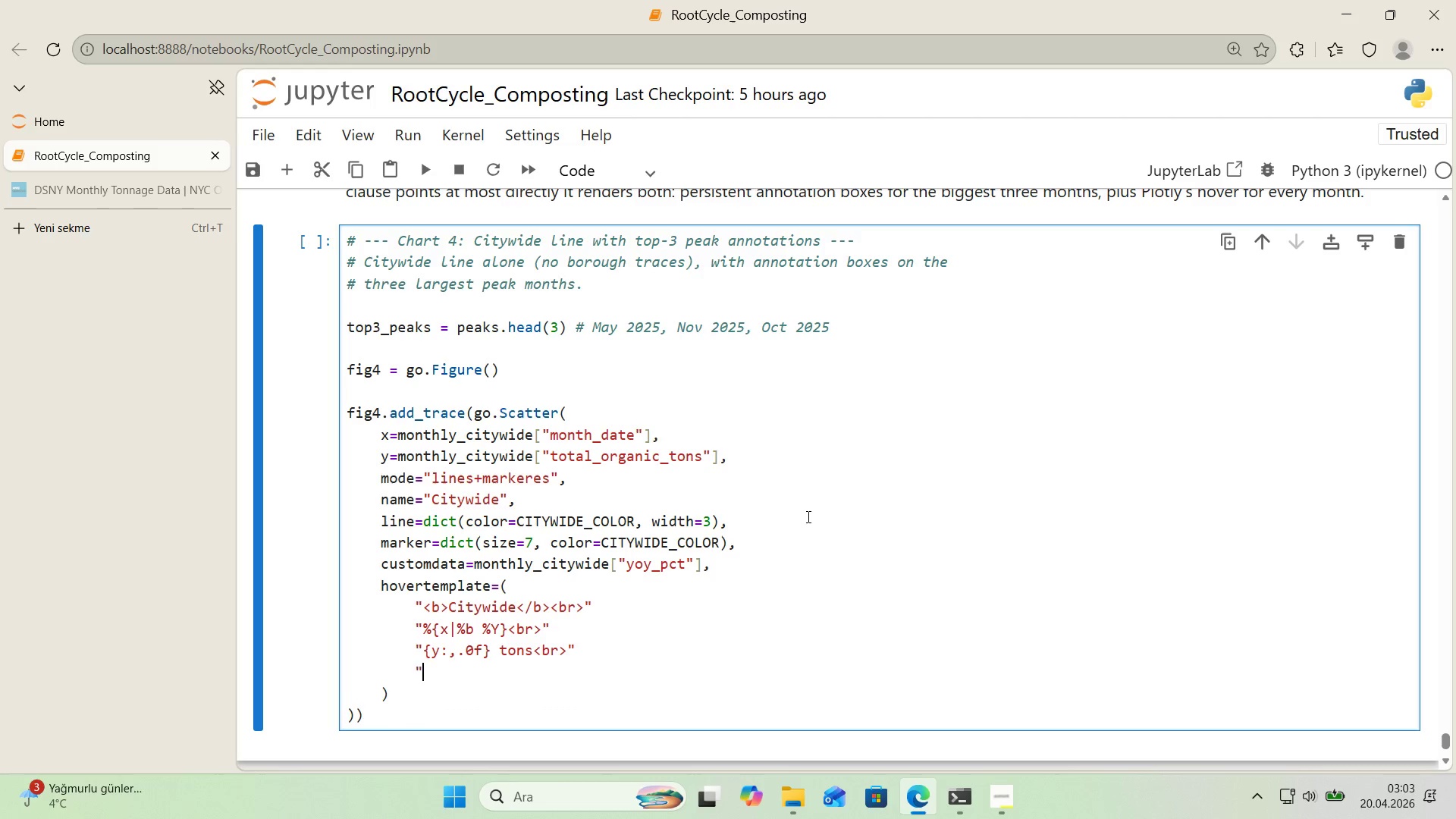 
key(Backquote)
 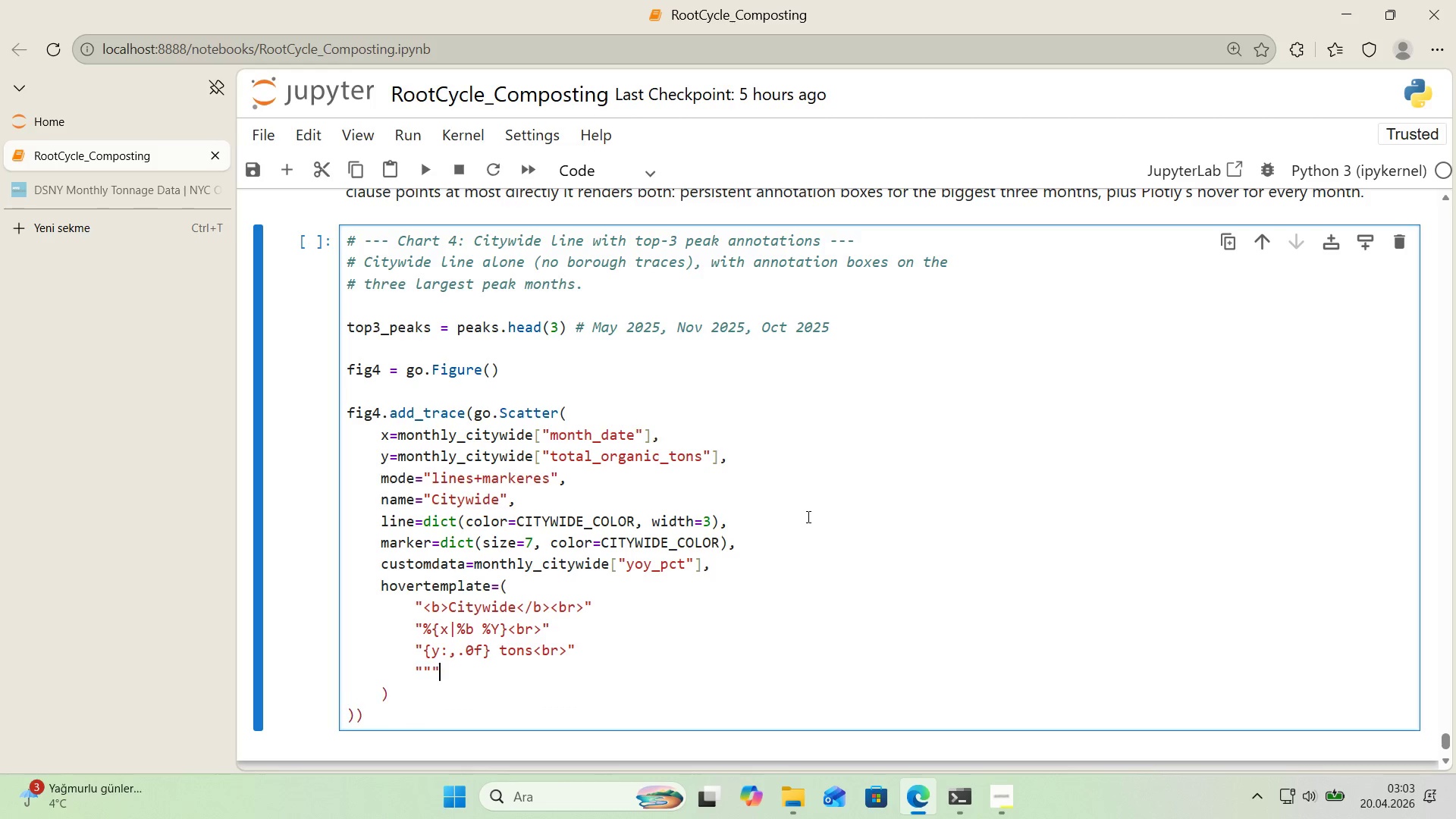 
key(Backquote)
 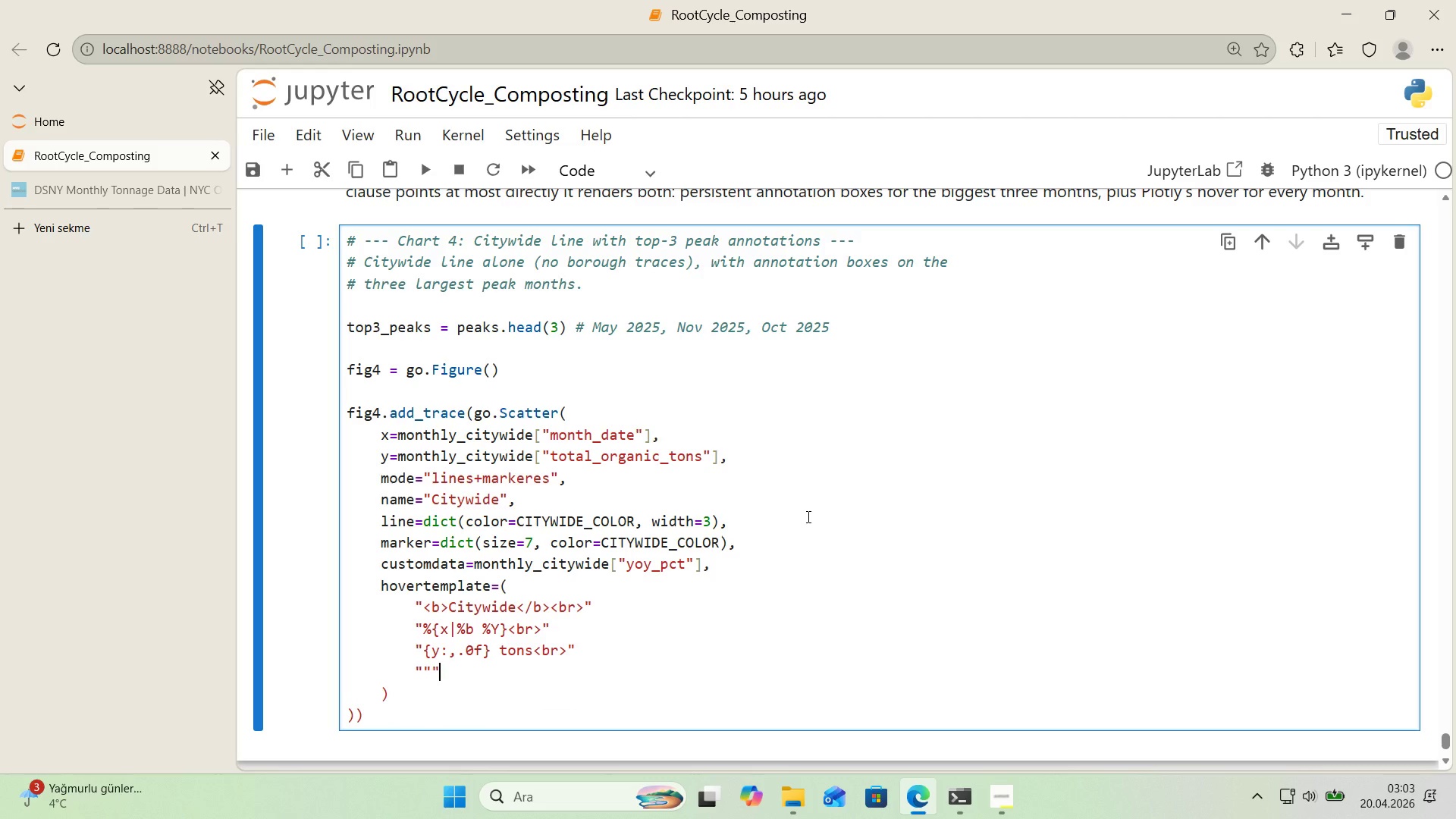 
key(ArrowLeft)
 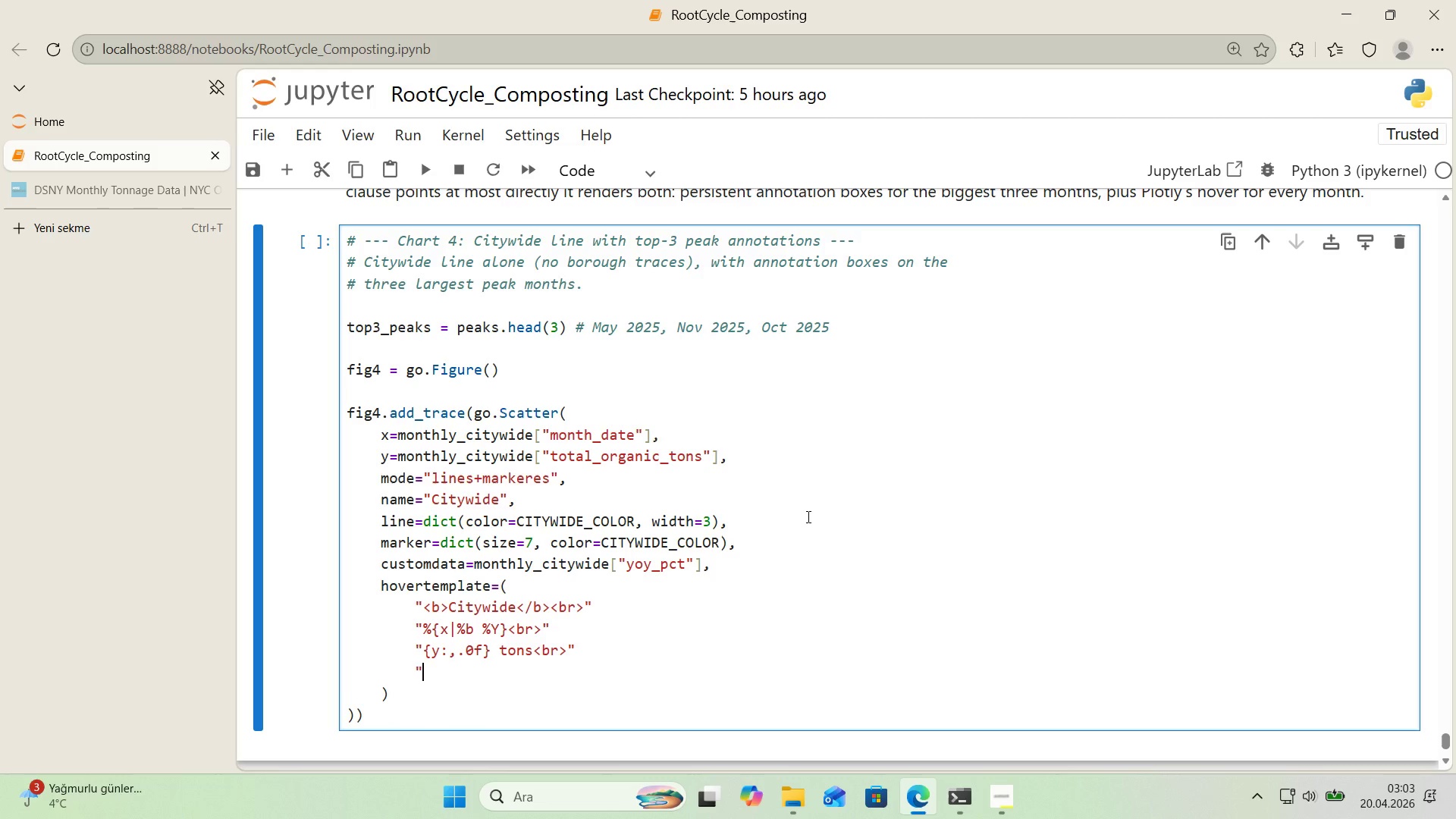 
key(Backspace)
 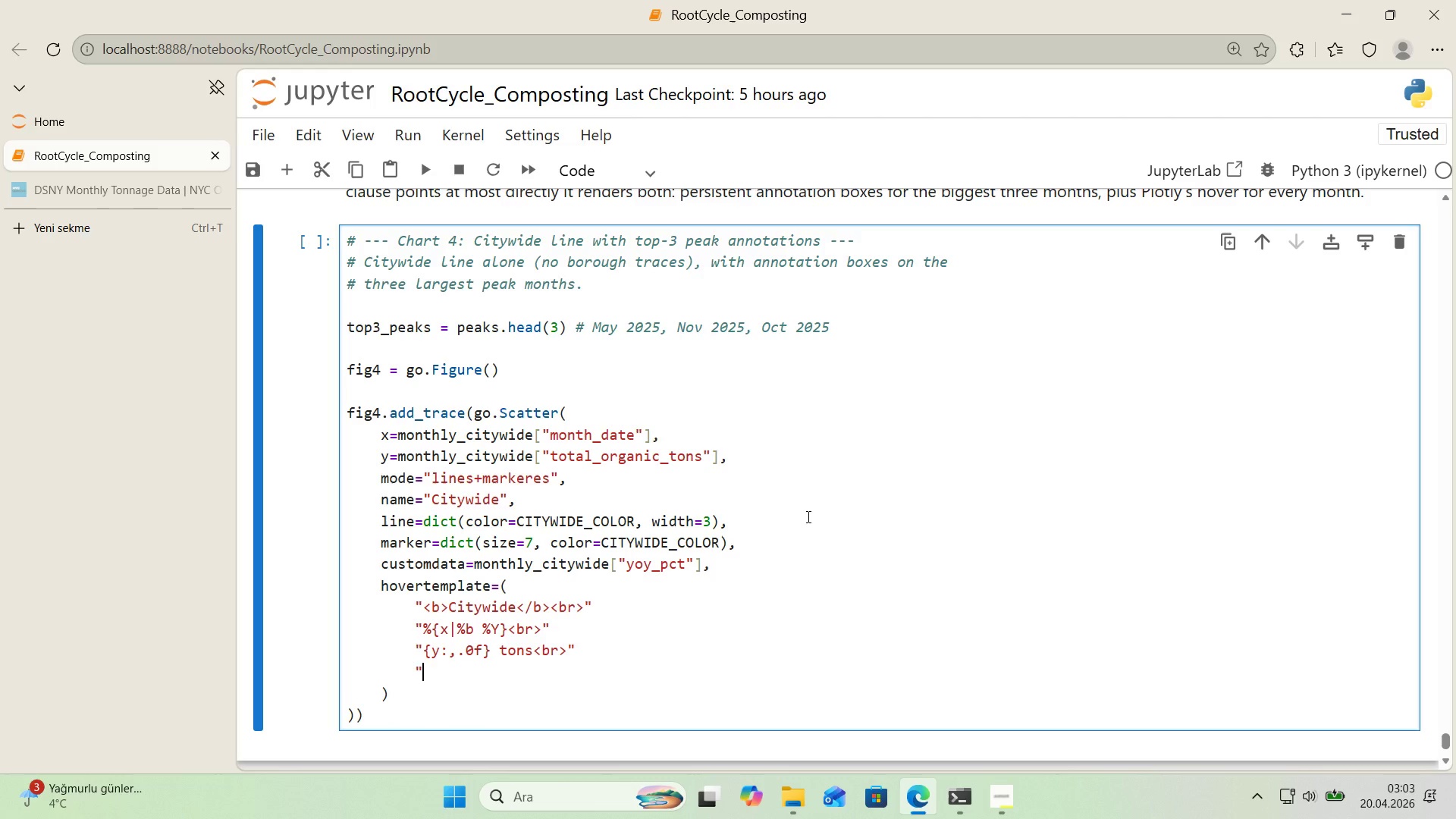 
key(CapsLock)
 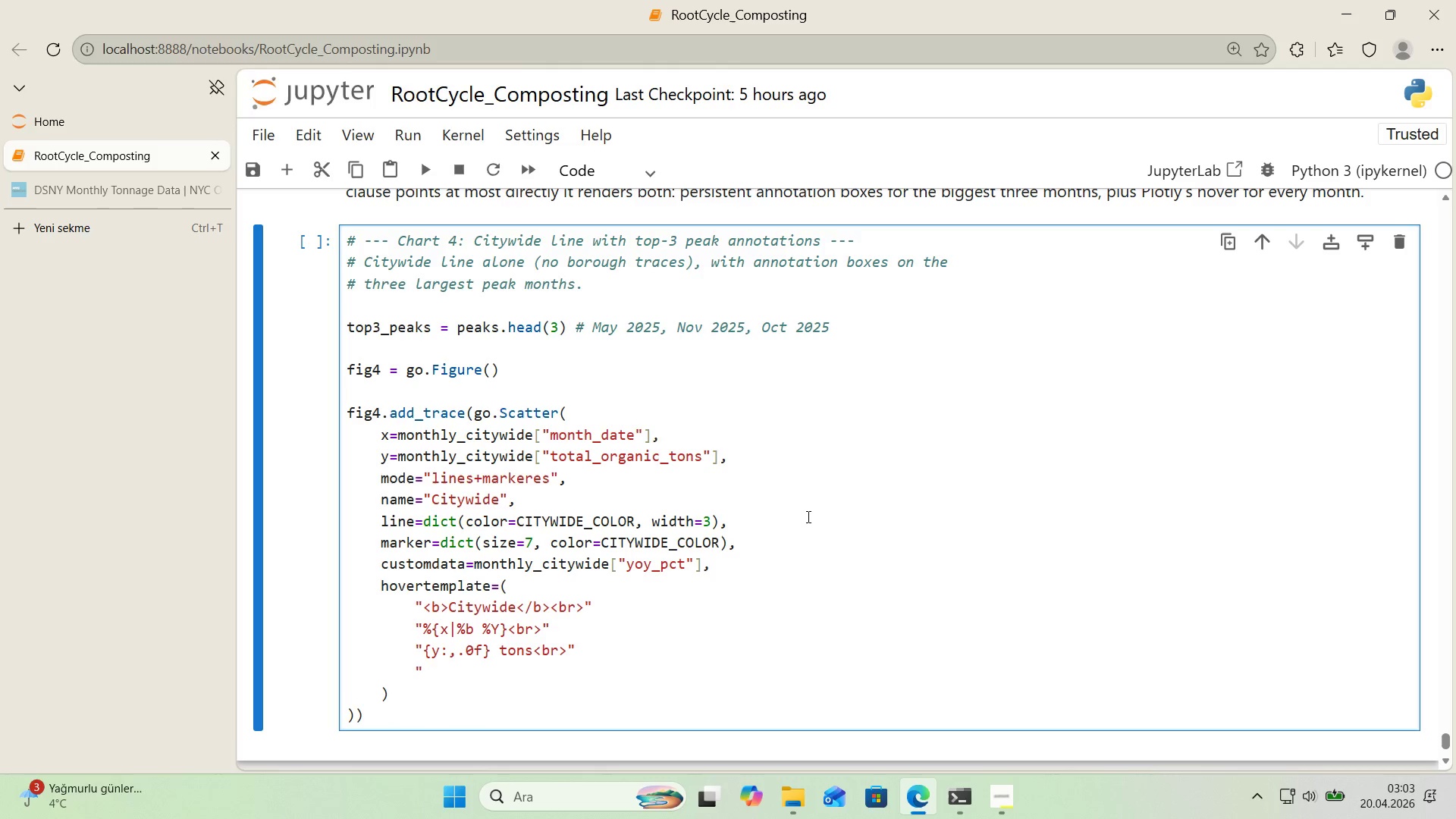 
key(Y)
 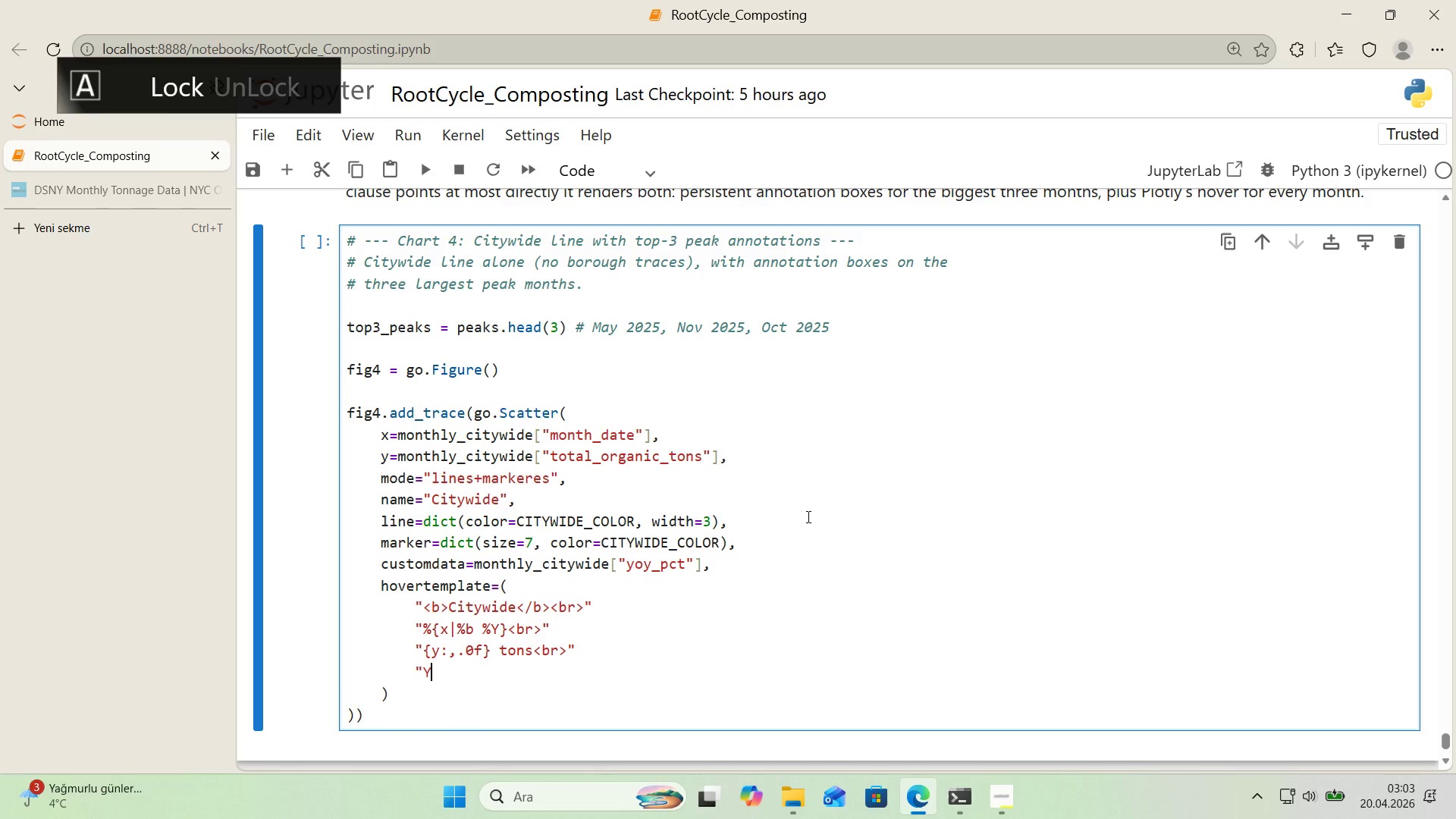 
key(CapsLock)
 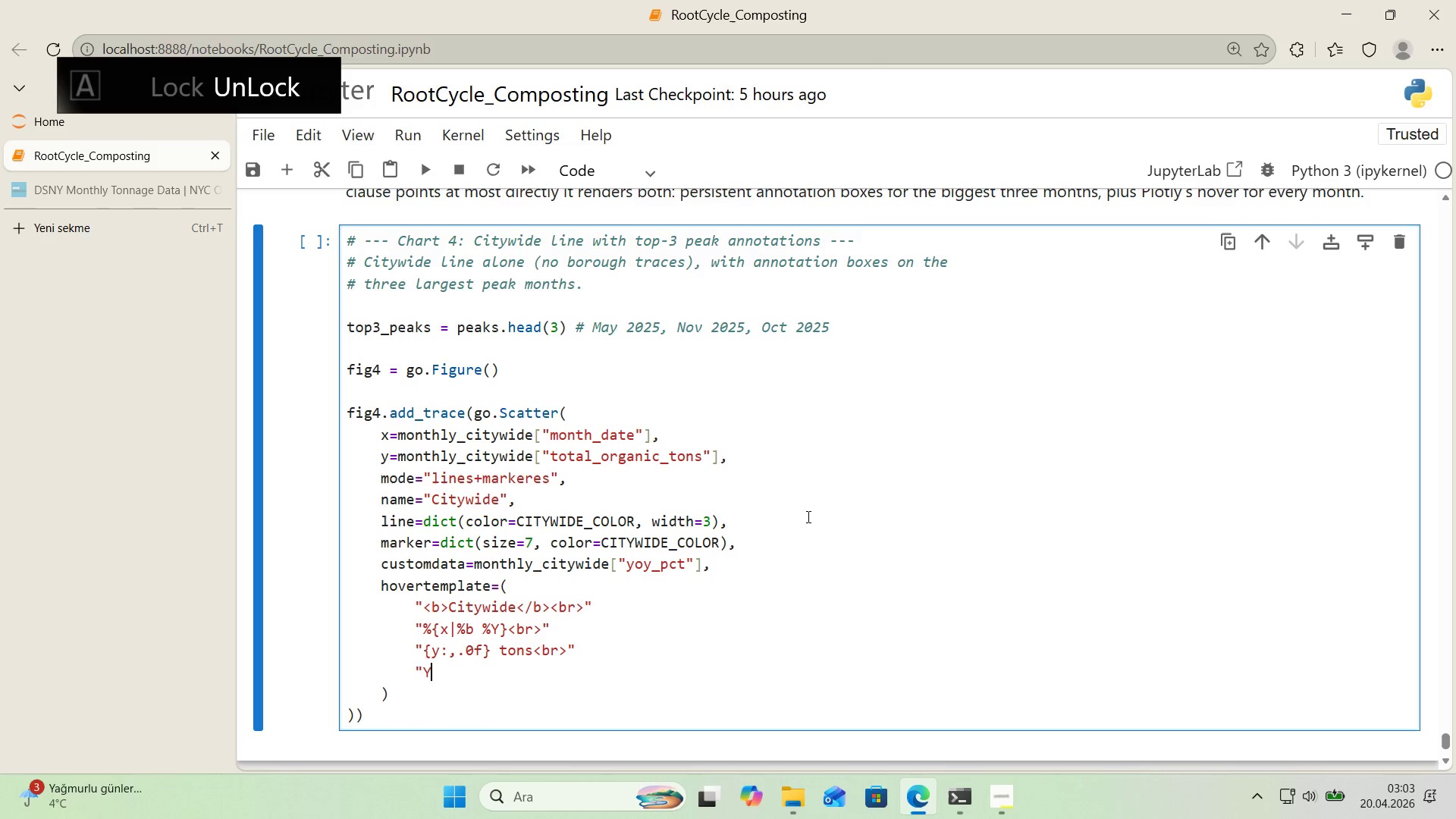 
key(O)
 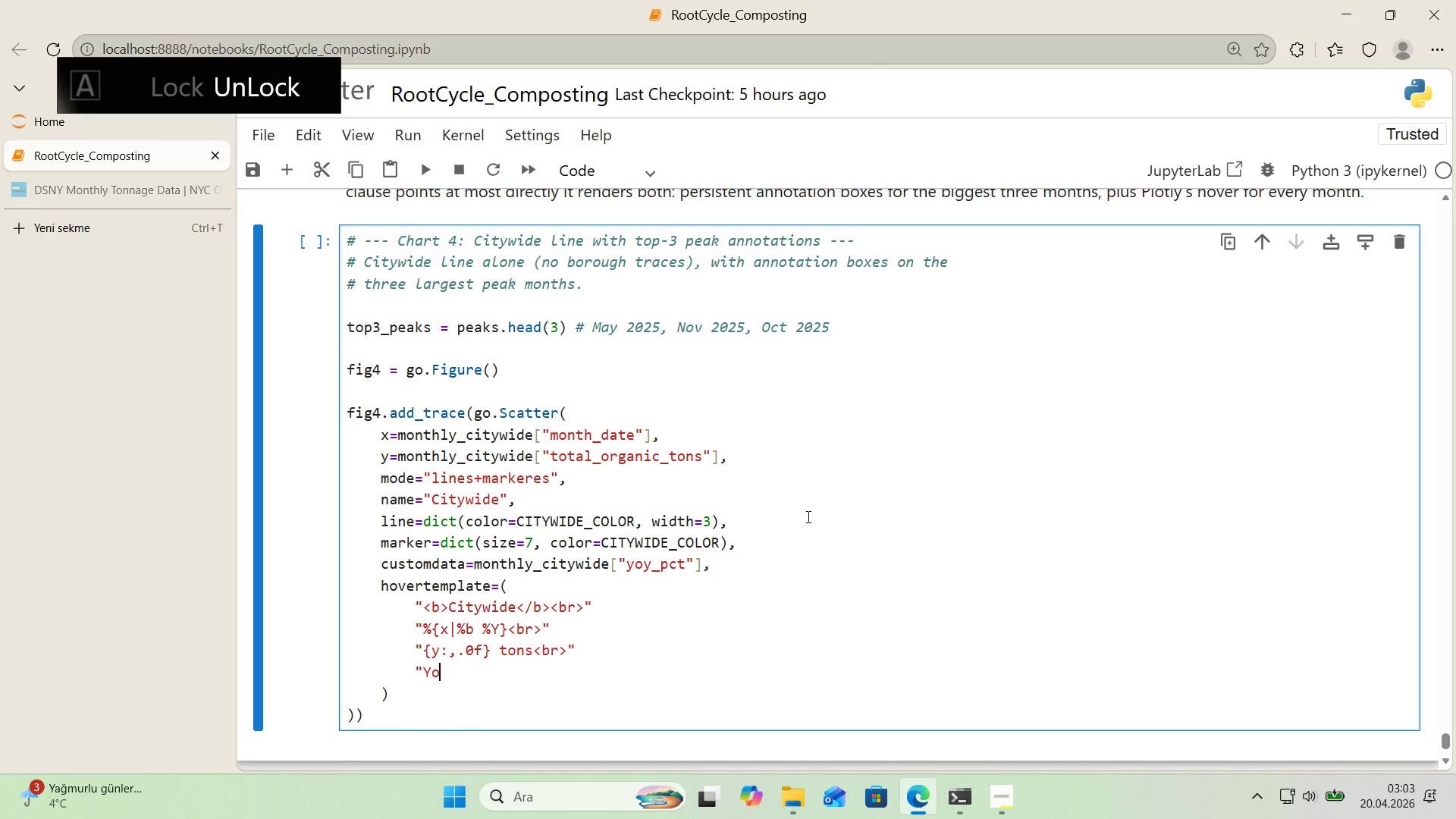 
key(CapsLock)
 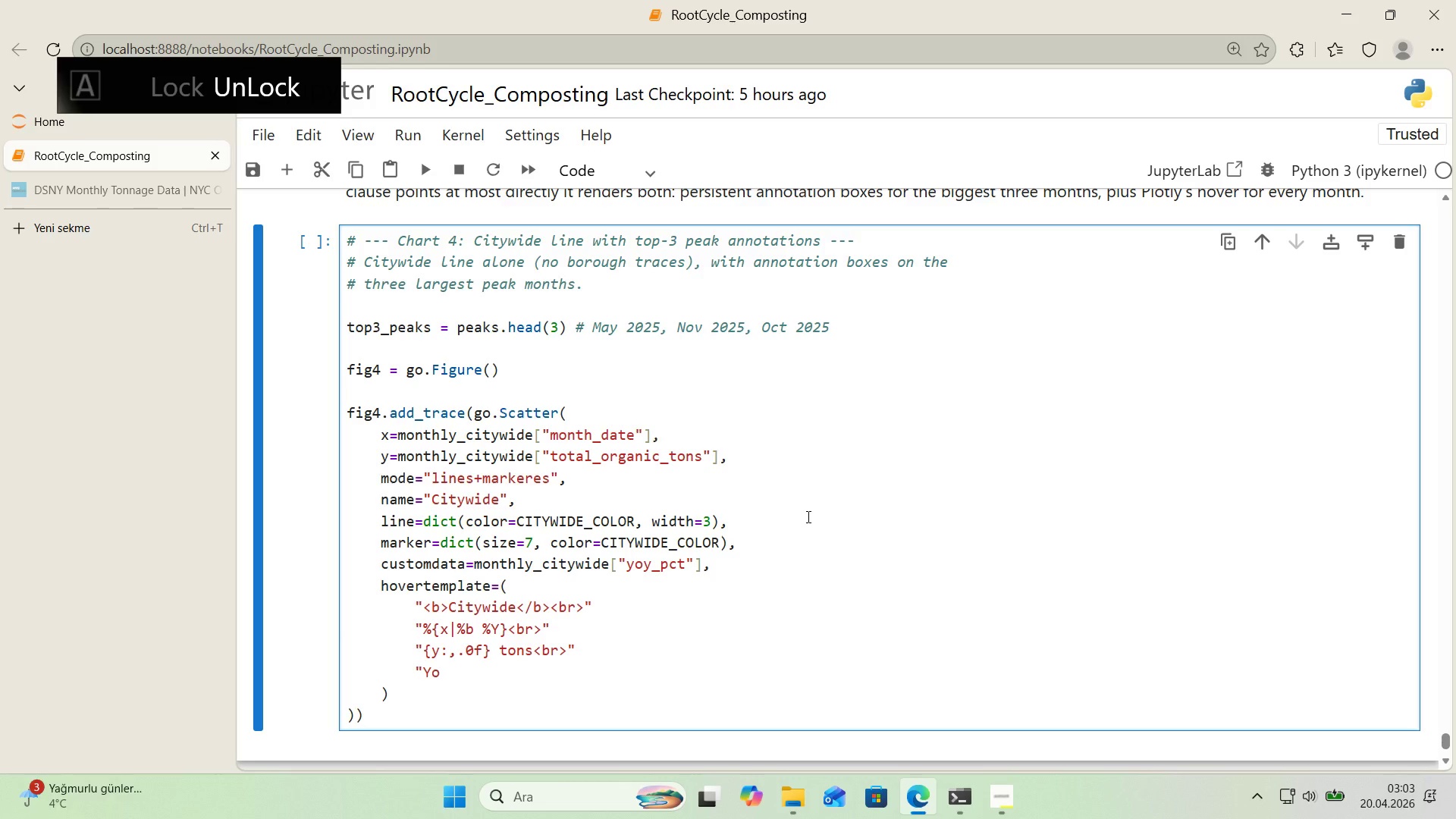 
key(Y)
 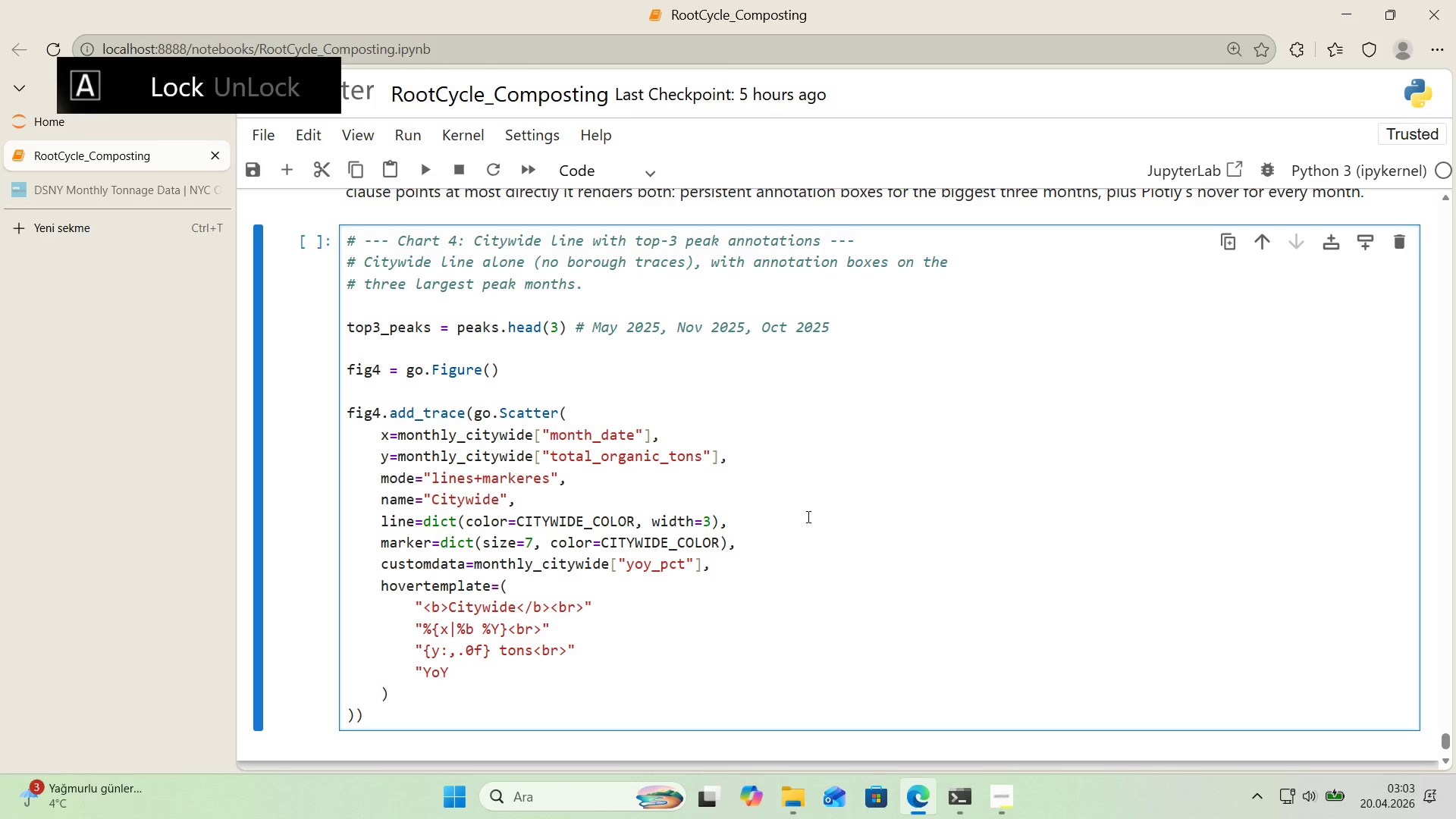 
key(CapsLock)
 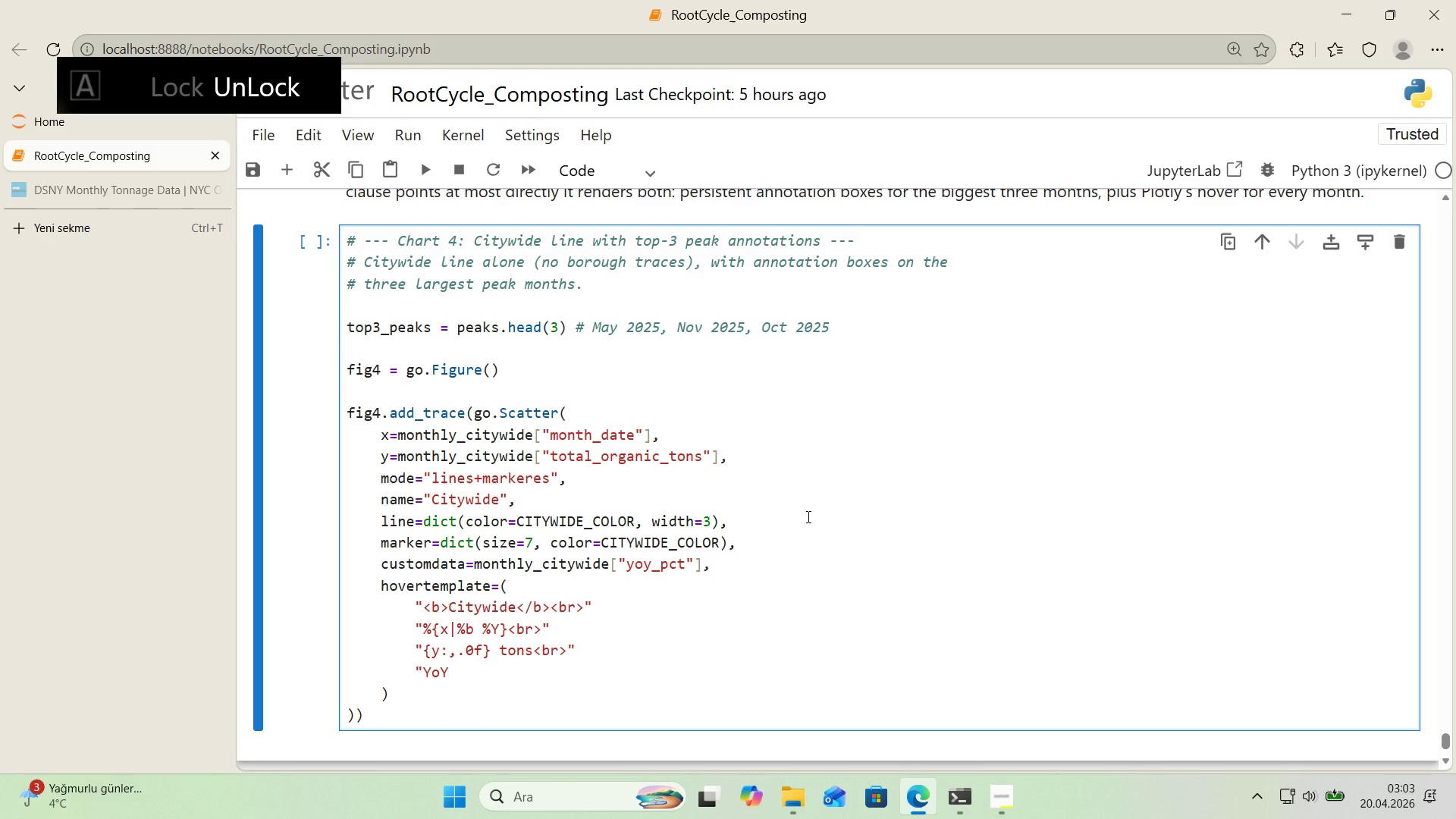 
key(Shift+ShiftRight)
 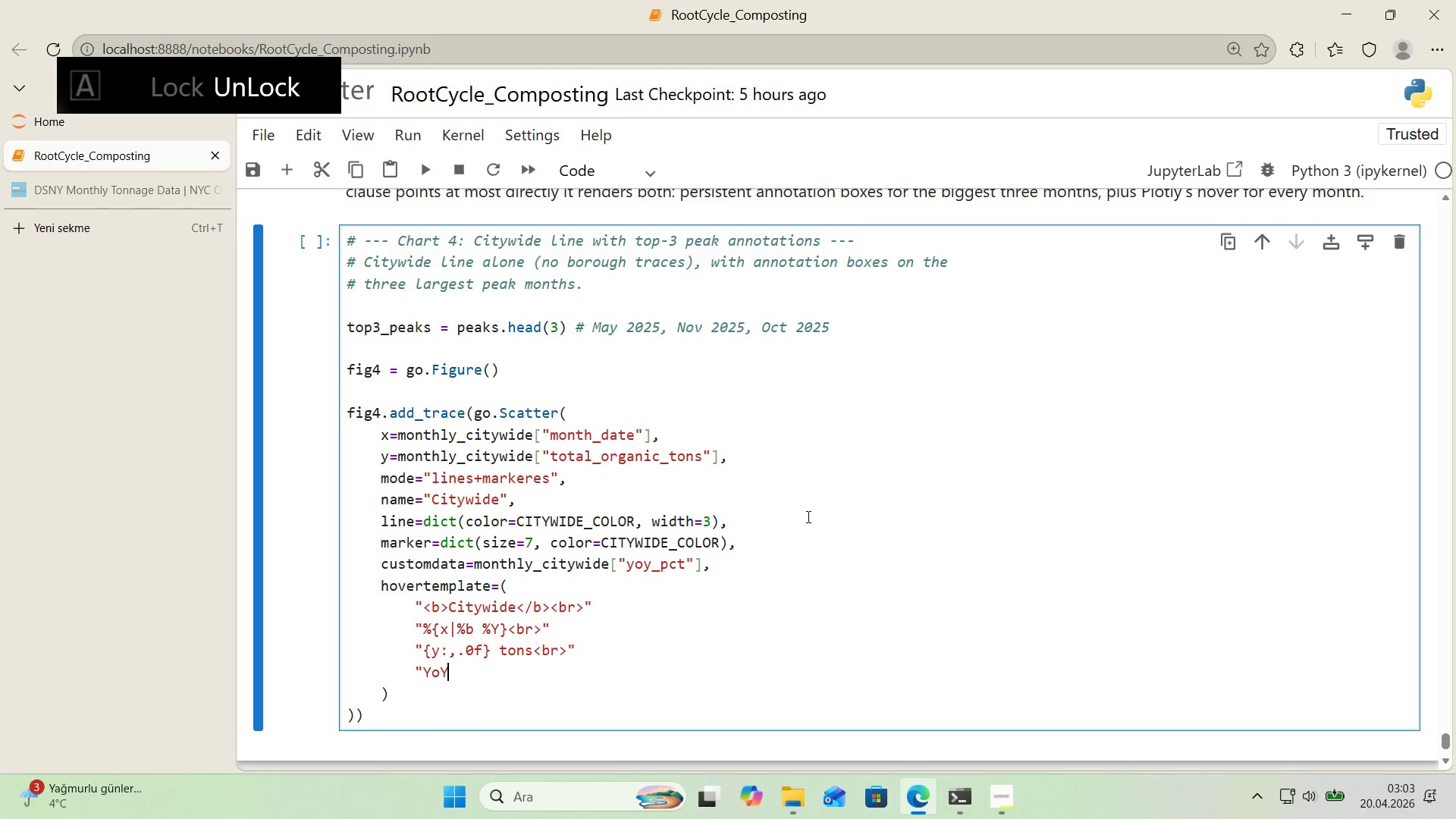 
key(Shift+Period)
 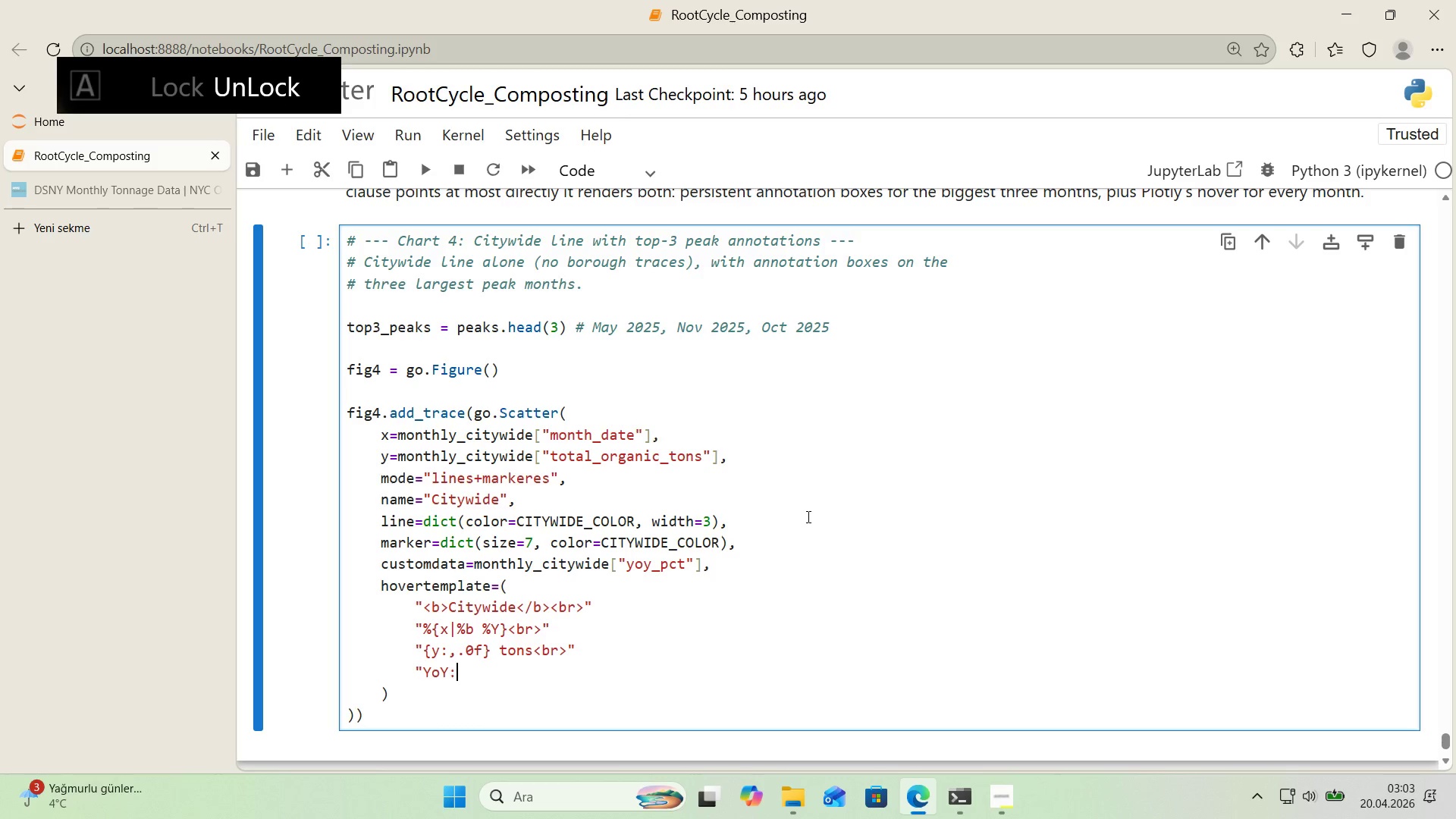 
key(Space)
 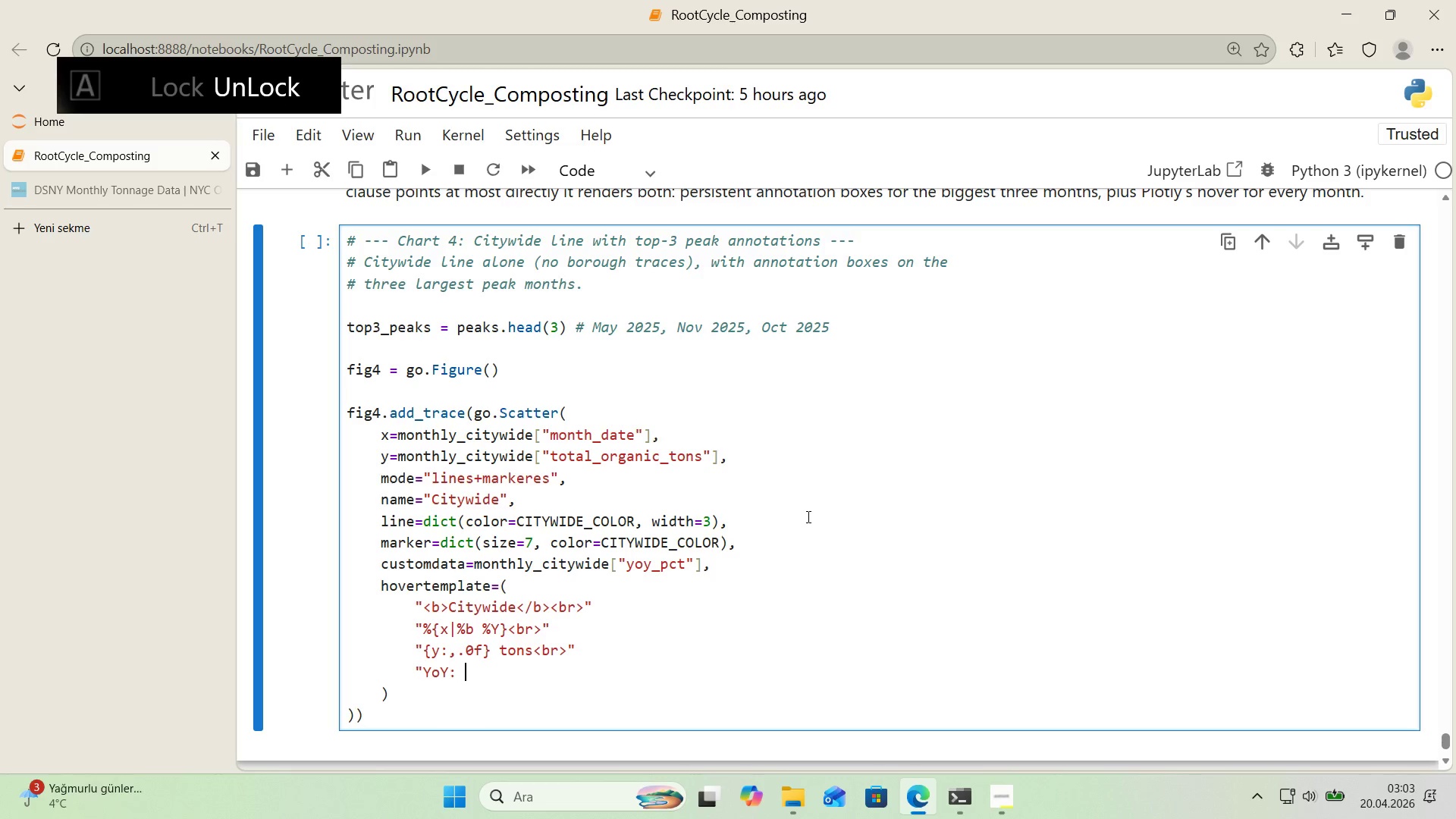 
key(Shift+5)
 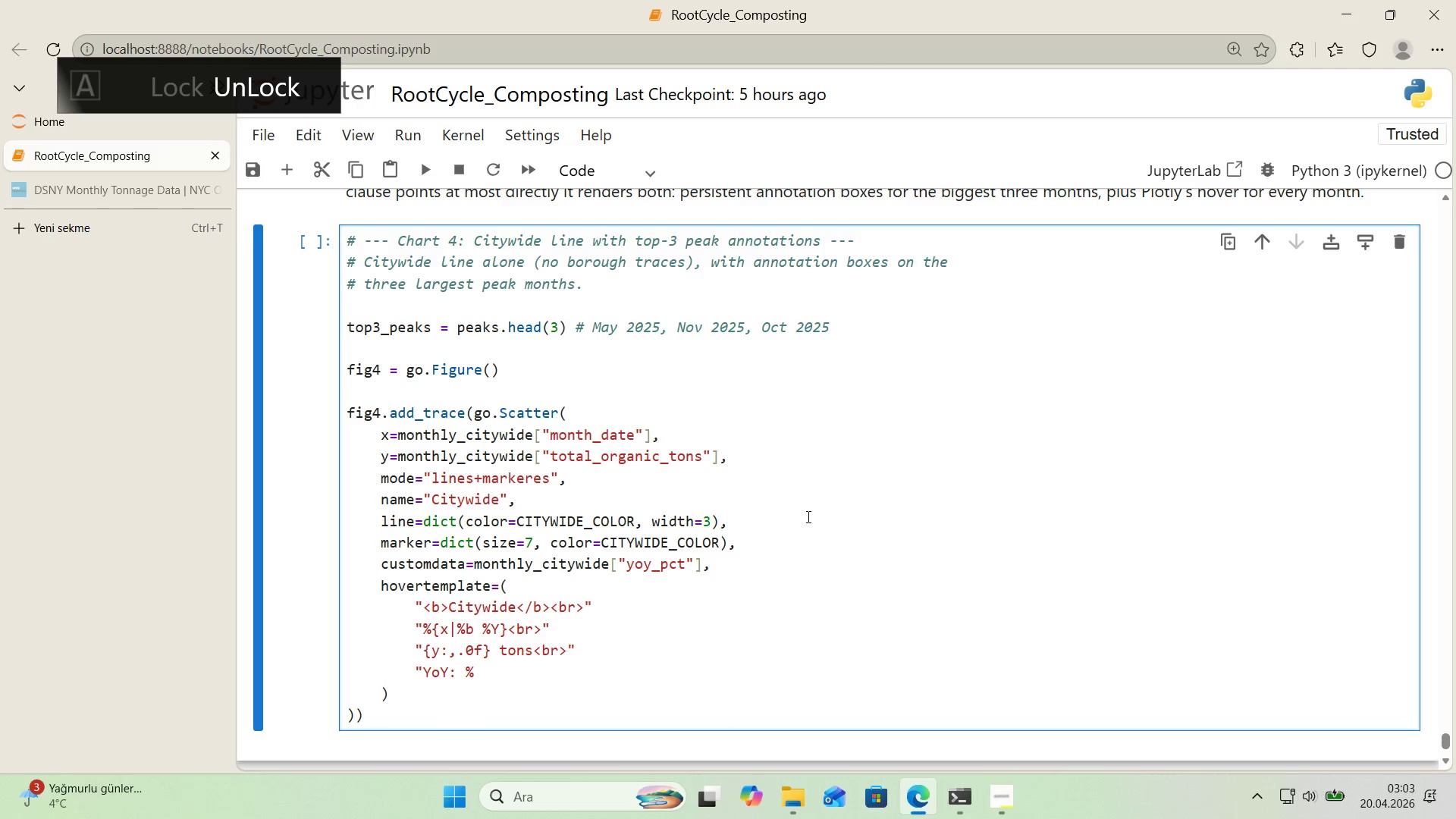 
key(Alt+Control+7)
 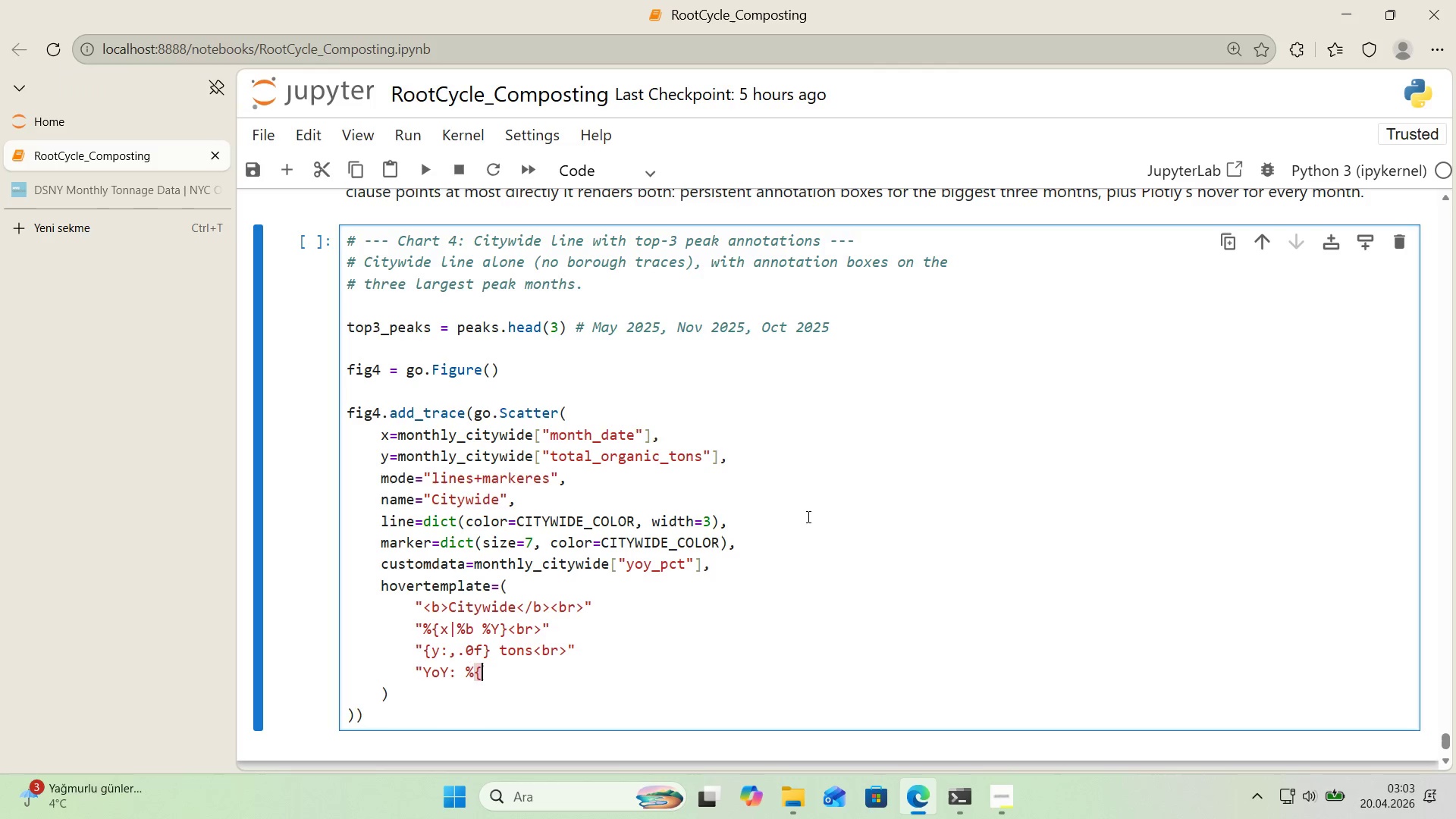 
key(Alt+Control+0)
 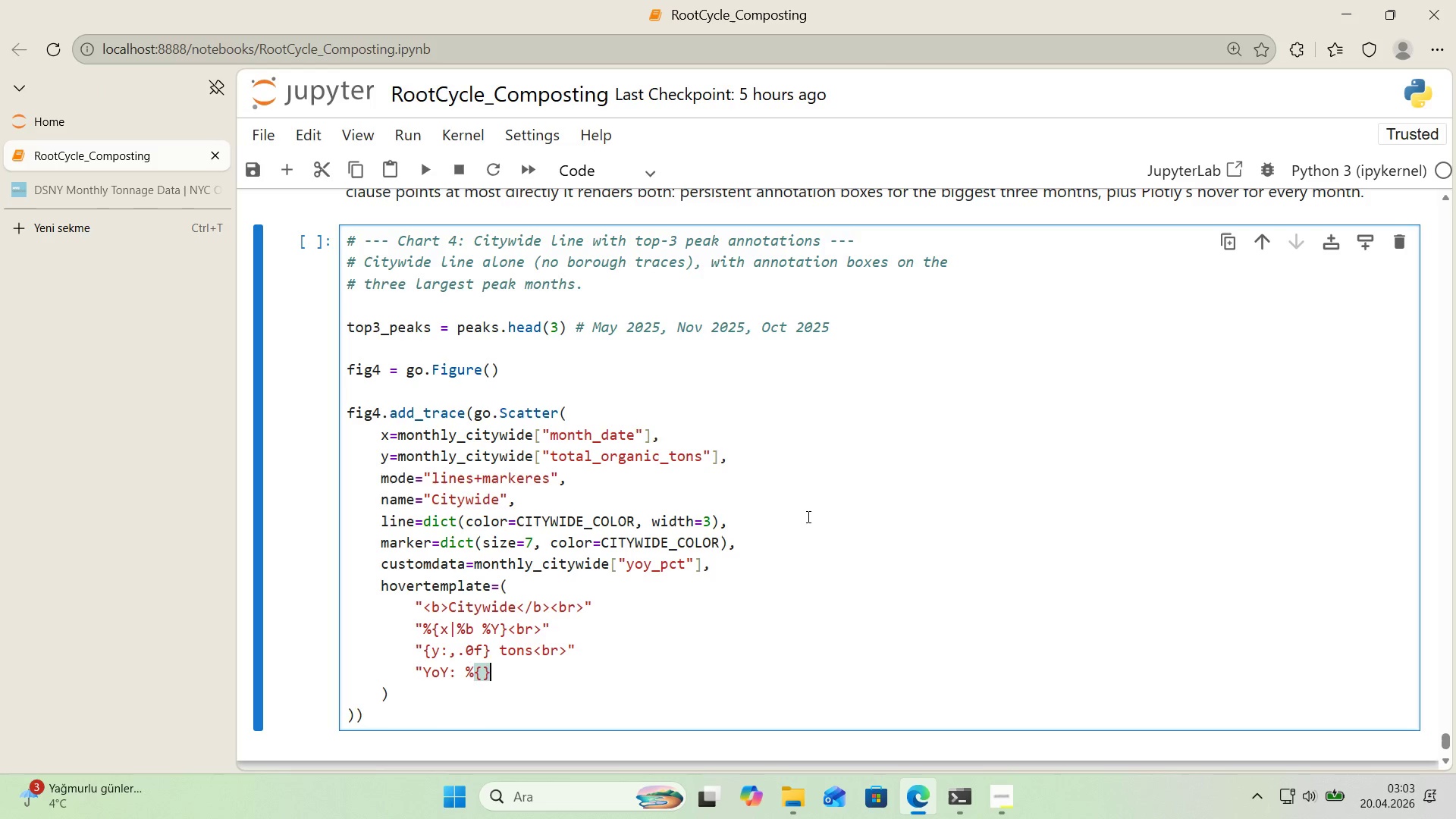 
key(ArrowLeft)
 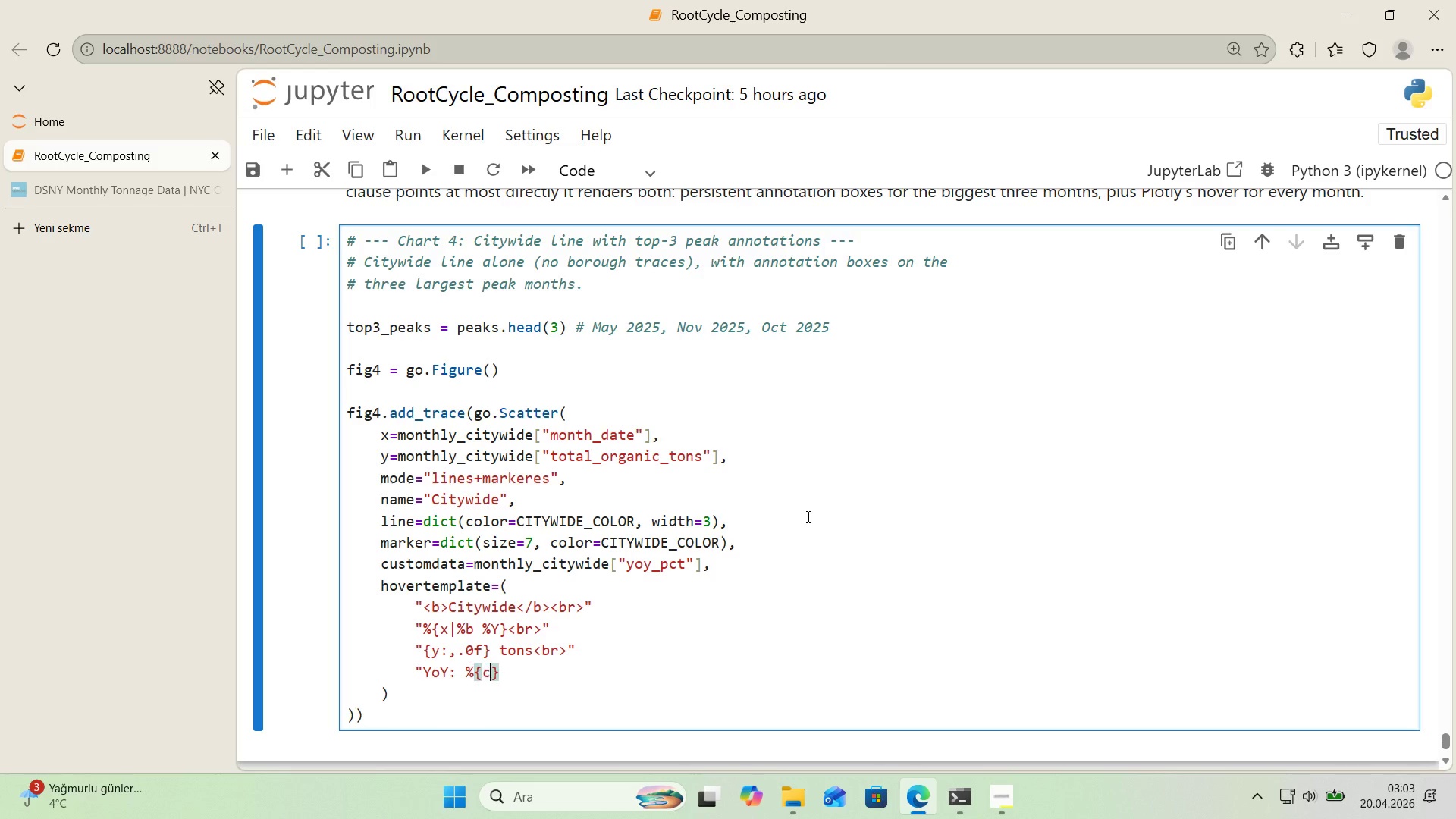 
type(customdata>+.1f)
 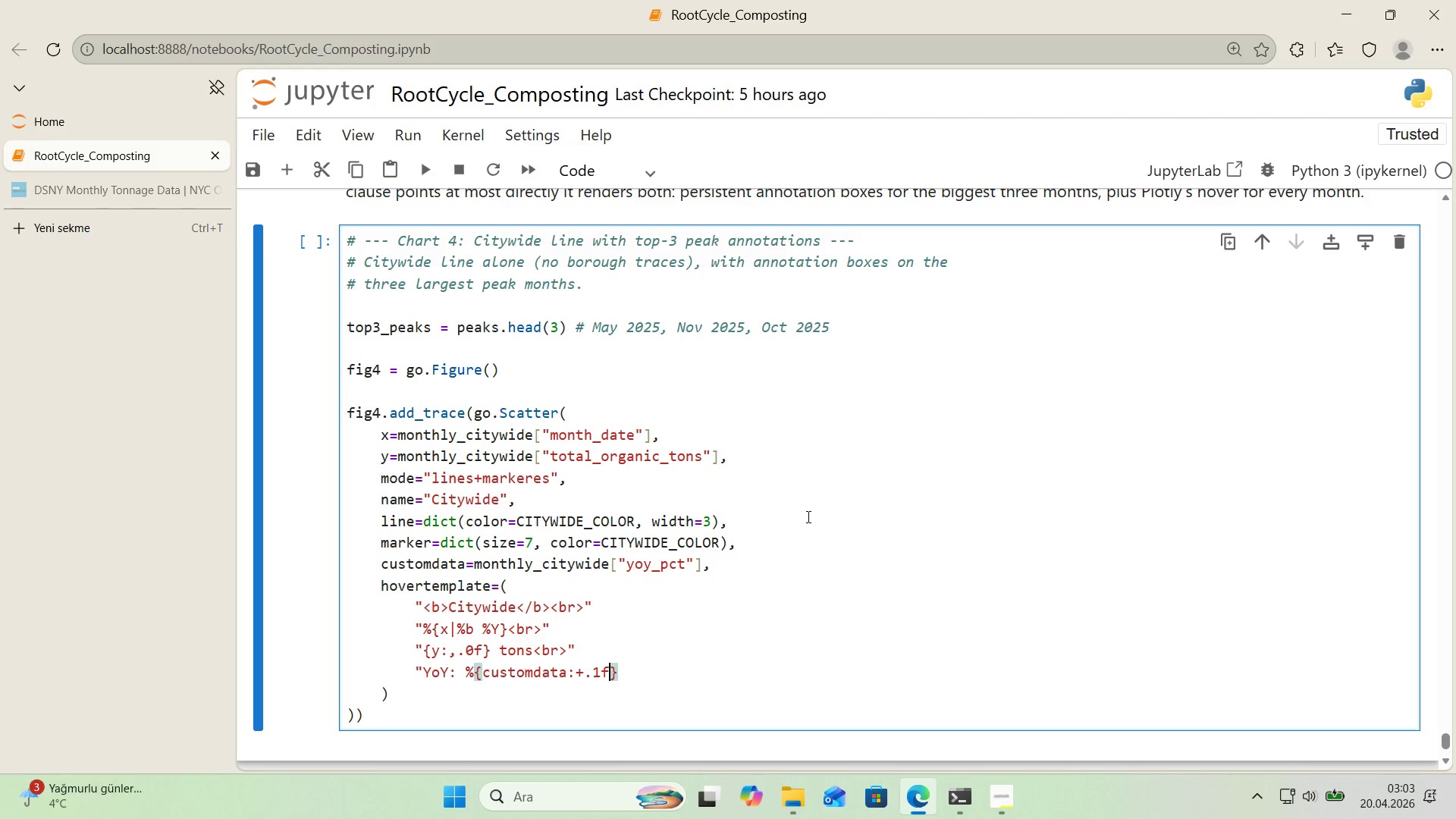 
key(ArrowRight)
 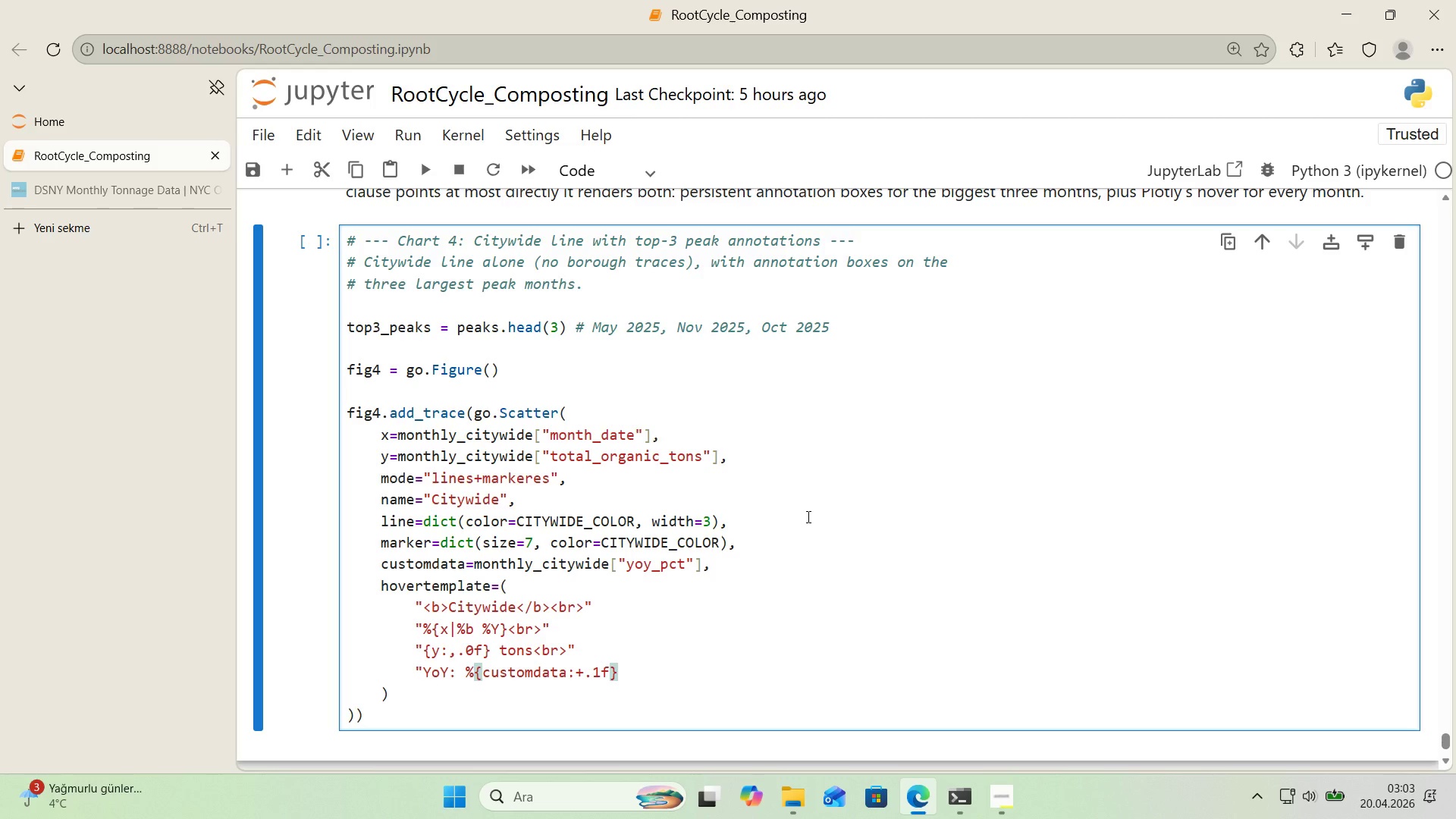 
type(^)
key(Backspace)
type(%ex)
key(Backspace)
key(Backspace)
type([Break]extra[Break][Break]&extra[Break]`)
 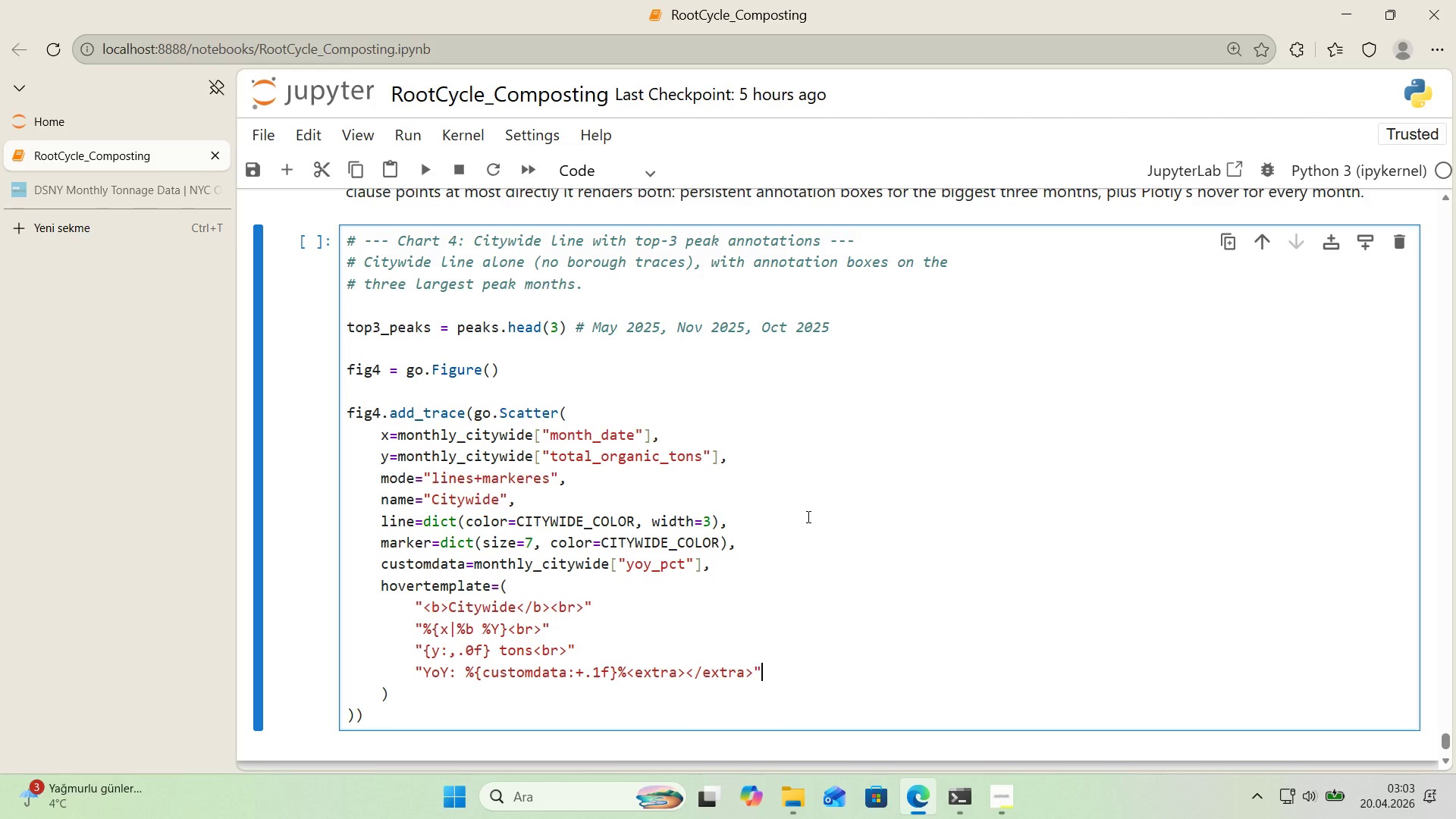 
key(ArrowDown)
 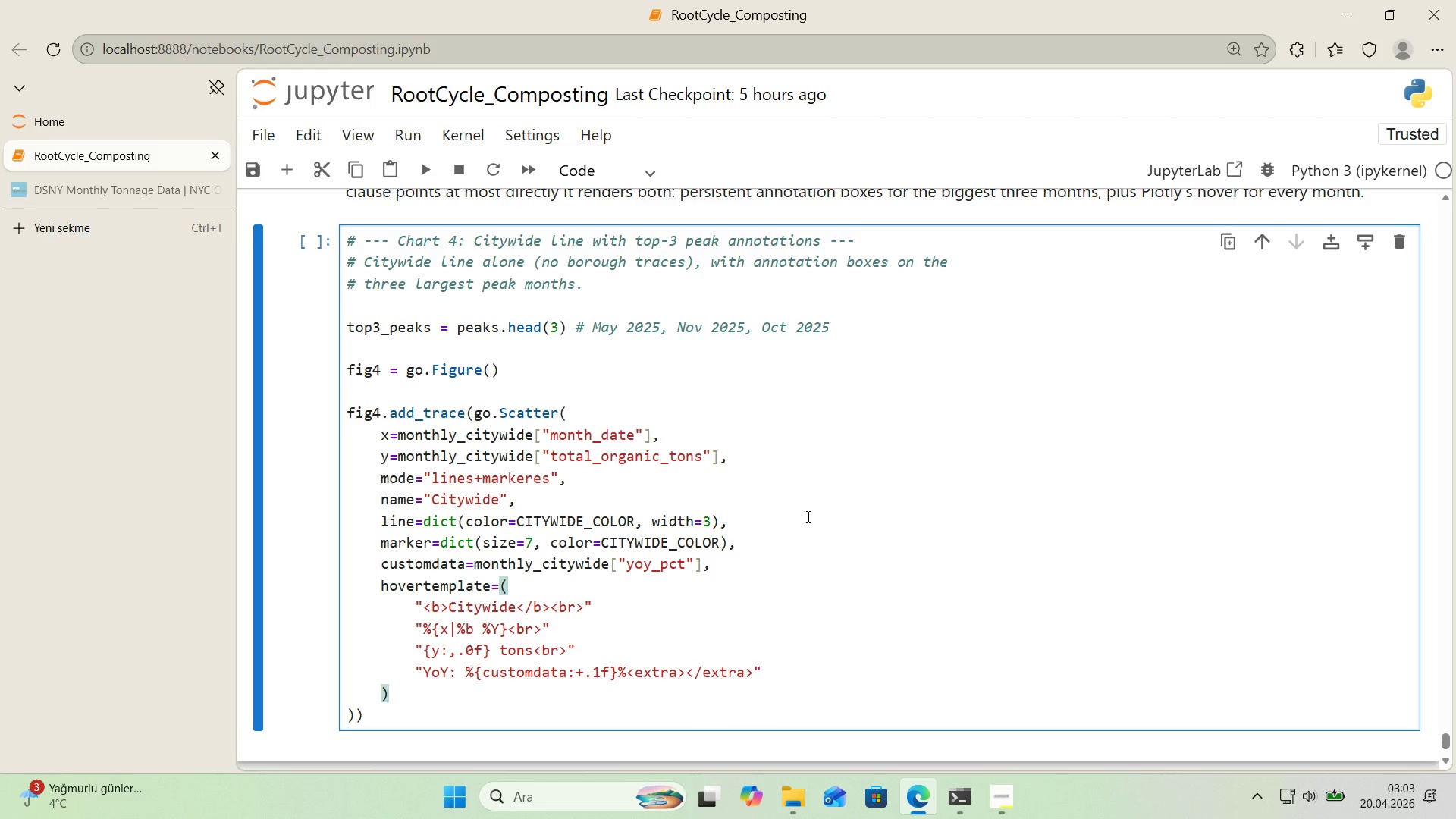 
key(Comma)
 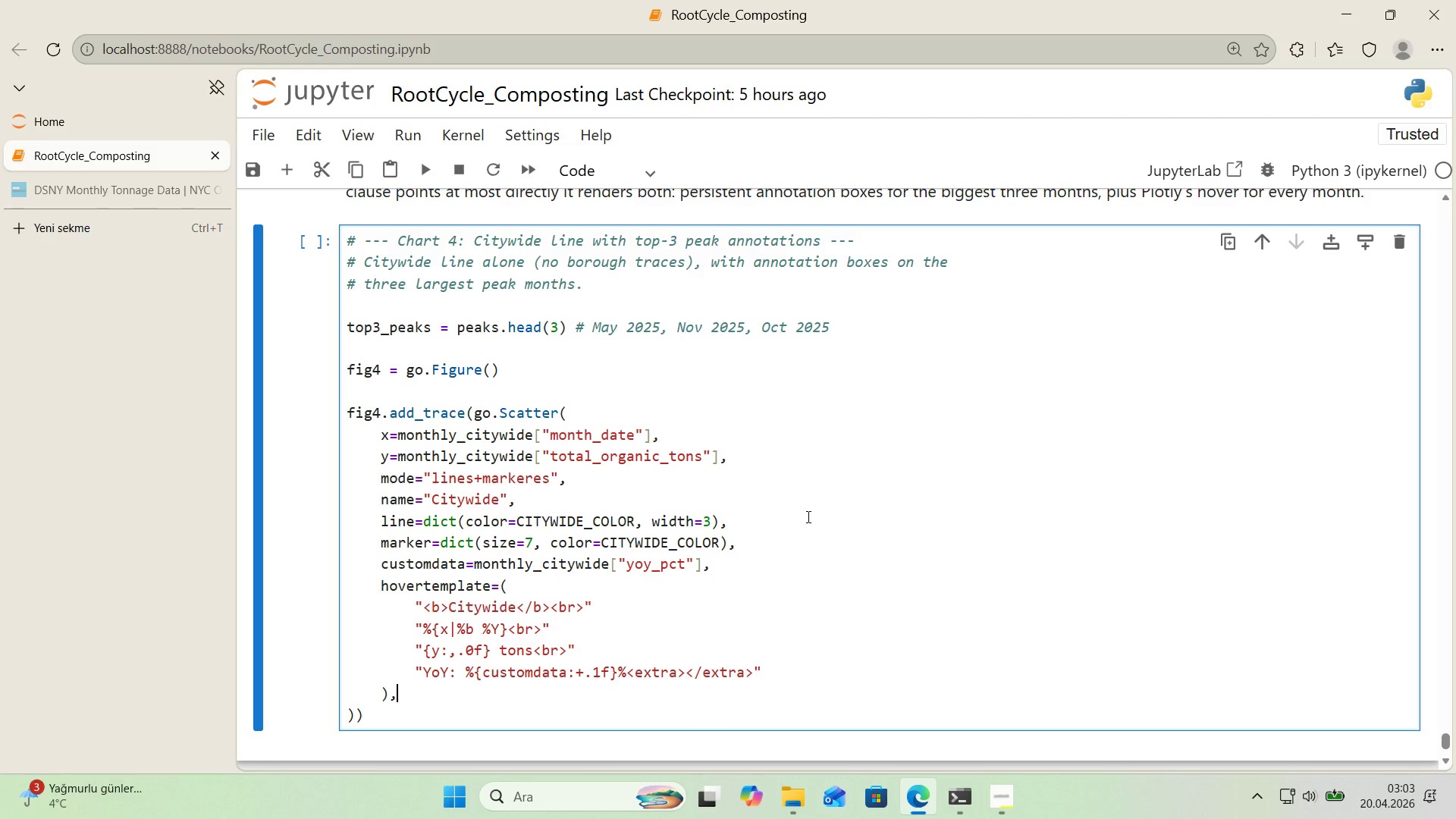 
key(ArrowDown)
 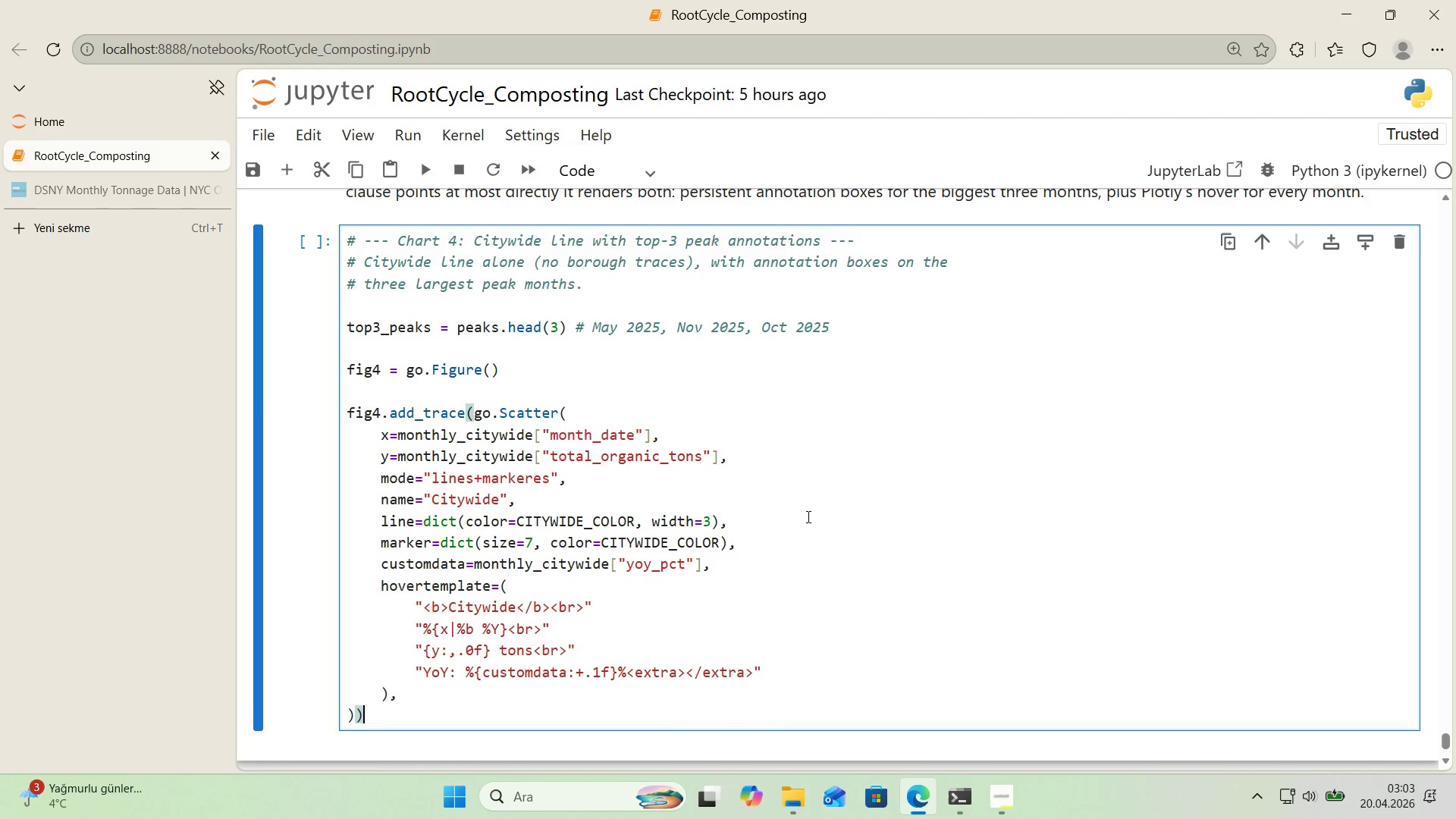 
key(Enter)
 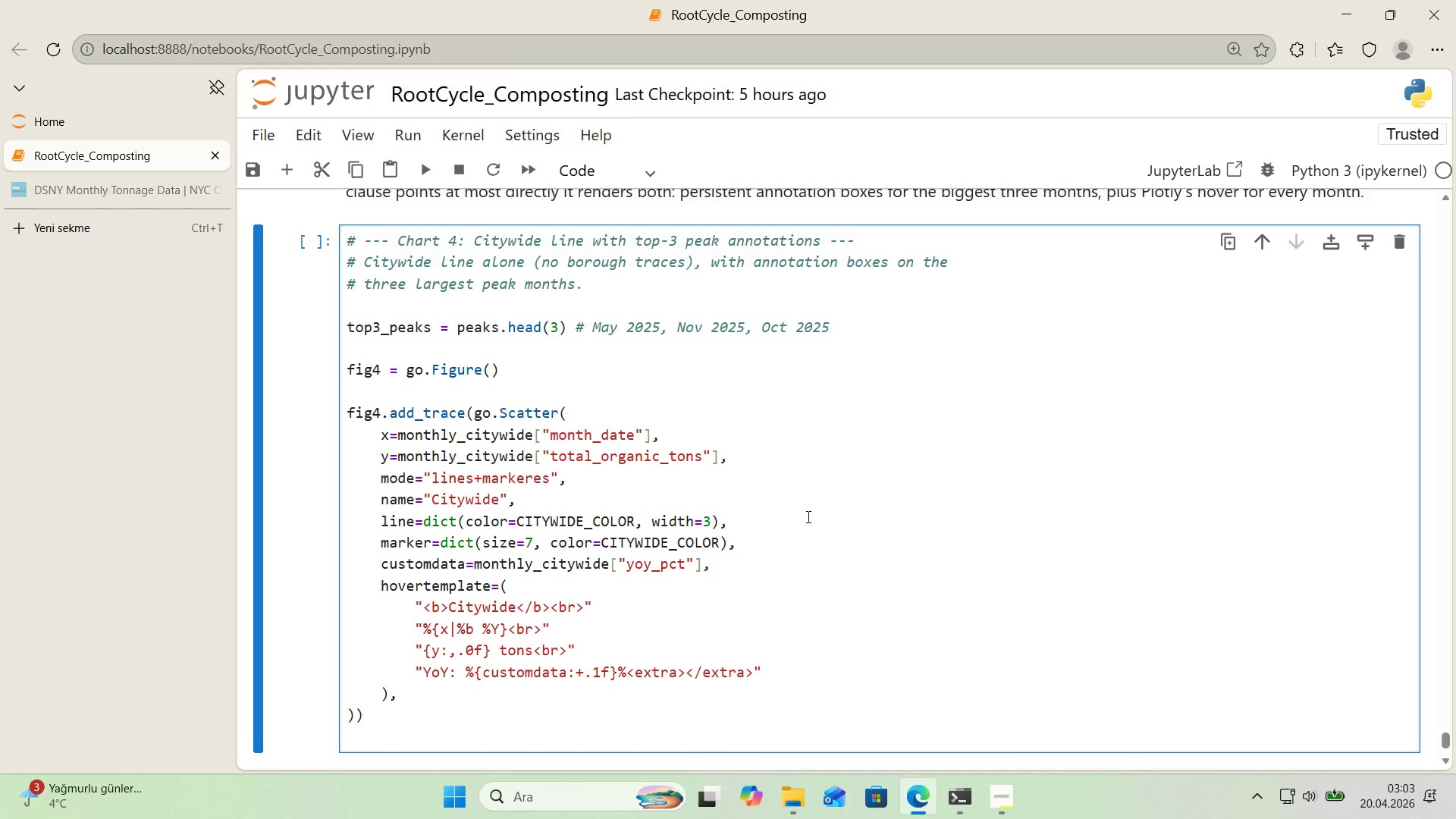 
key(Enter)
 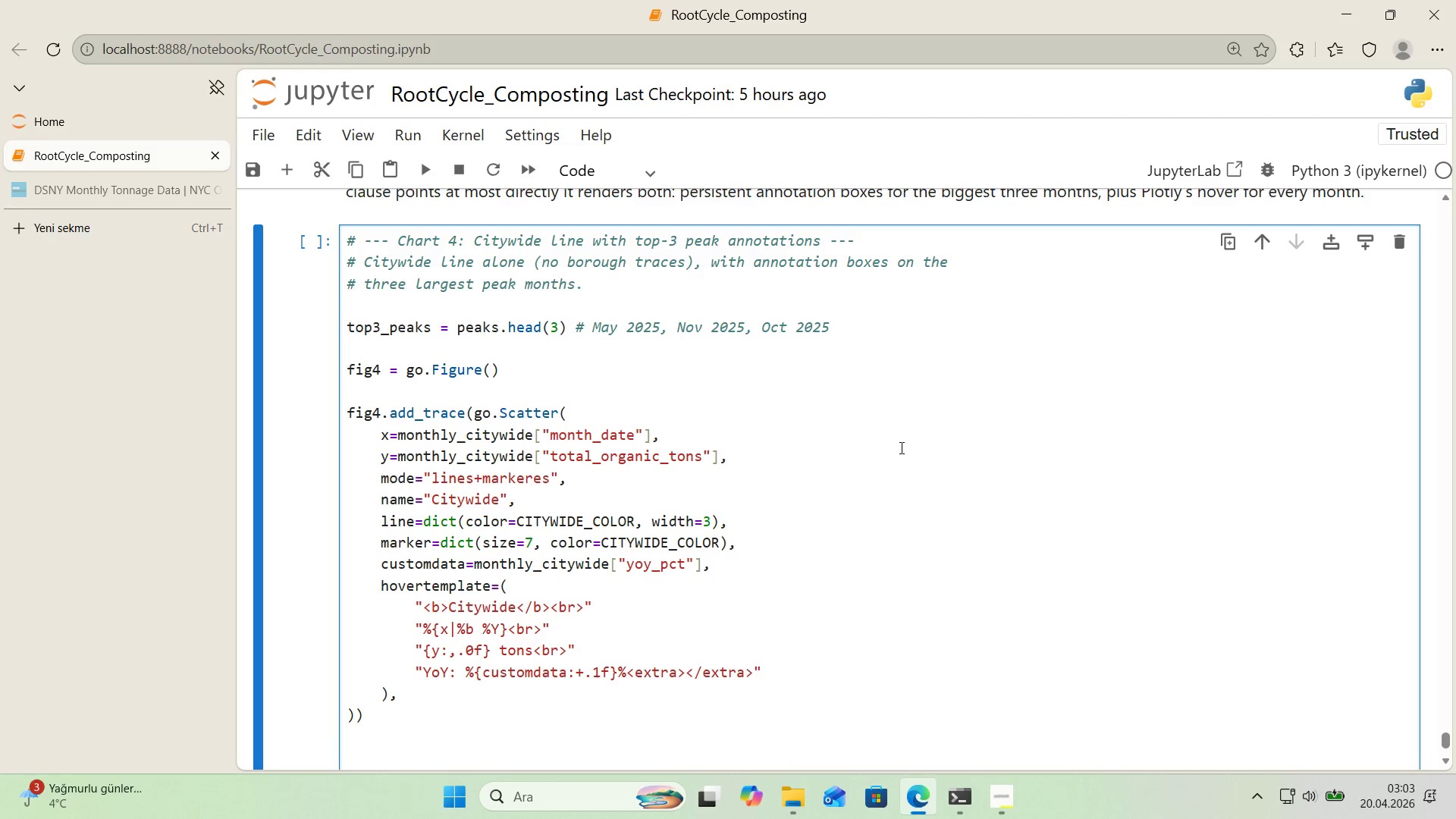 
scroll: coordinate [899, 451], scroll_direction: down, amount: 1.0
 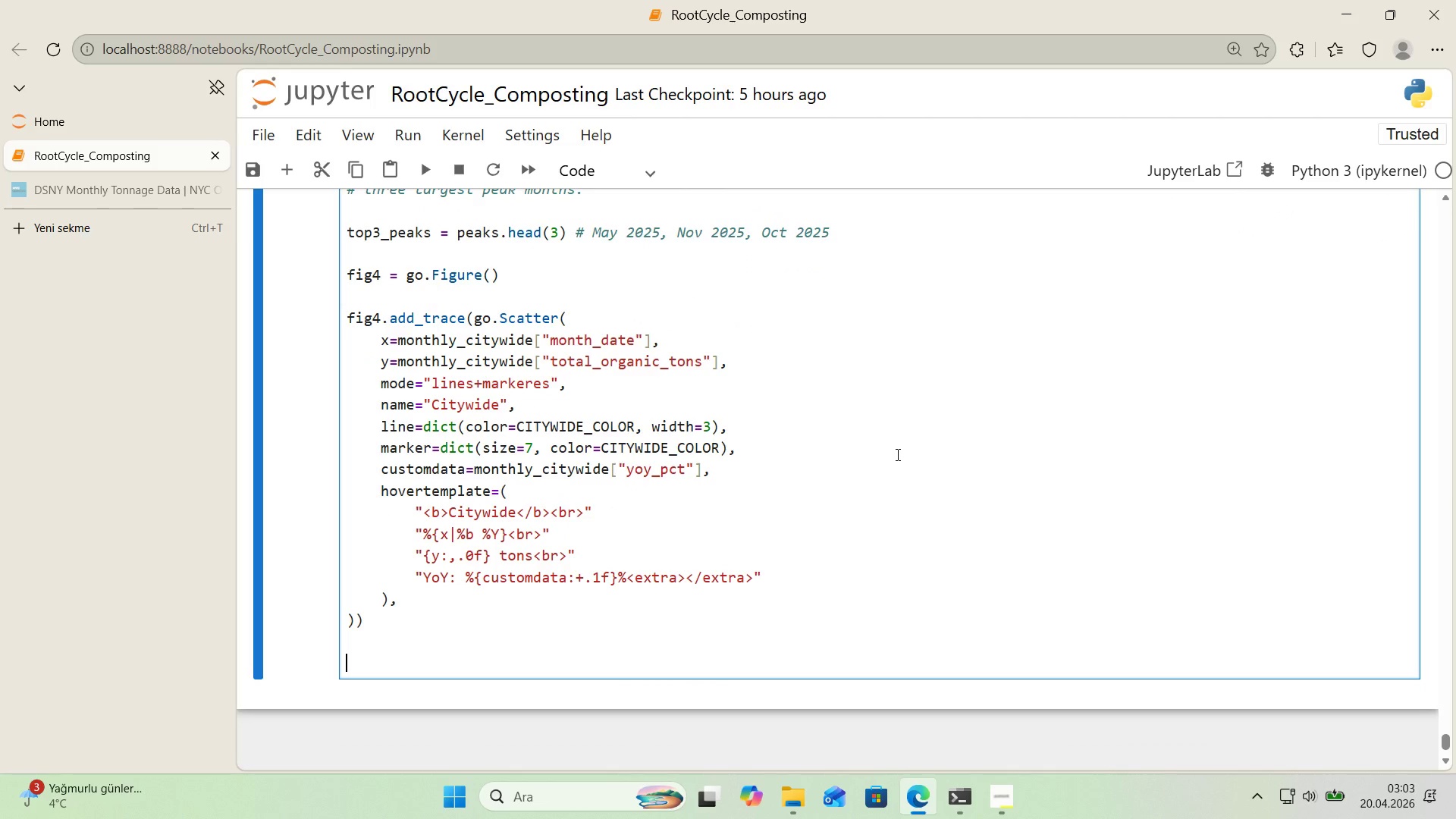 
key(Control+ControlLeft)
 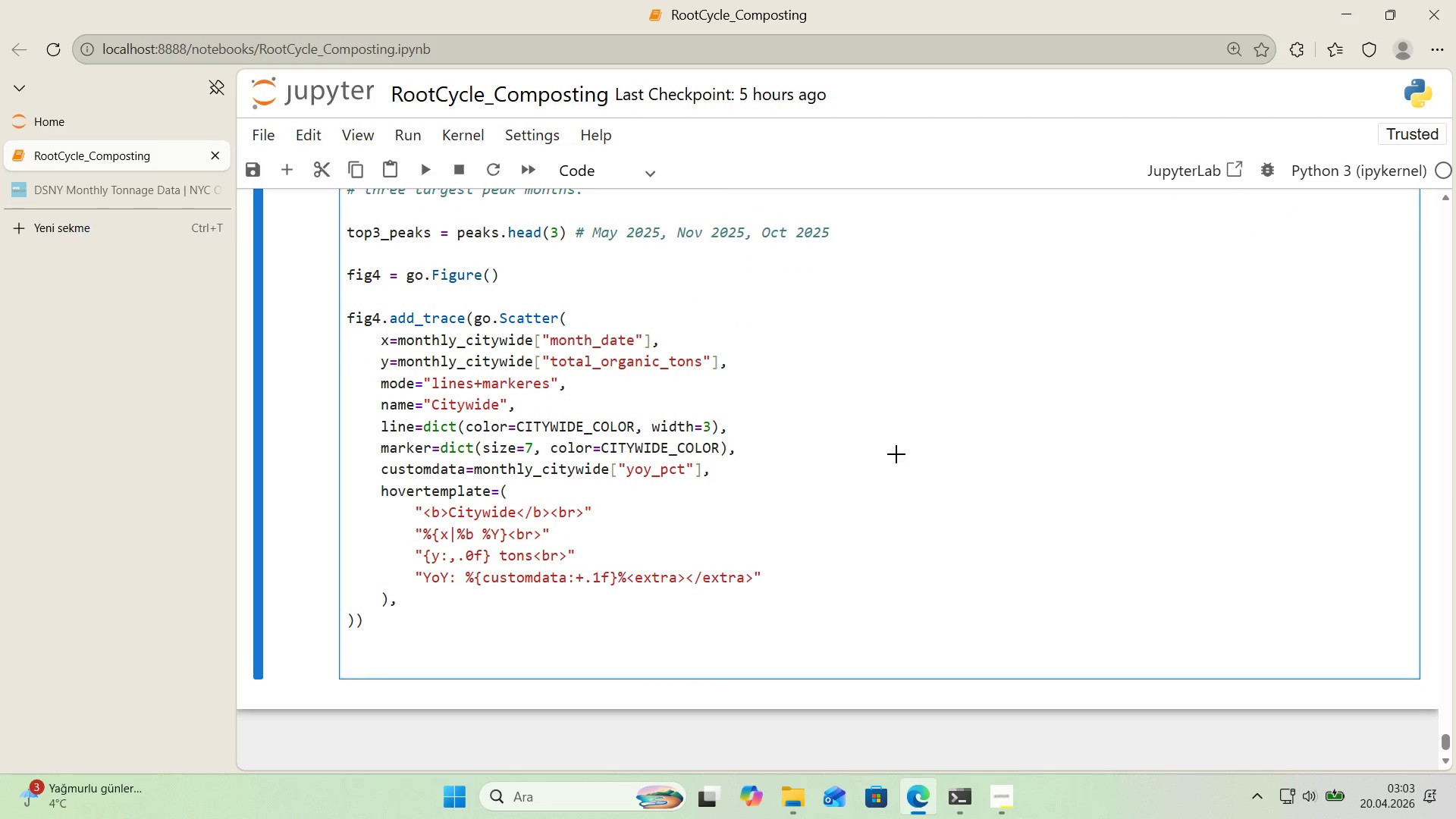 
key(Alt+Control+AltRight)
 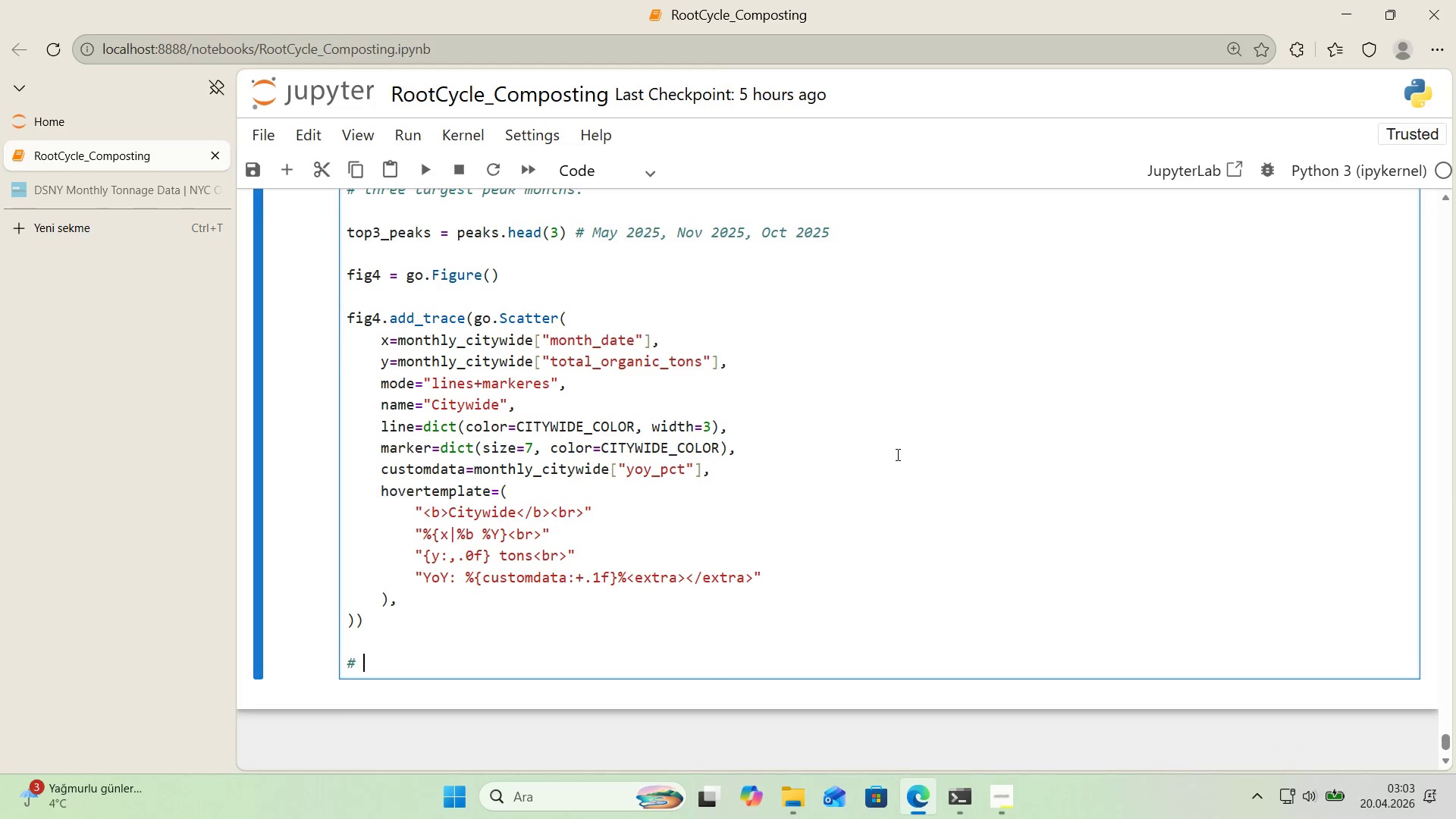 
key(Alt+Control+3)
 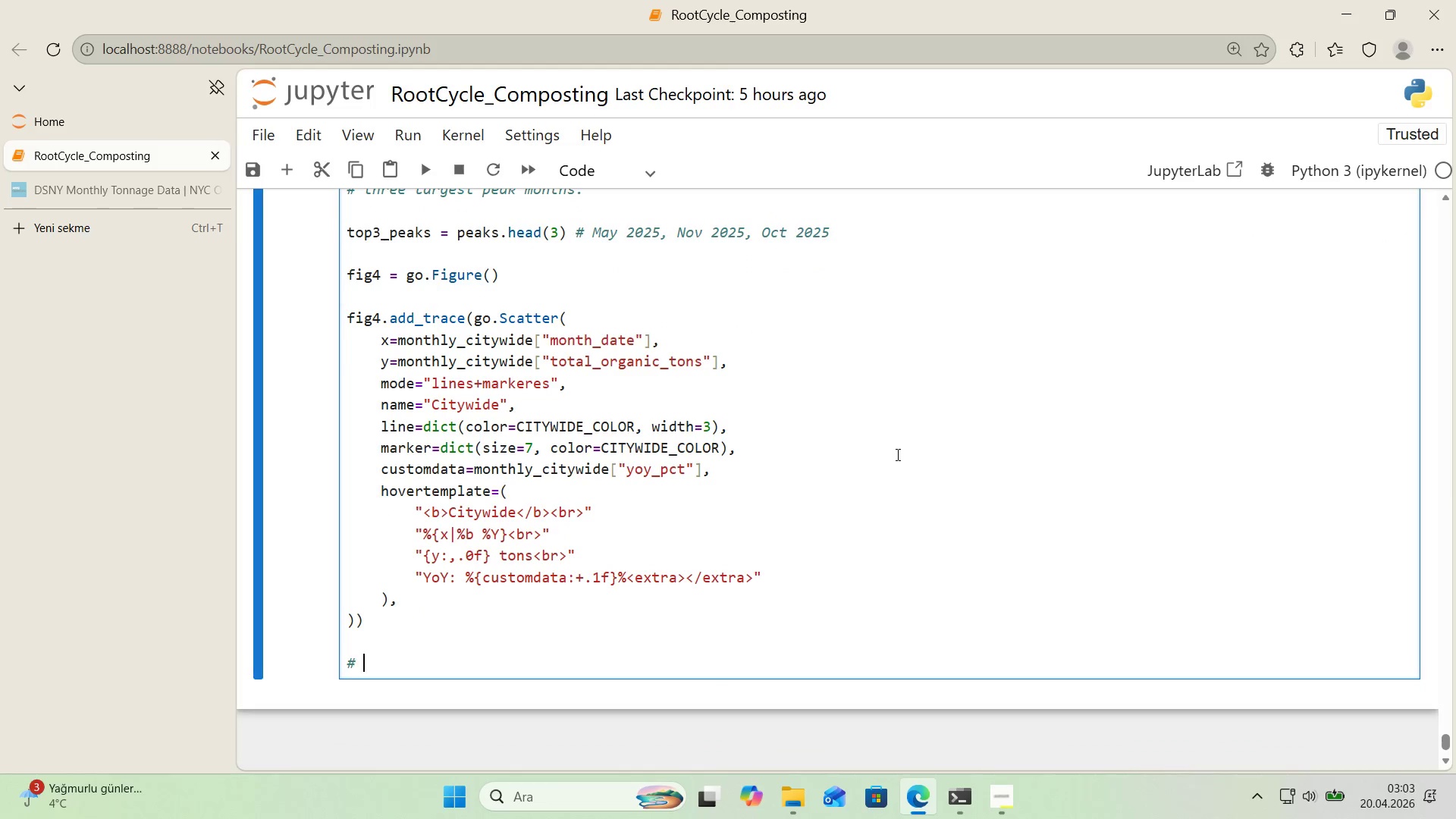 
type( Annonat)
key(Backspace)
key(Backspace)
key(Backspace)
type(tat'on boxes for the top 3 peaks)
 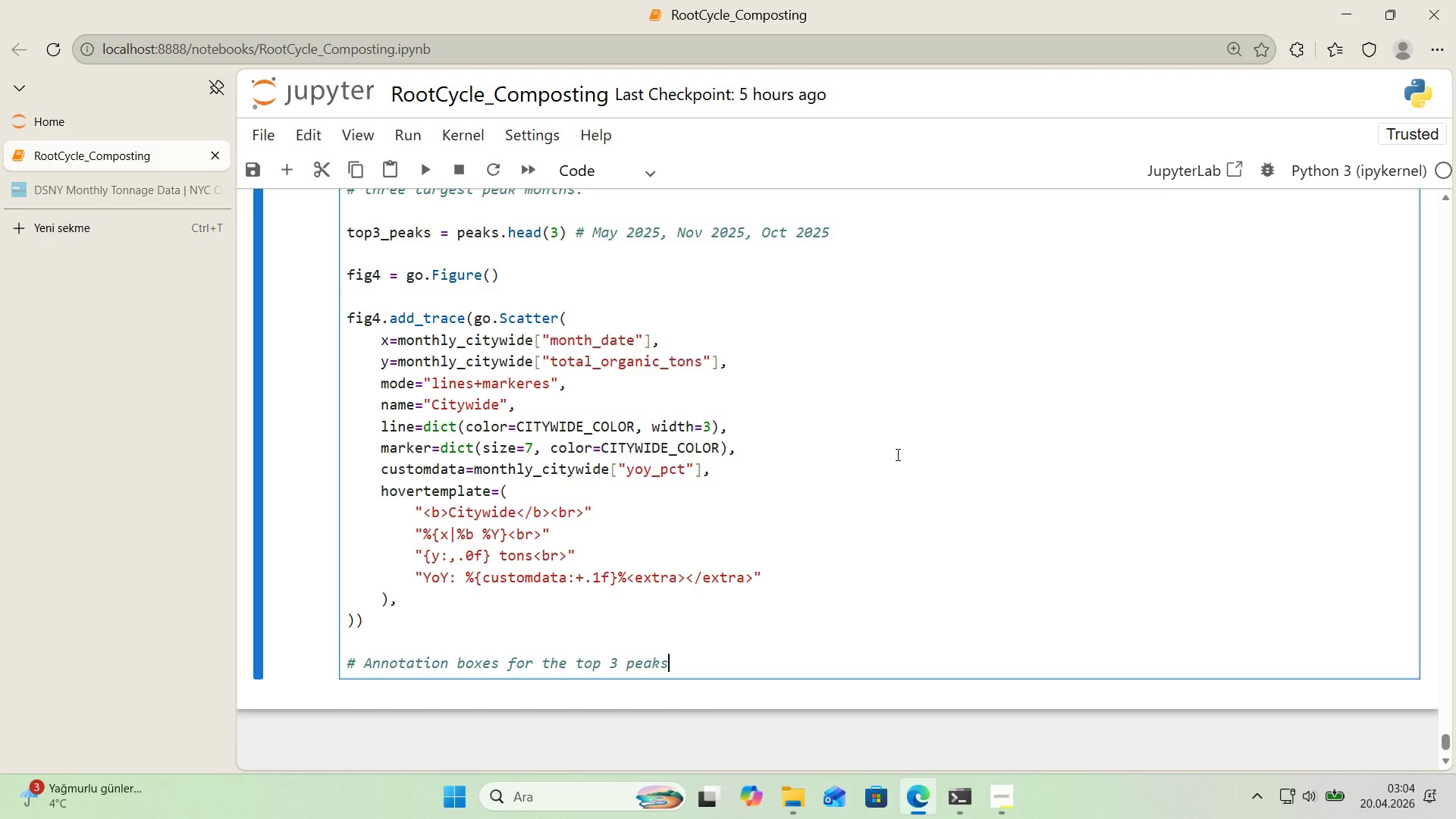 
key(Enter)
 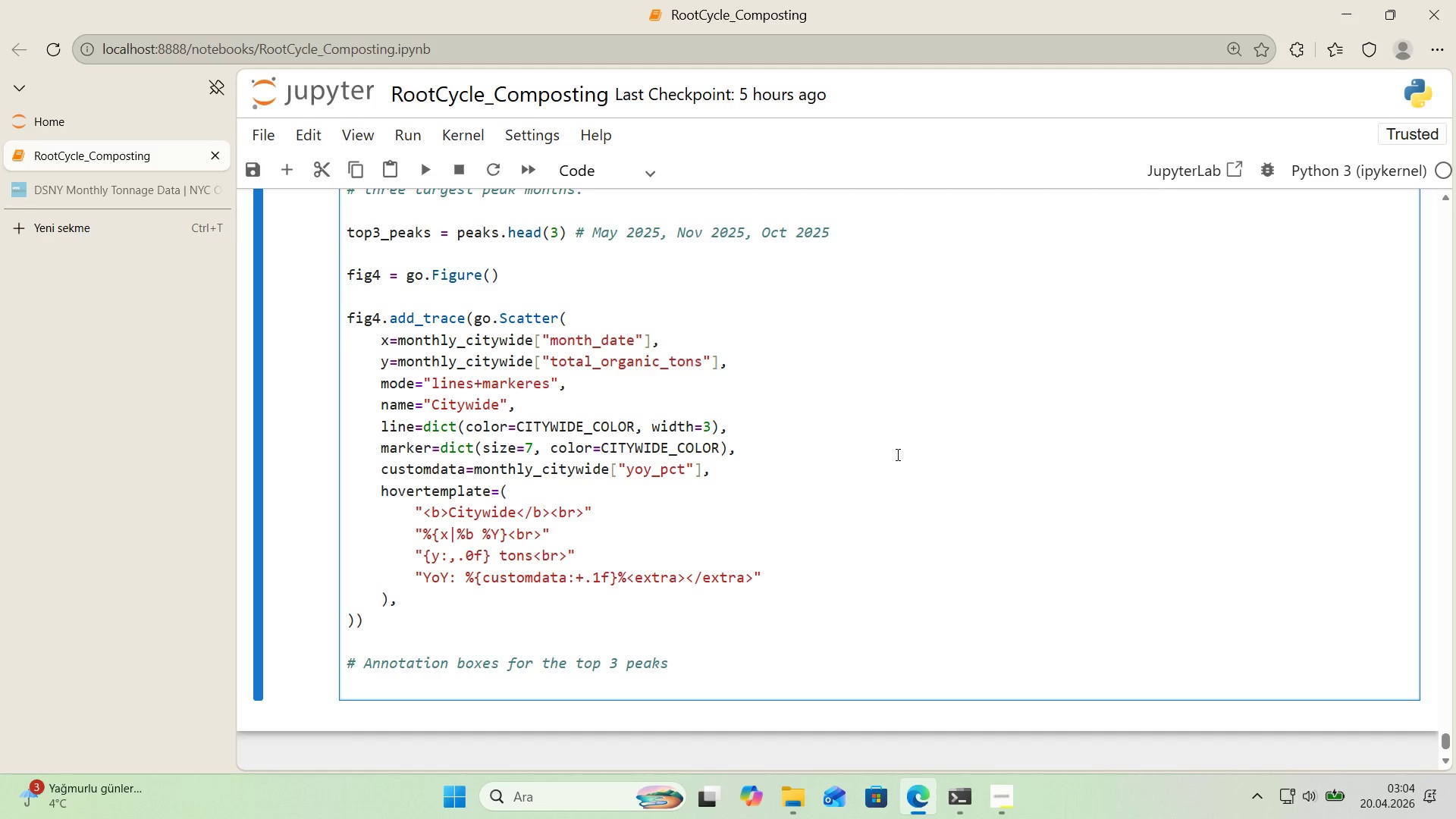 
type(for _, row 'n top3_peaks.'terrows*(>)
 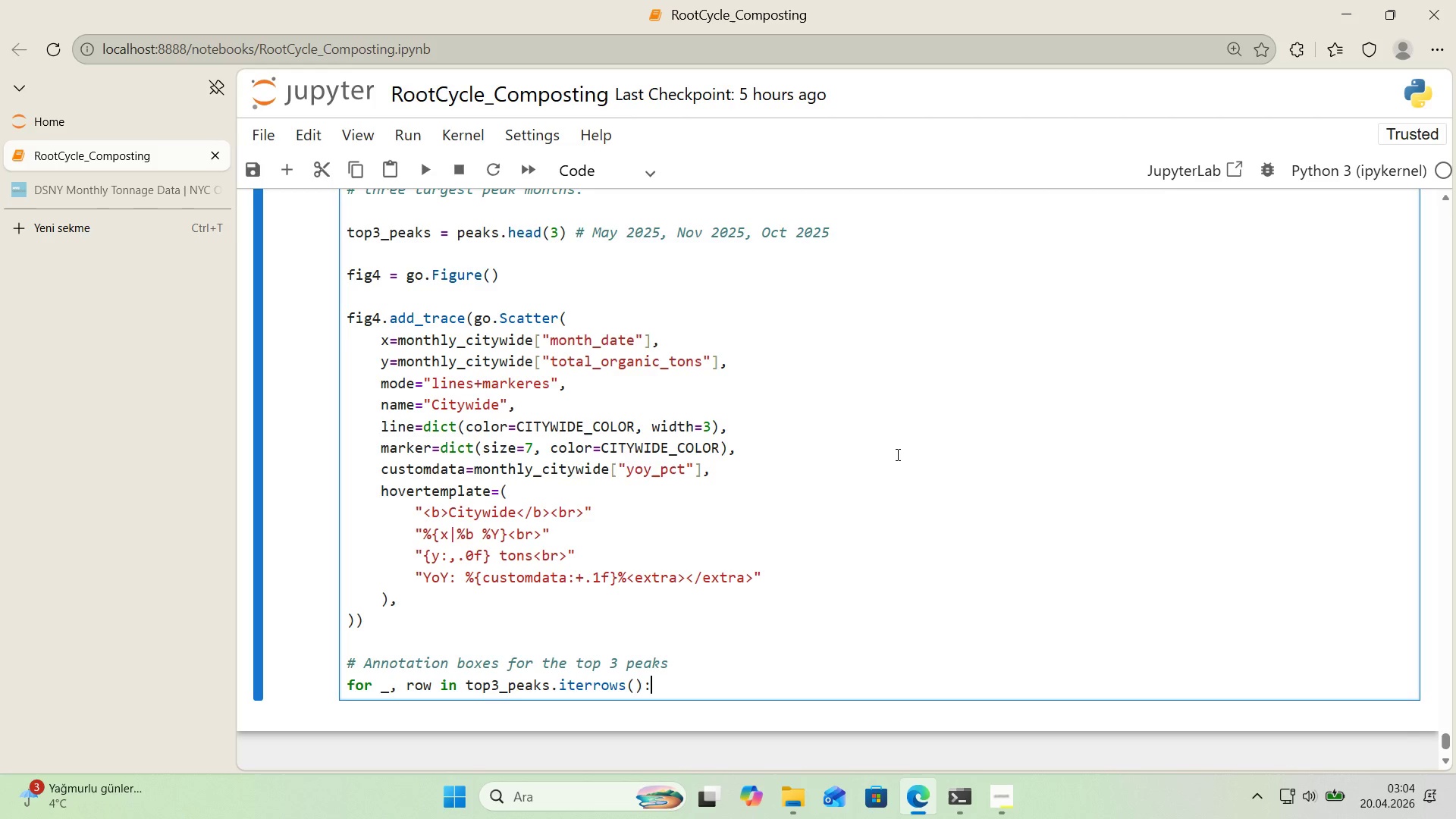 
wait(34.83)
 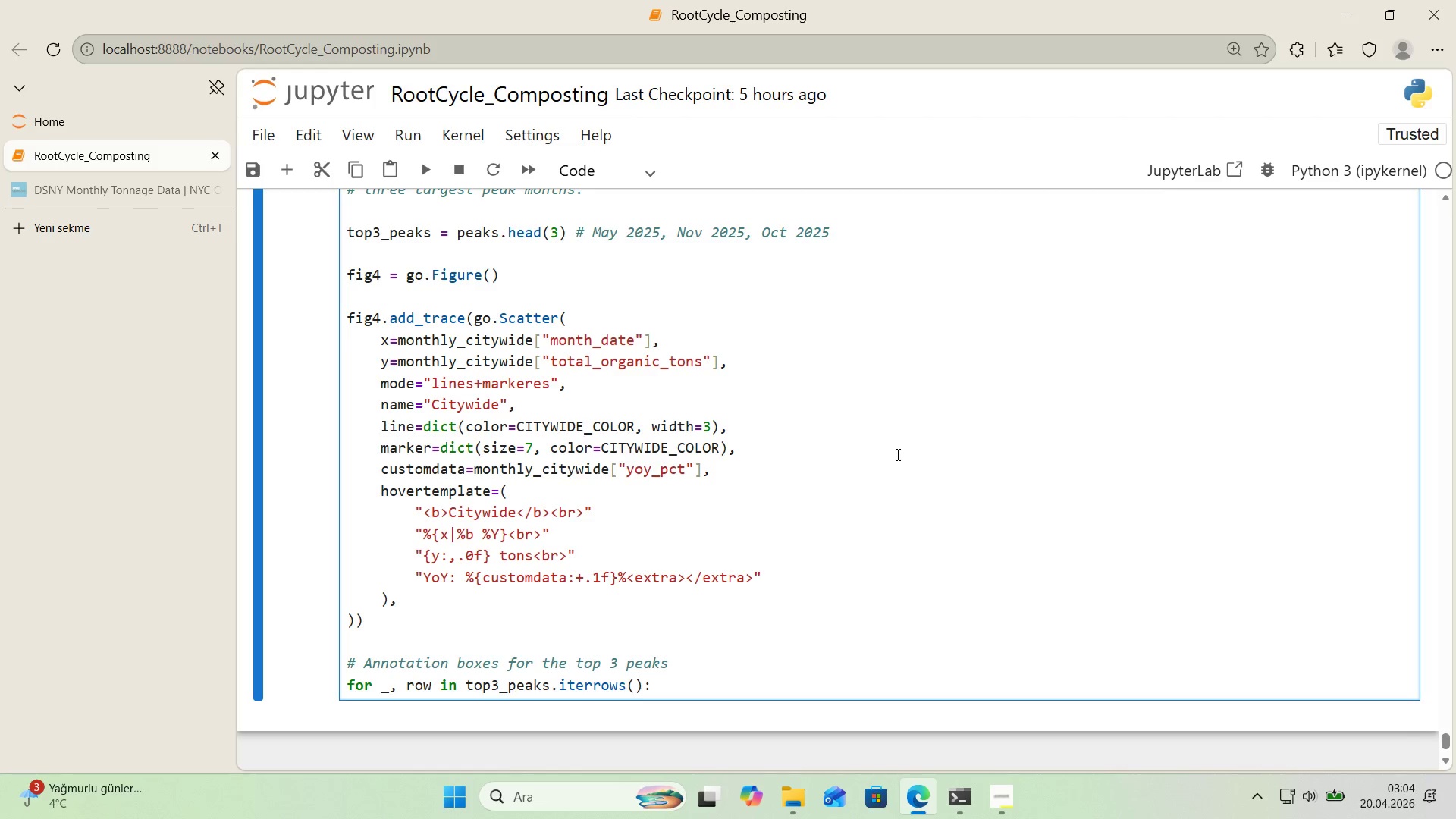 
key(Enter)
 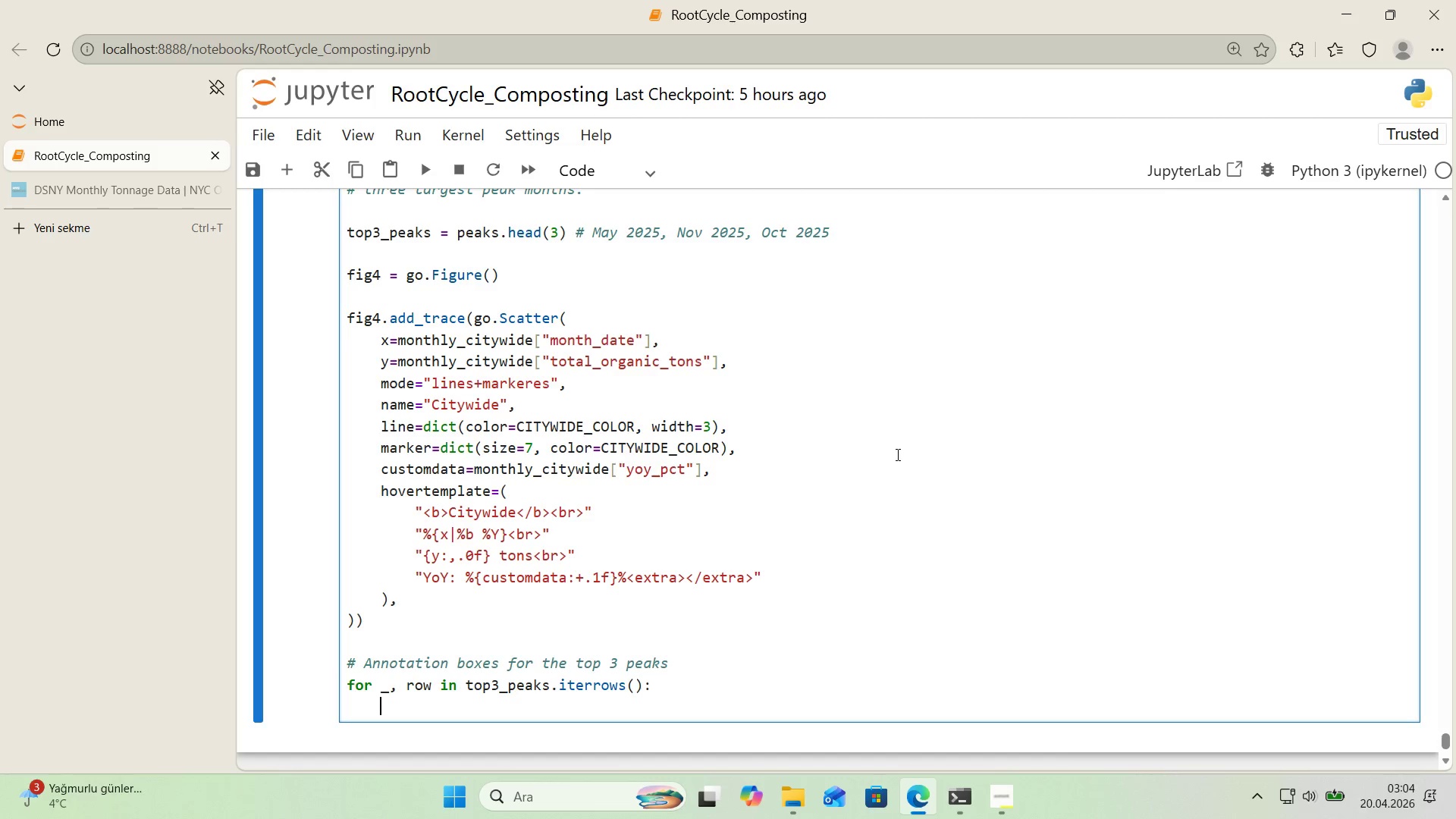 
type(peak_daet)
 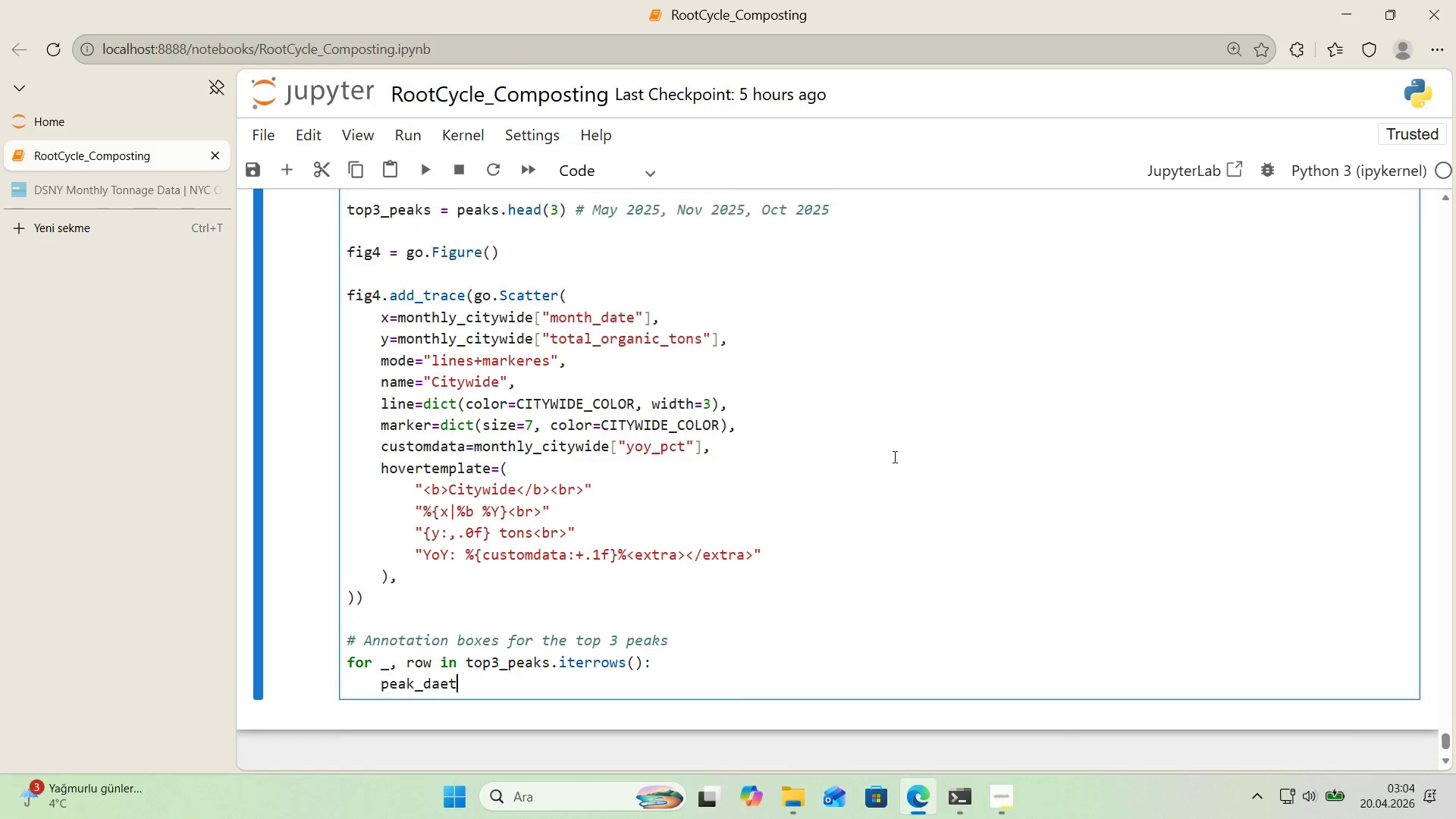 
scroll: coordinate [893, 455], scroll_direction: down, amount: 1.0
 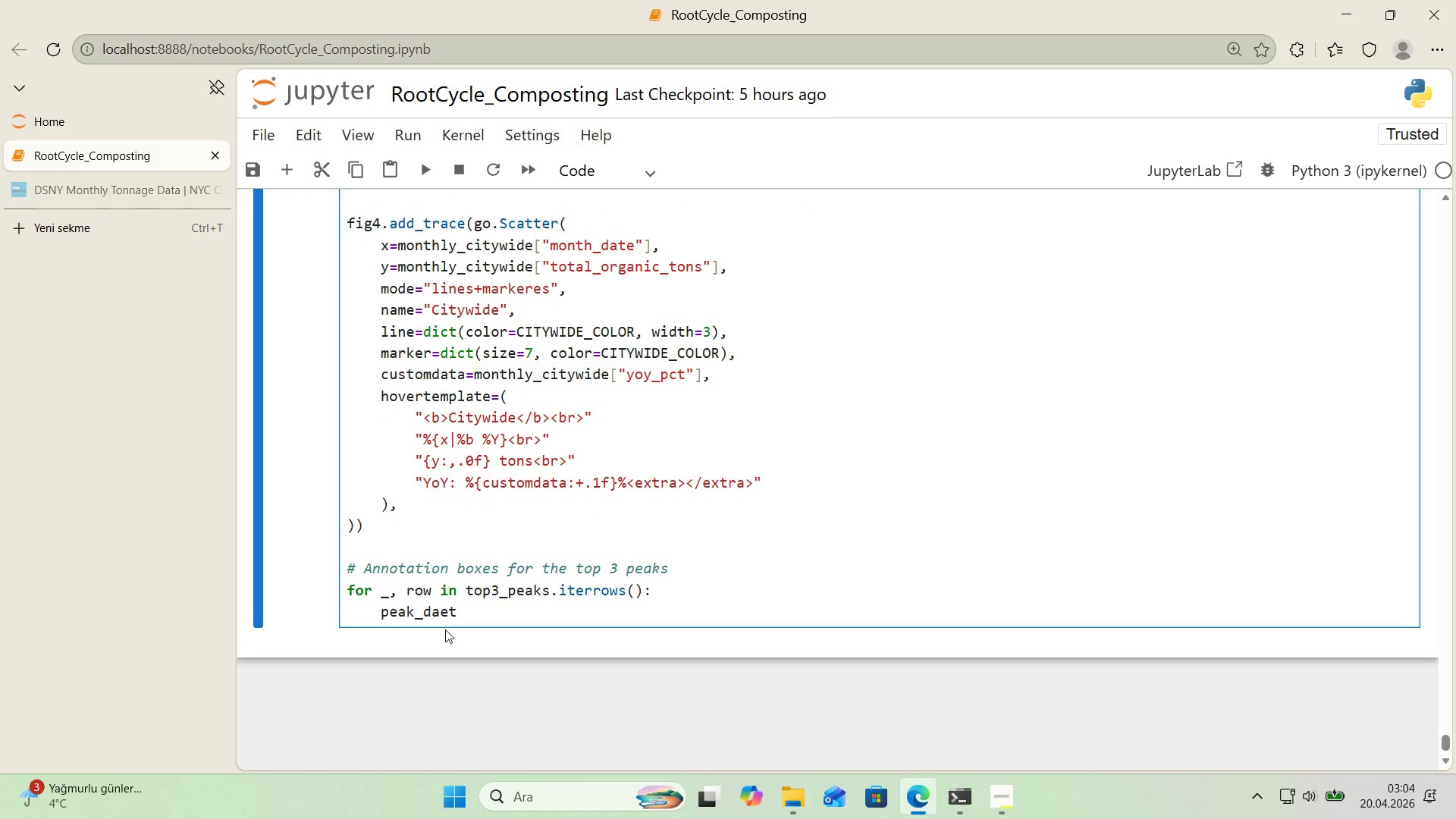 
left_click_drag(start_coordinate=[456, 616], to_coordinate=[447, 618])
 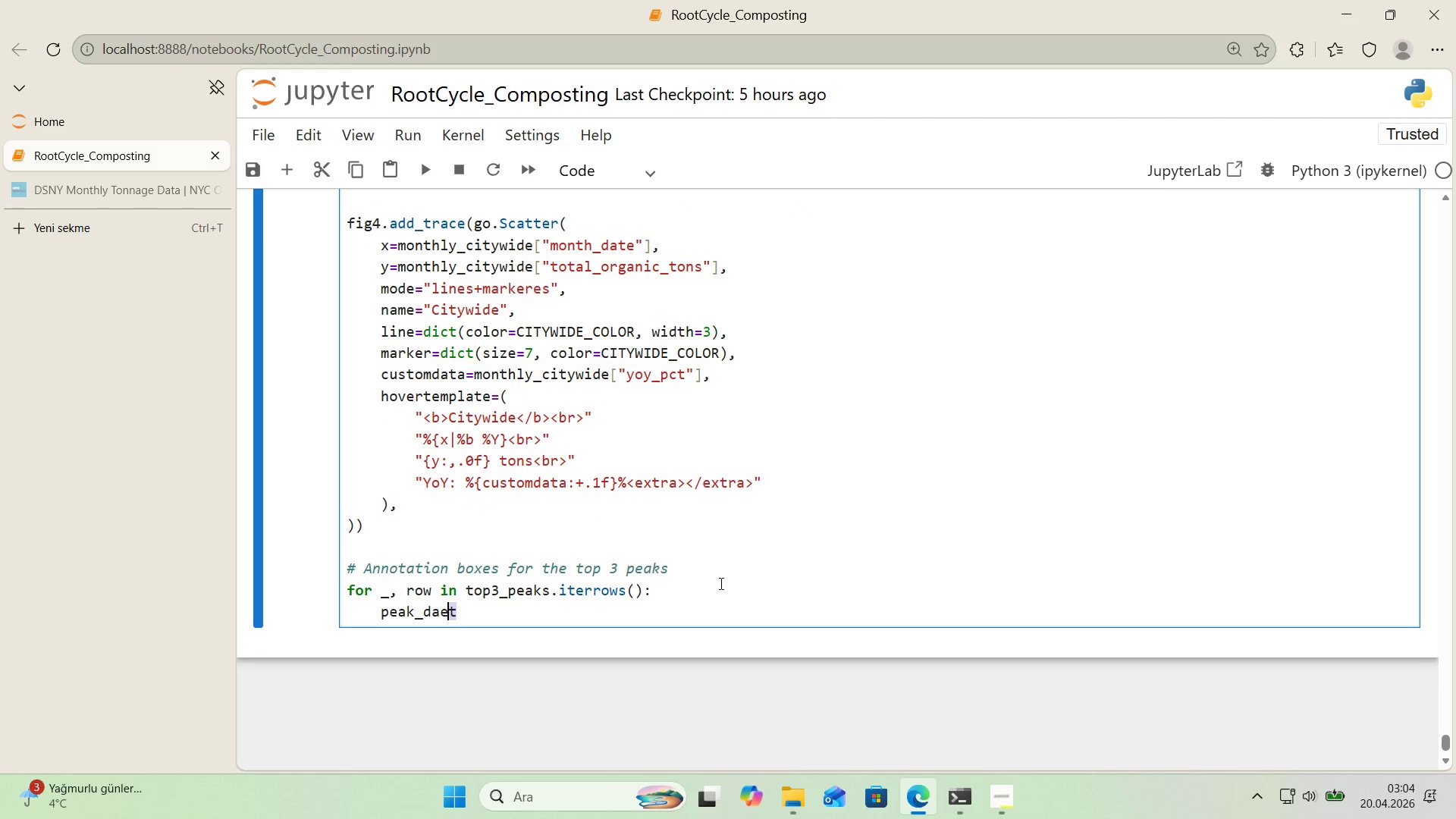 
key(Backspace)
key(Backspace)
type(te)
 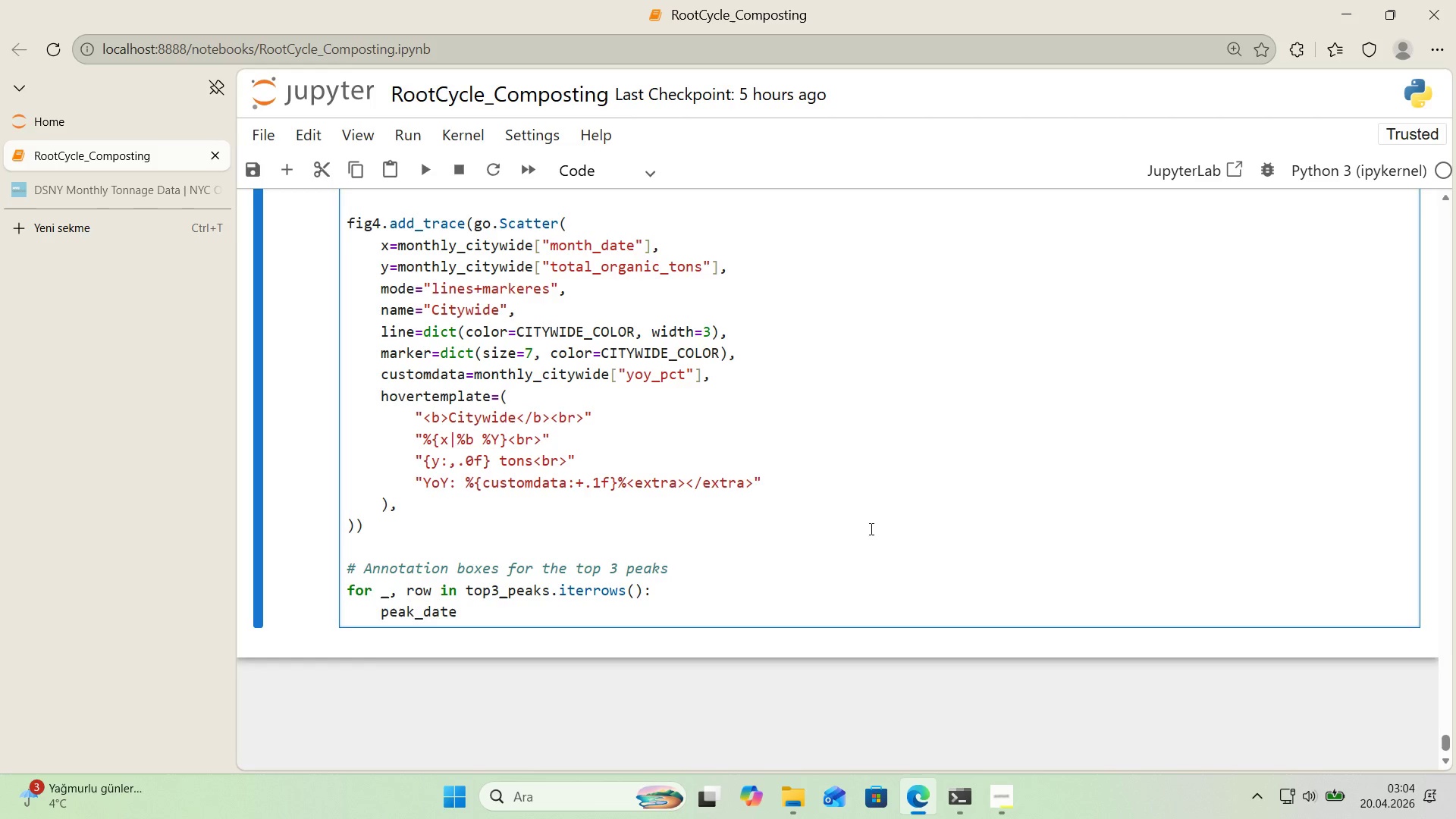 
type( ) row)
 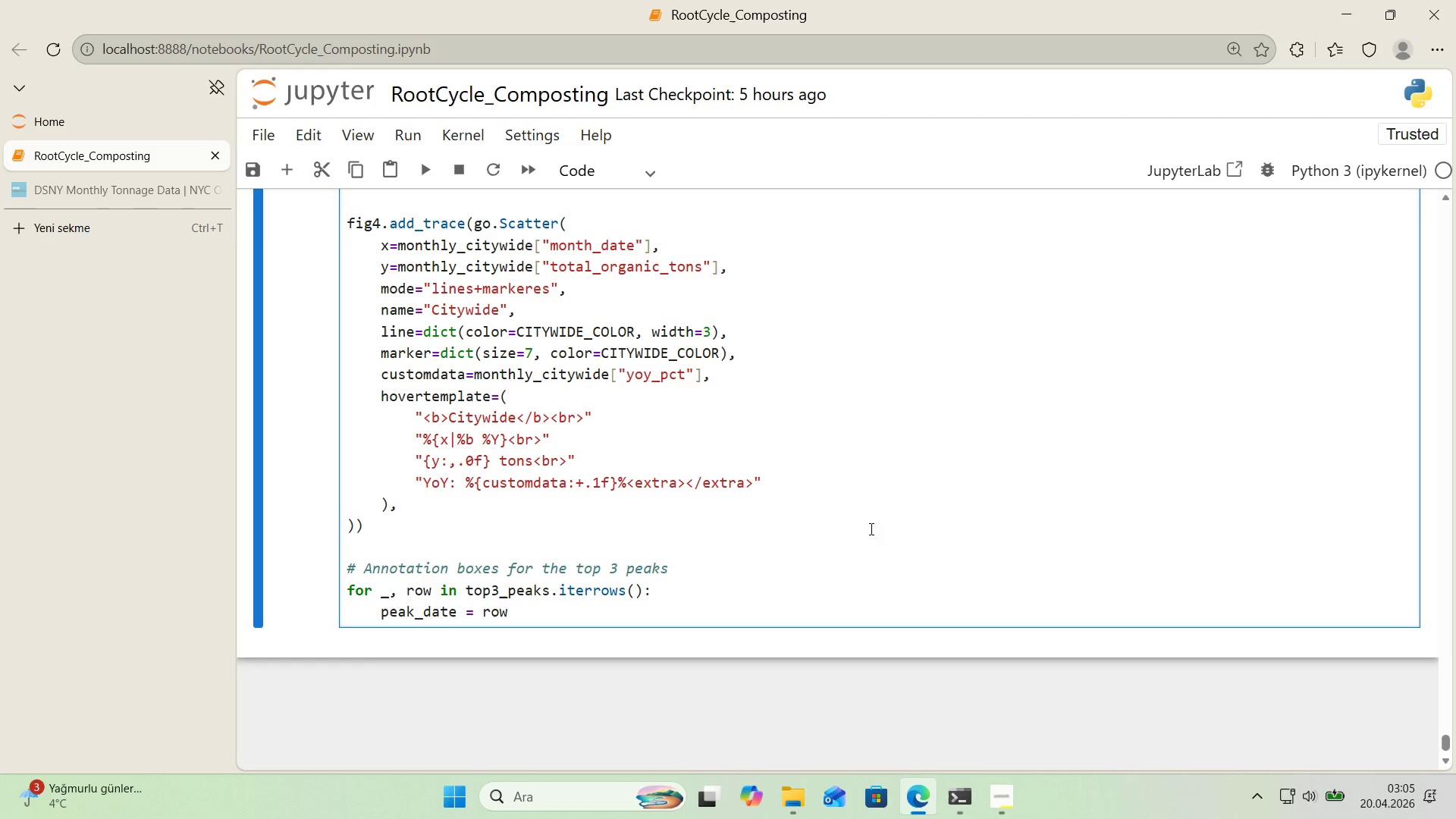 
key(Alt+Control+8)
 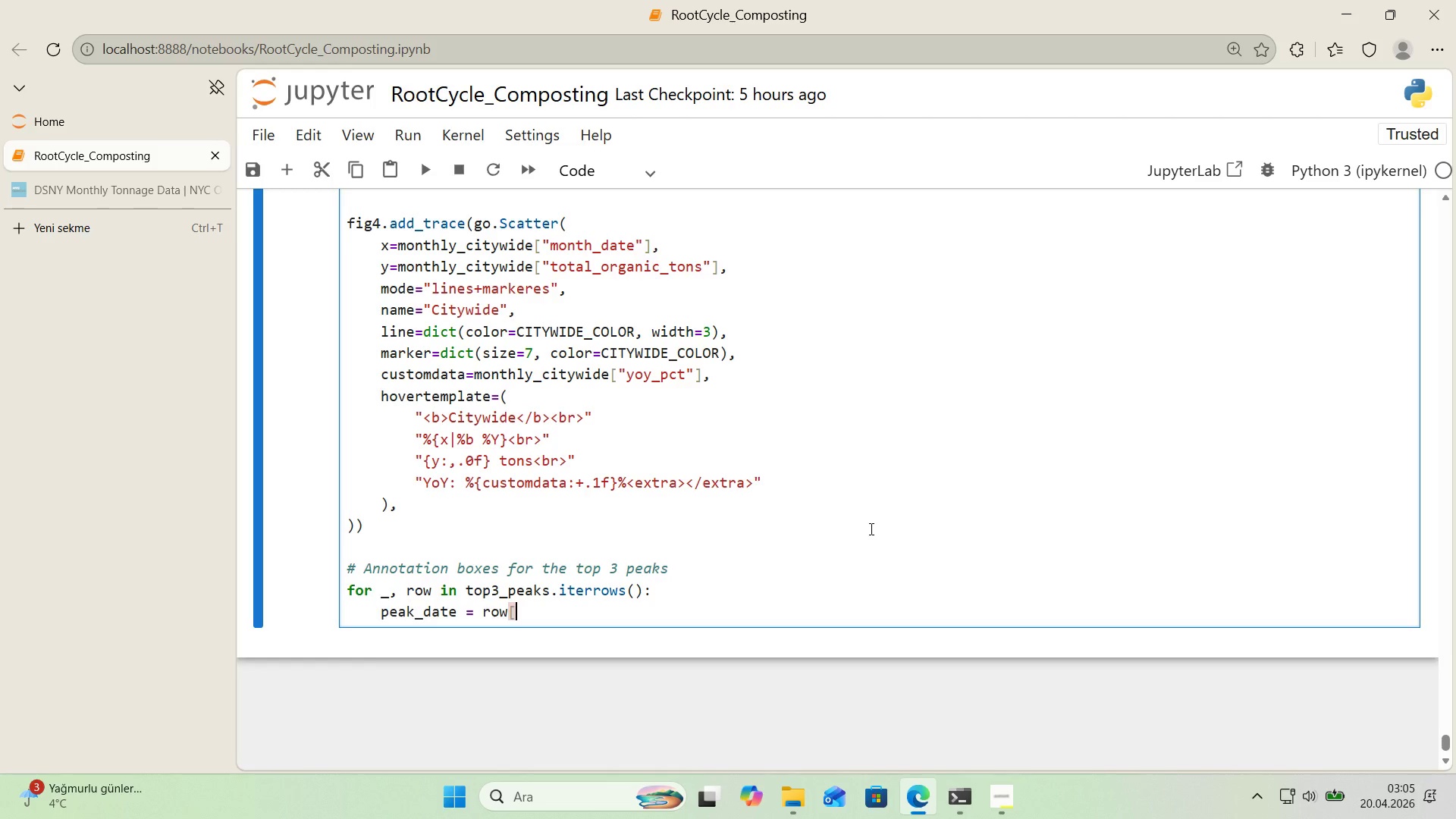 
key(Alt+Control+9)
 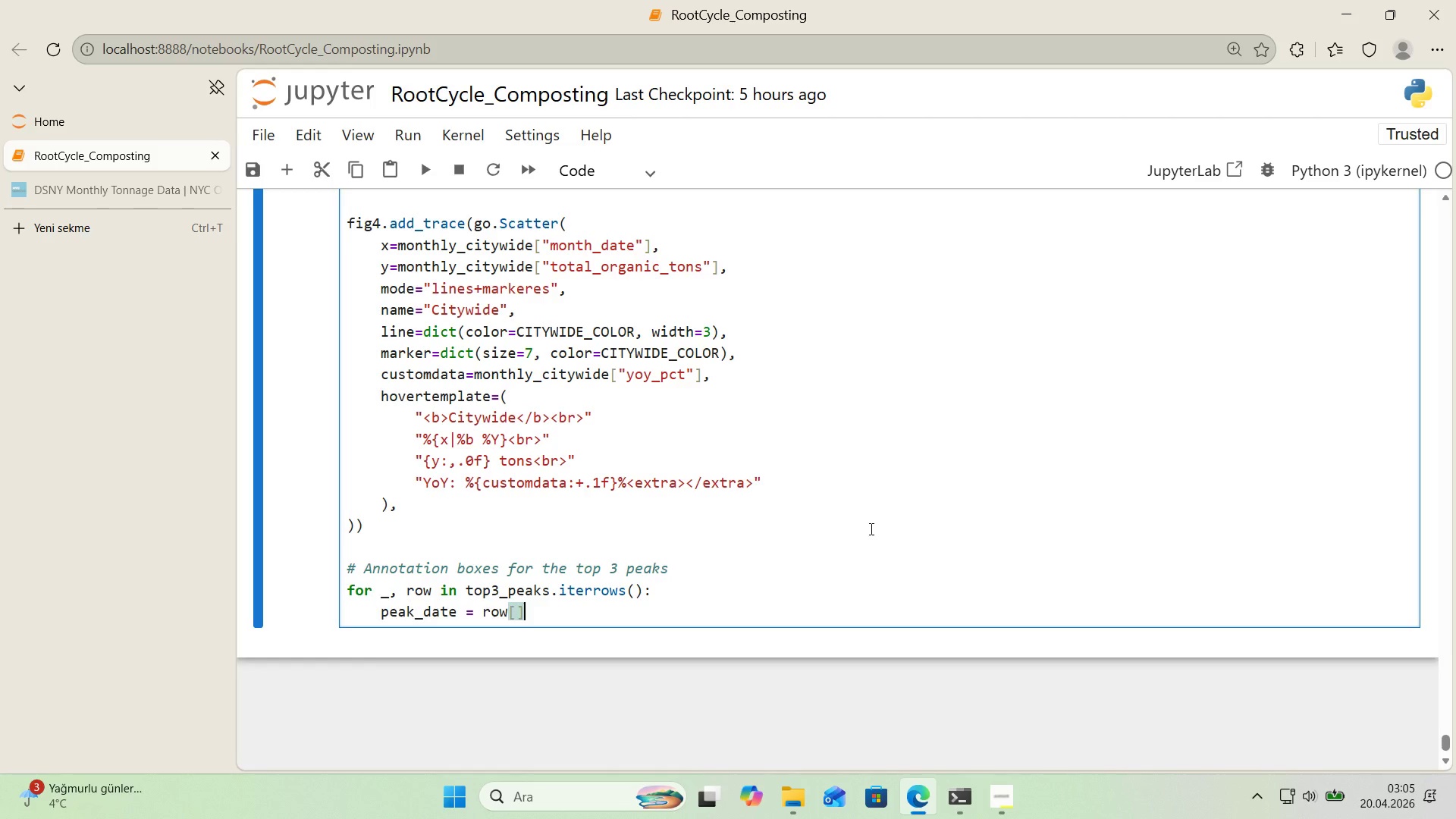 
key(ArrowLeft)
 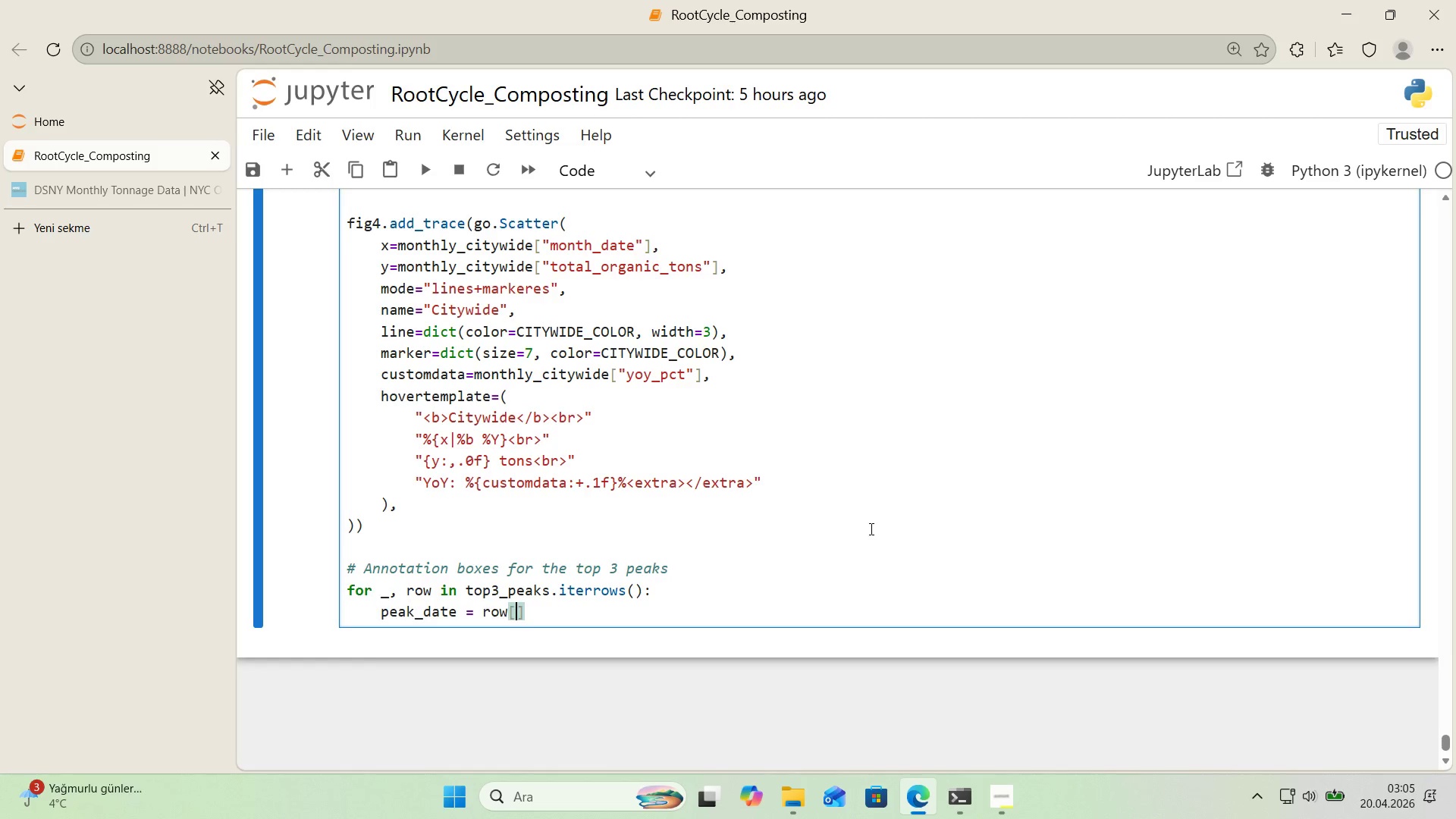 
key(Backquote)
 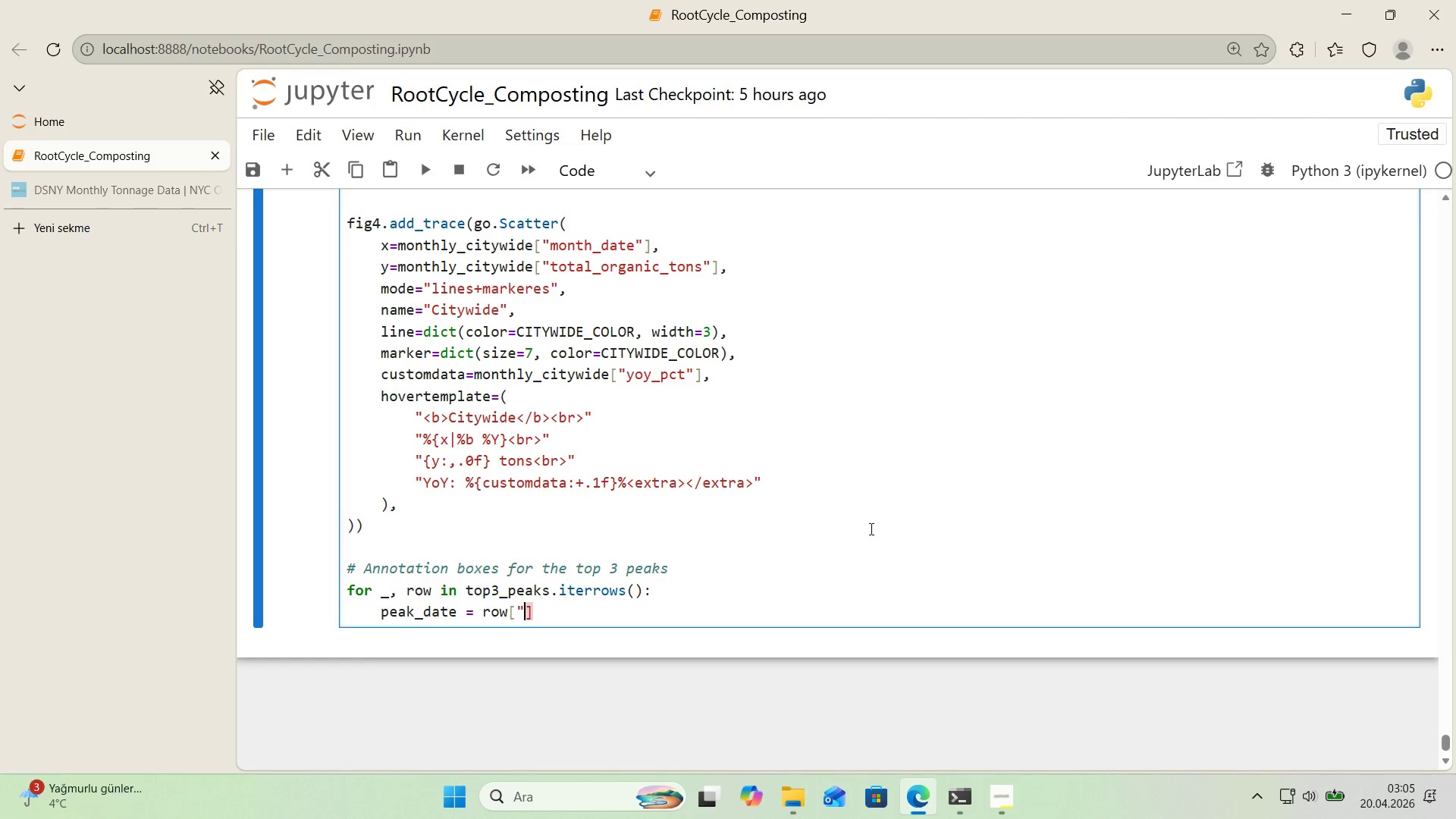 
key(Backquote)
 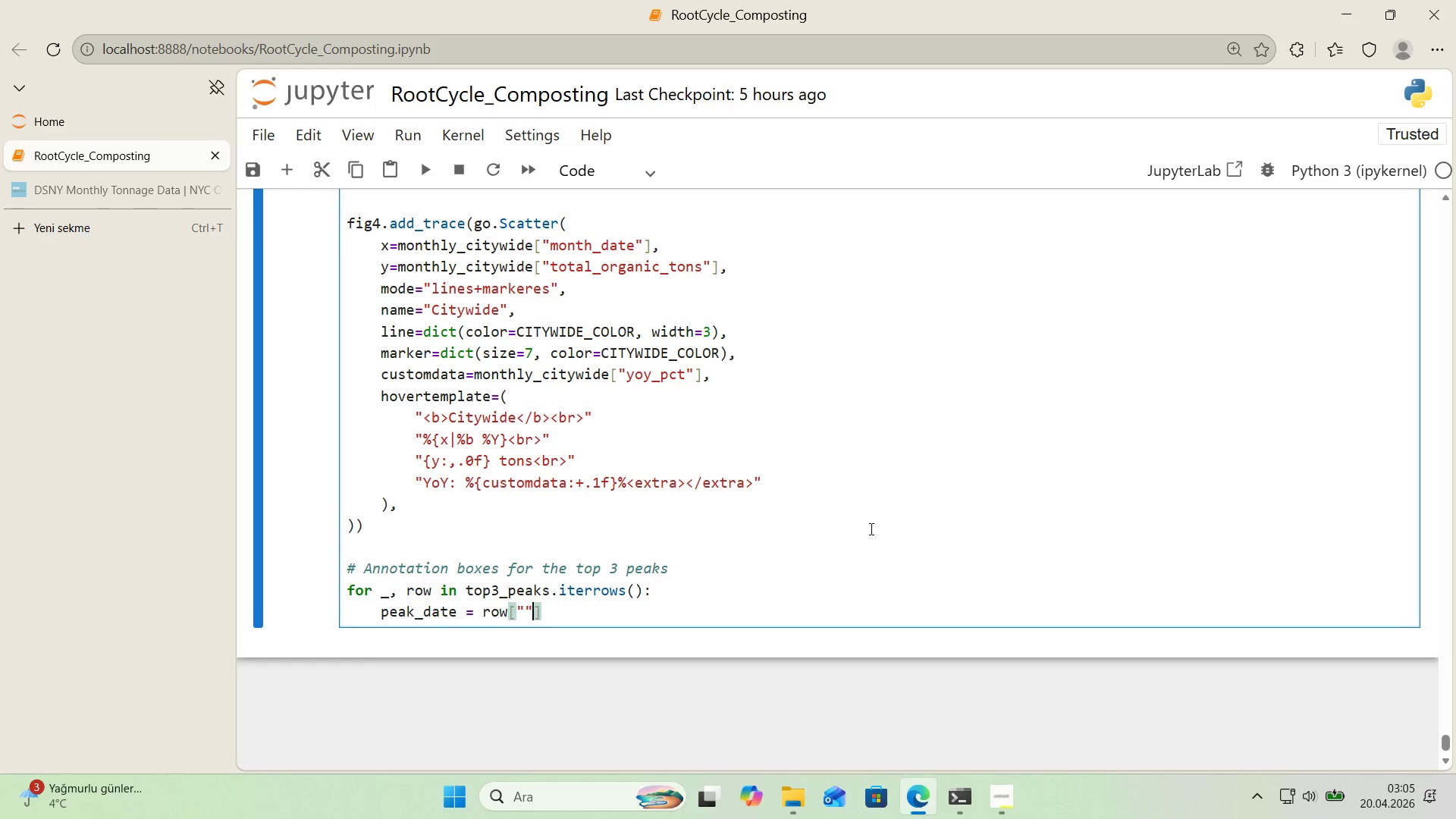 
key(ArrowLeft)
 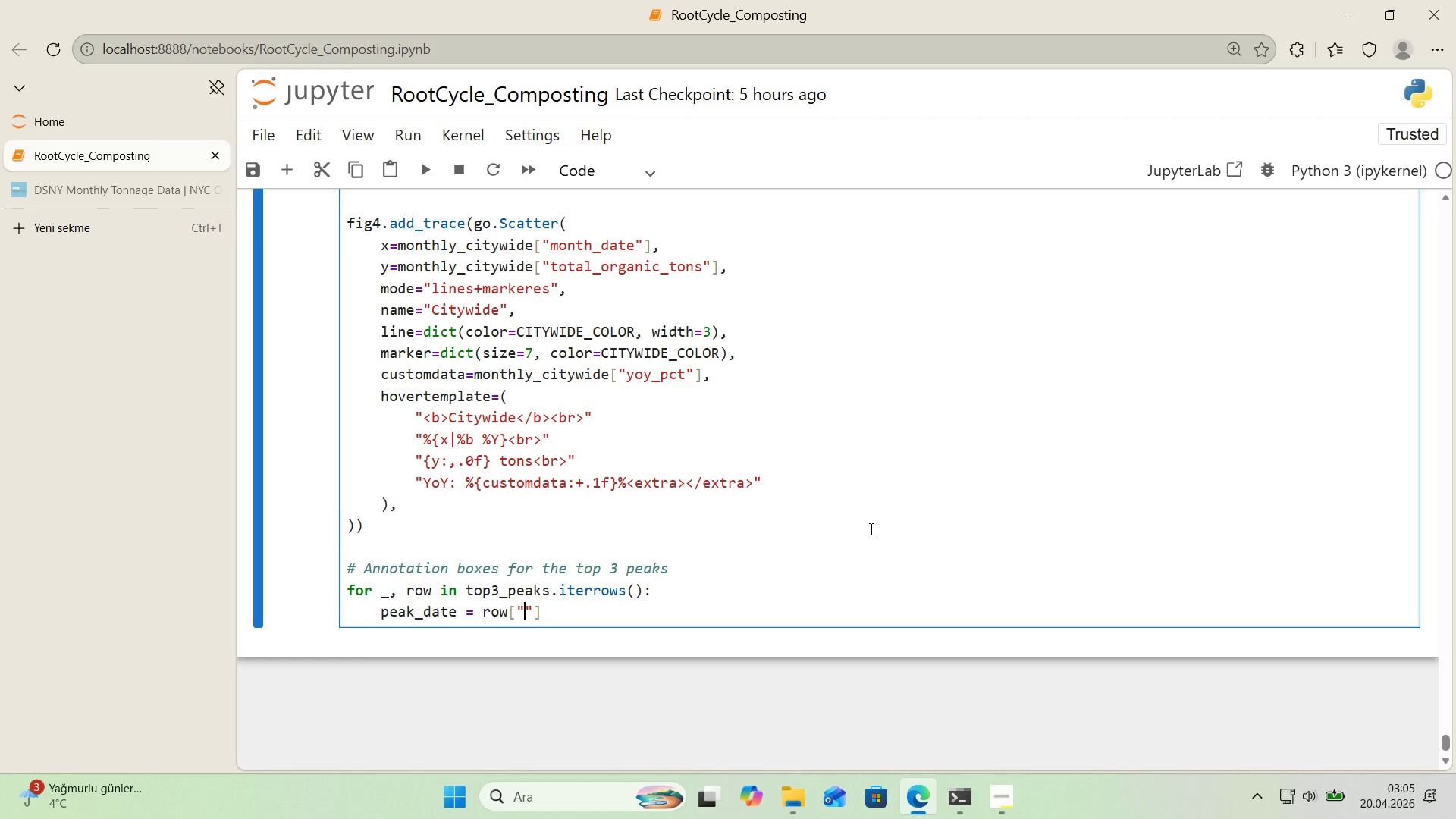 
type(month_date)
 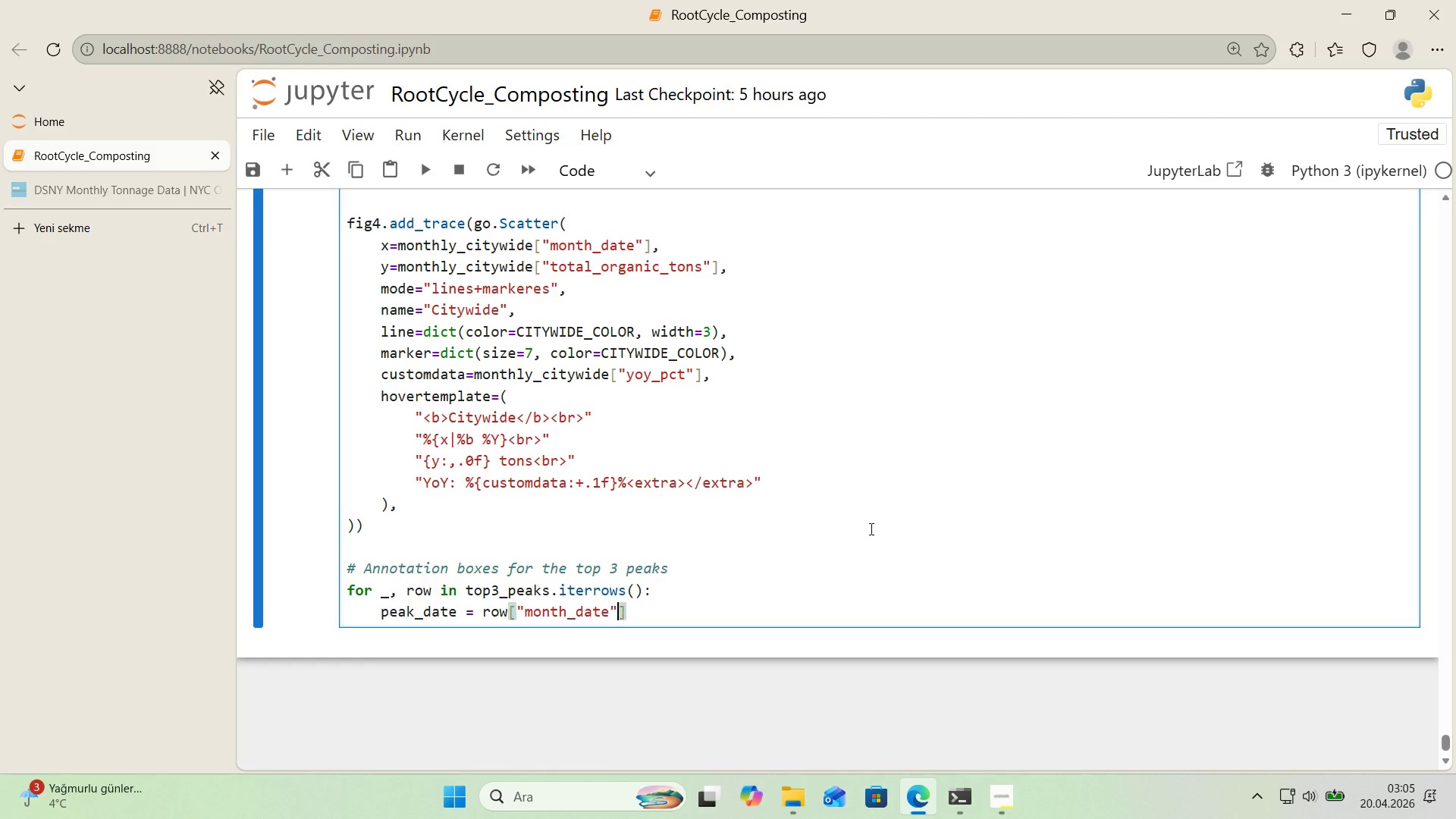 
key(ArrowRight)
 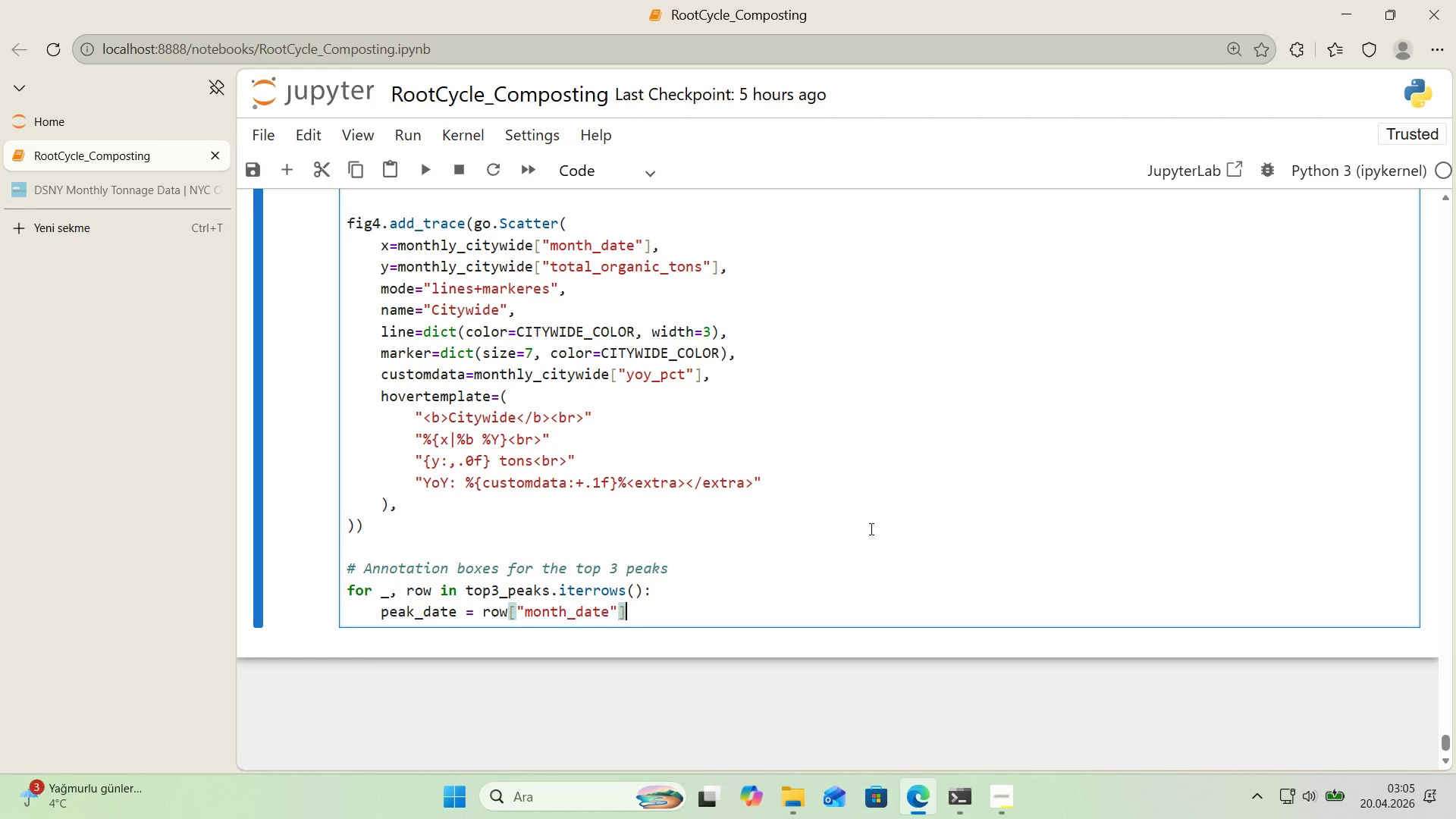 
key(ArrowRight)
 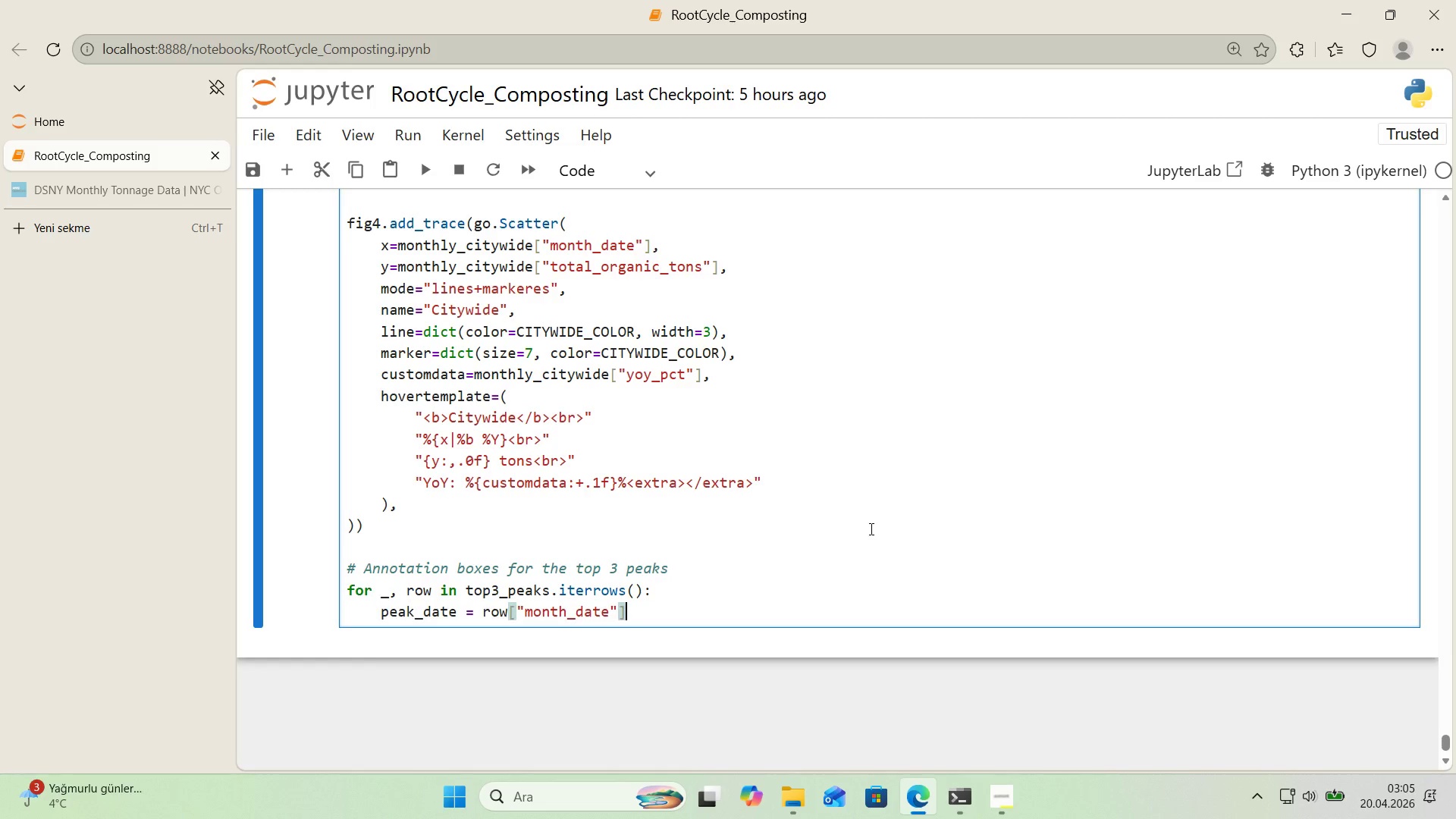 
key(Enter)
 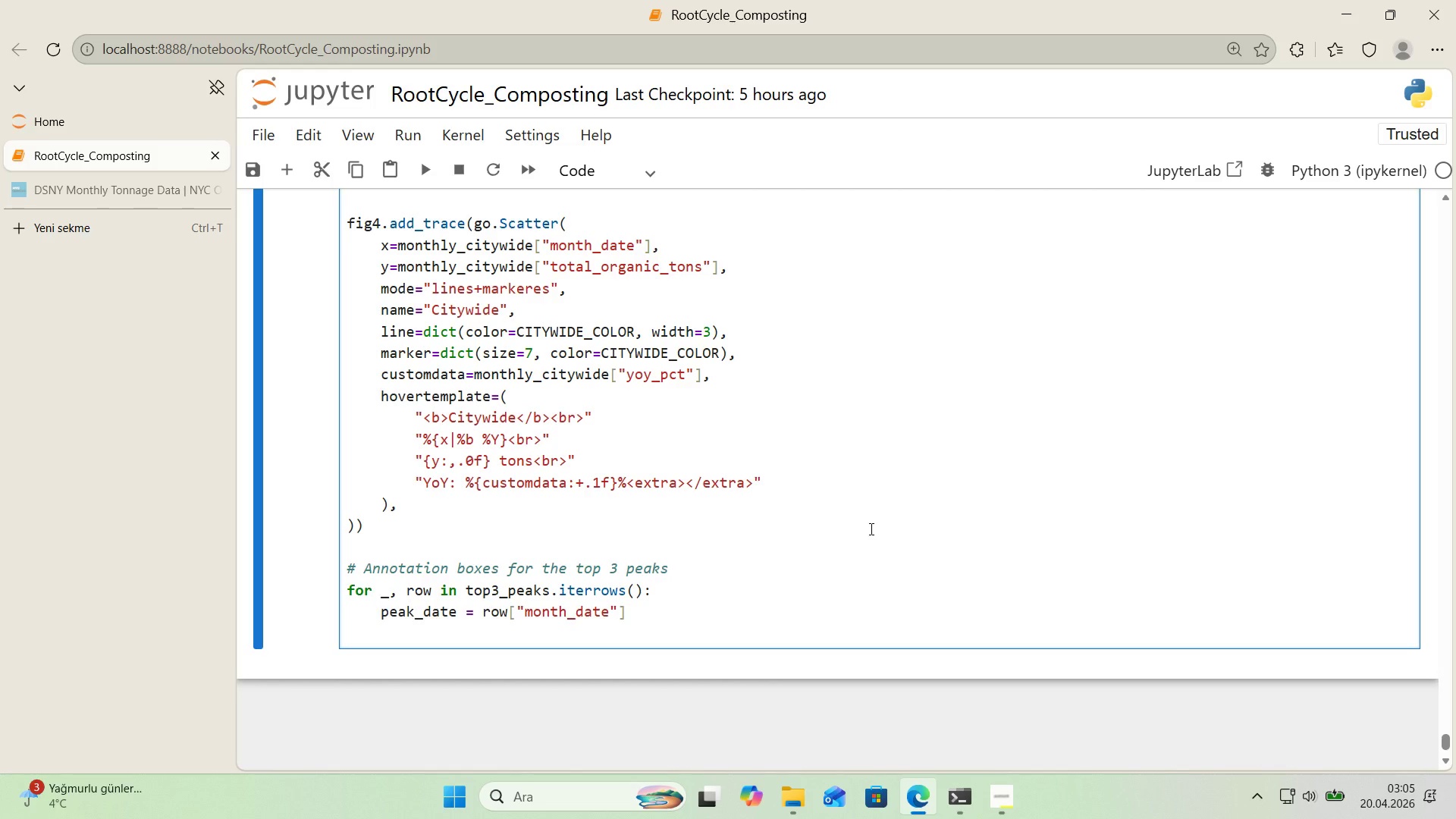 
type(peak_tons ) row)
 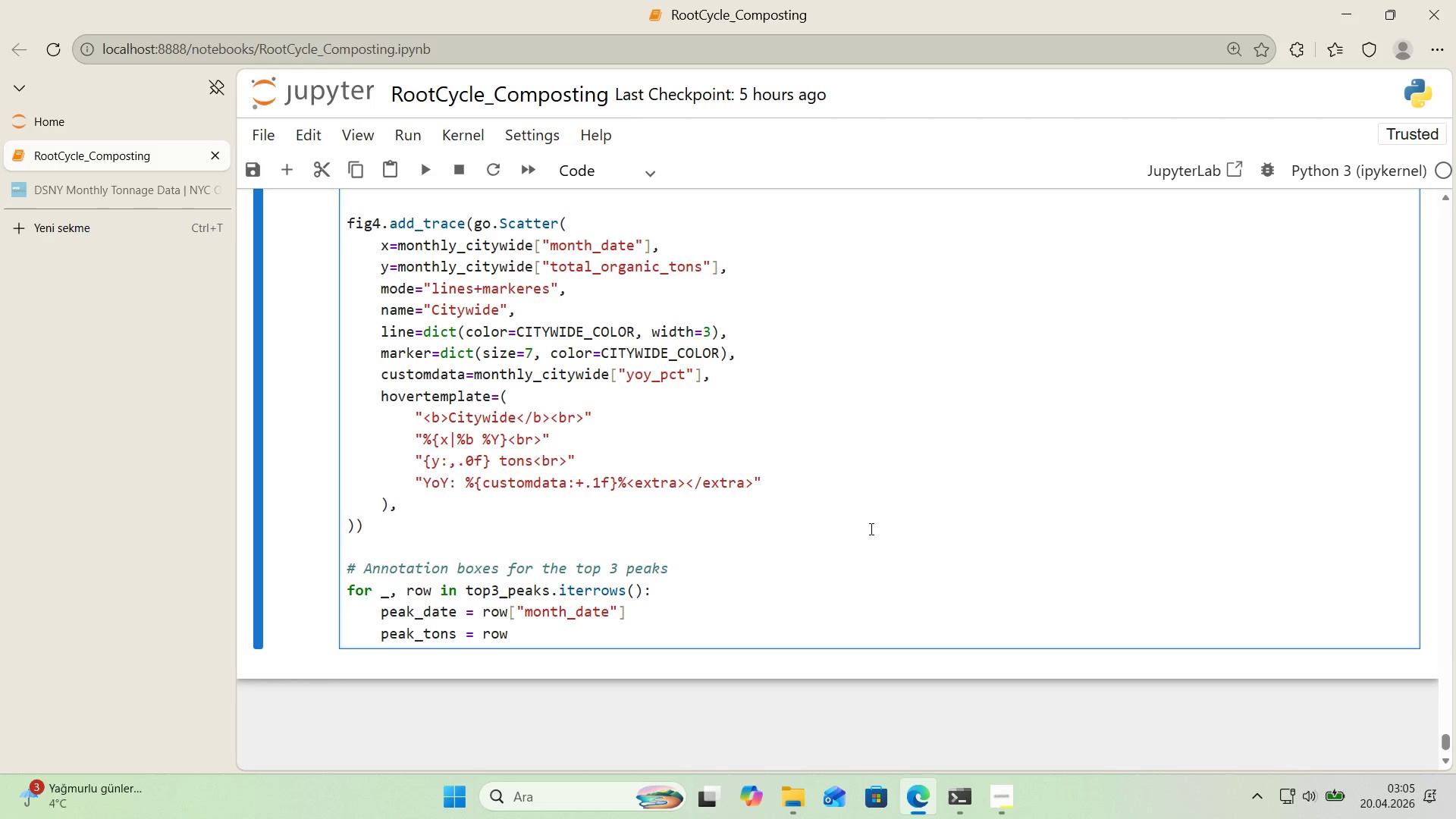 
key(Alt+Control+8)
 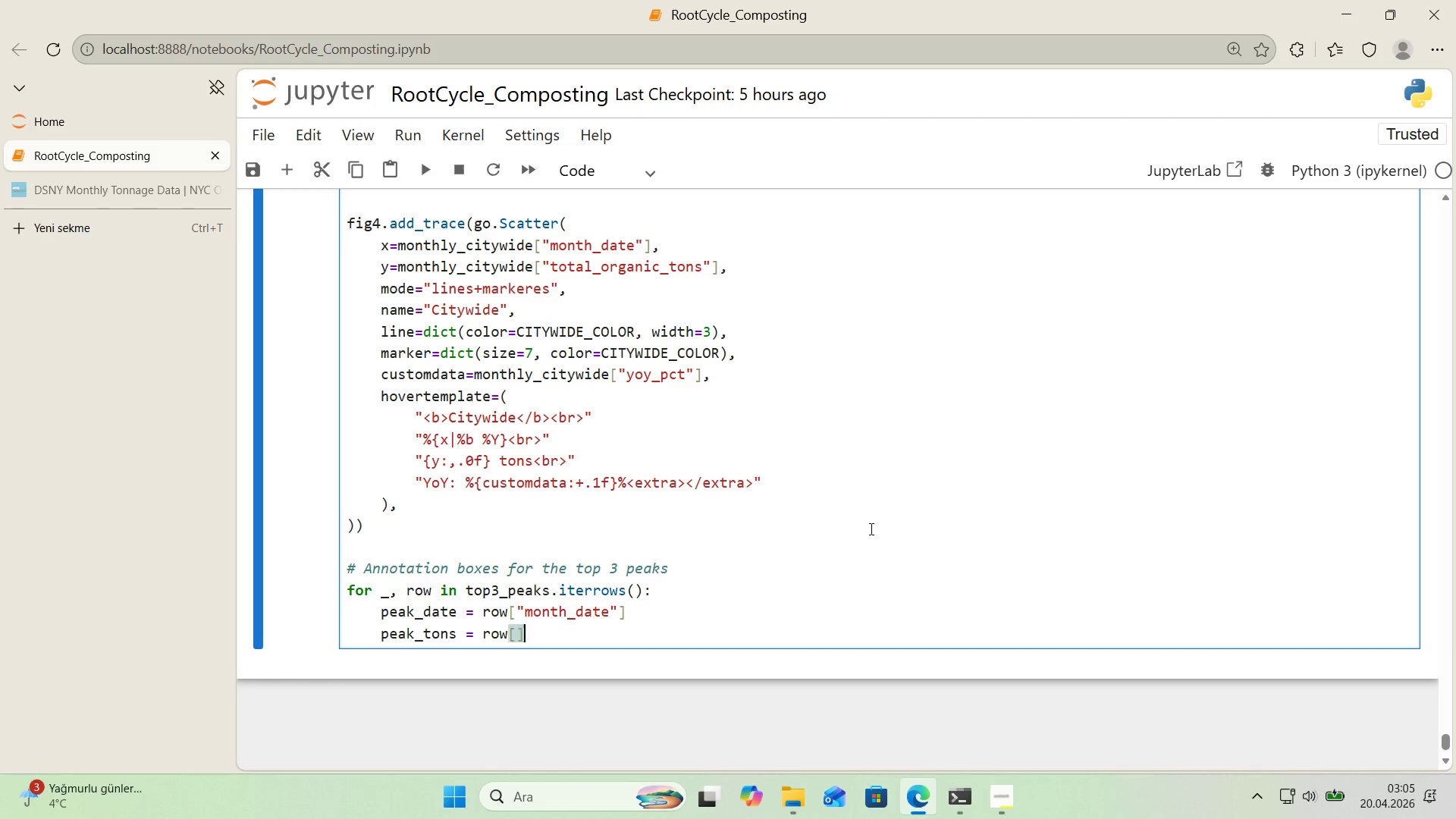 
key(Alt+Control+9)
 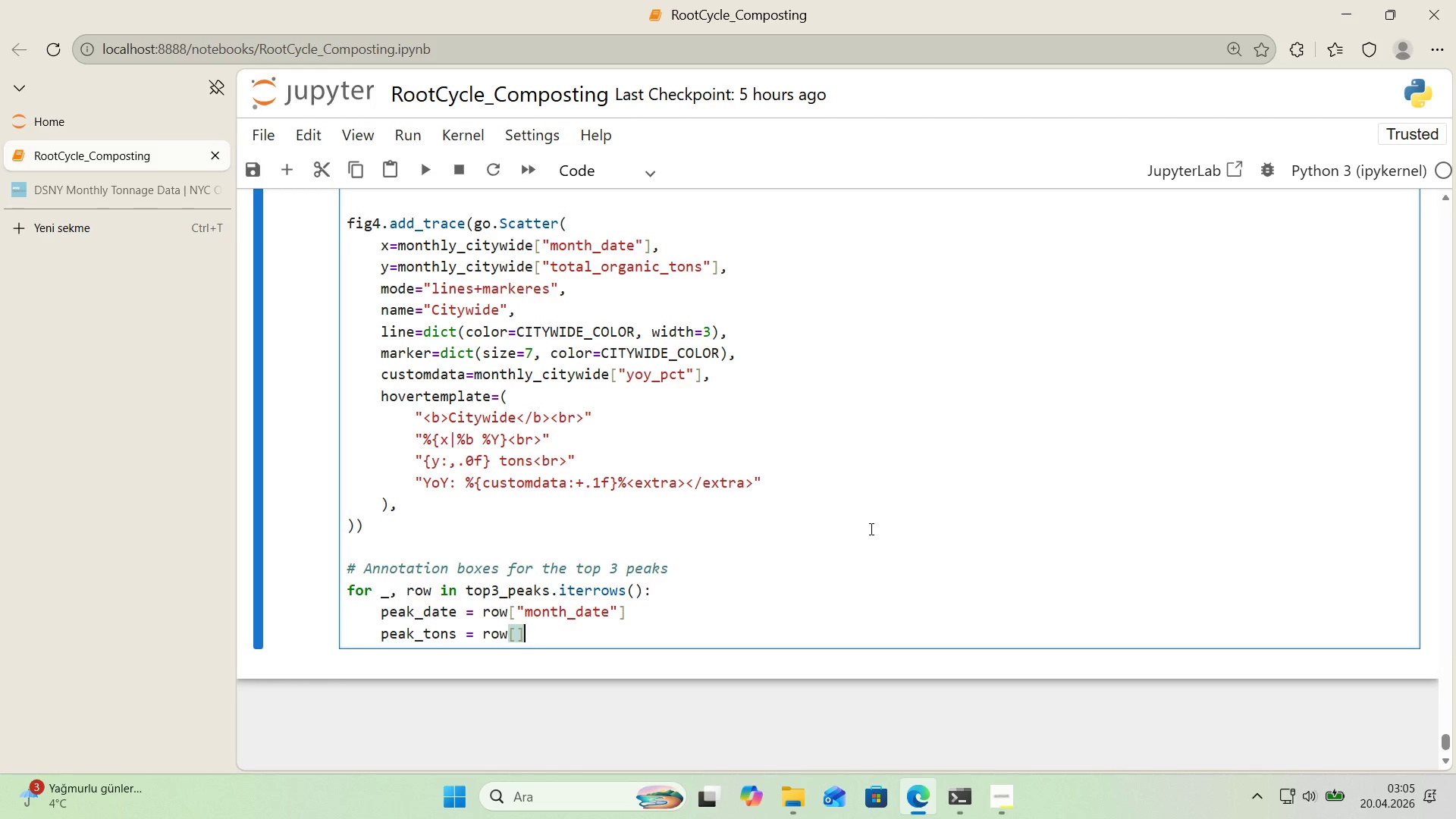 
key(ArrowLeft)
 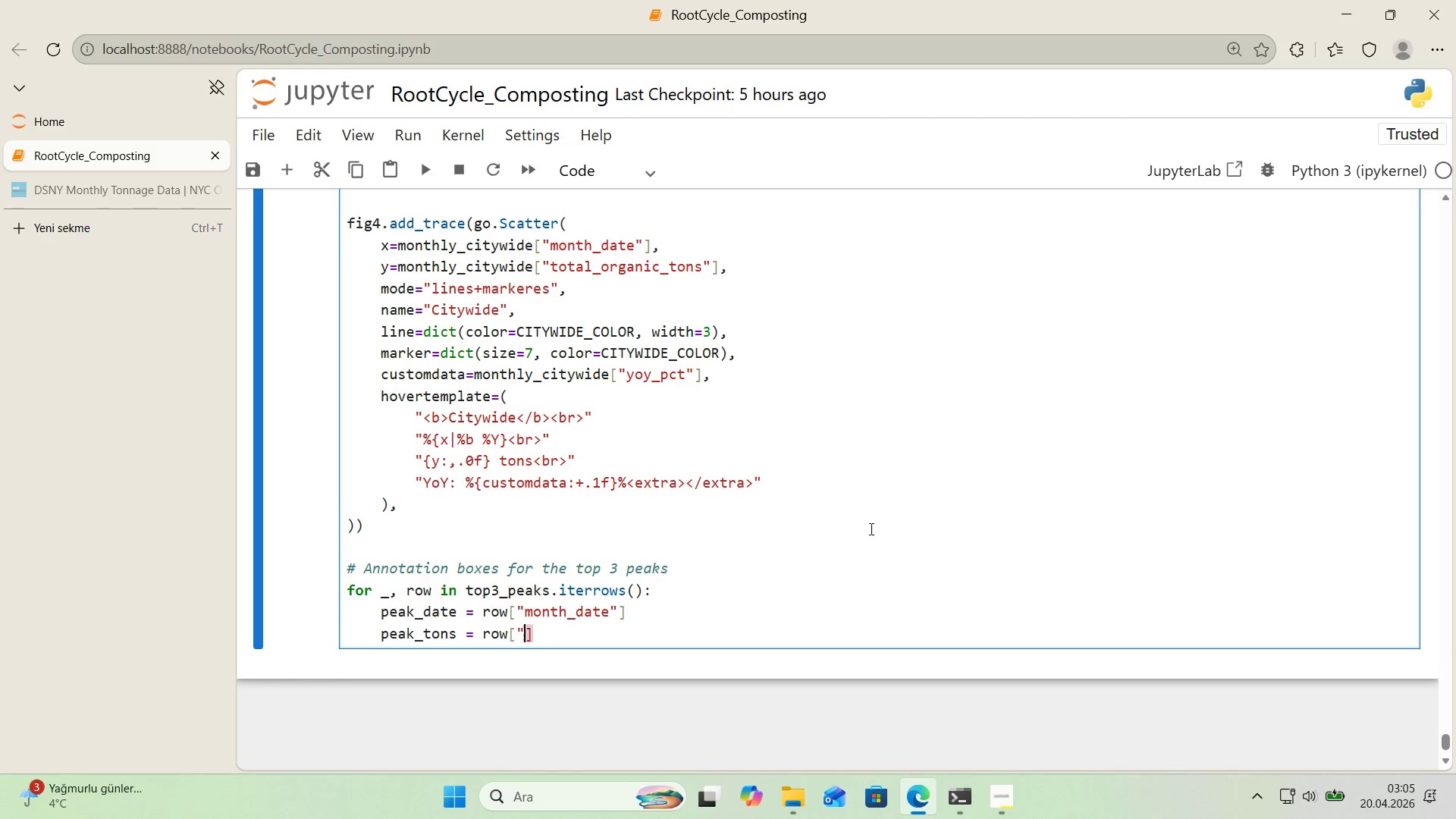 
key(Backquote)
 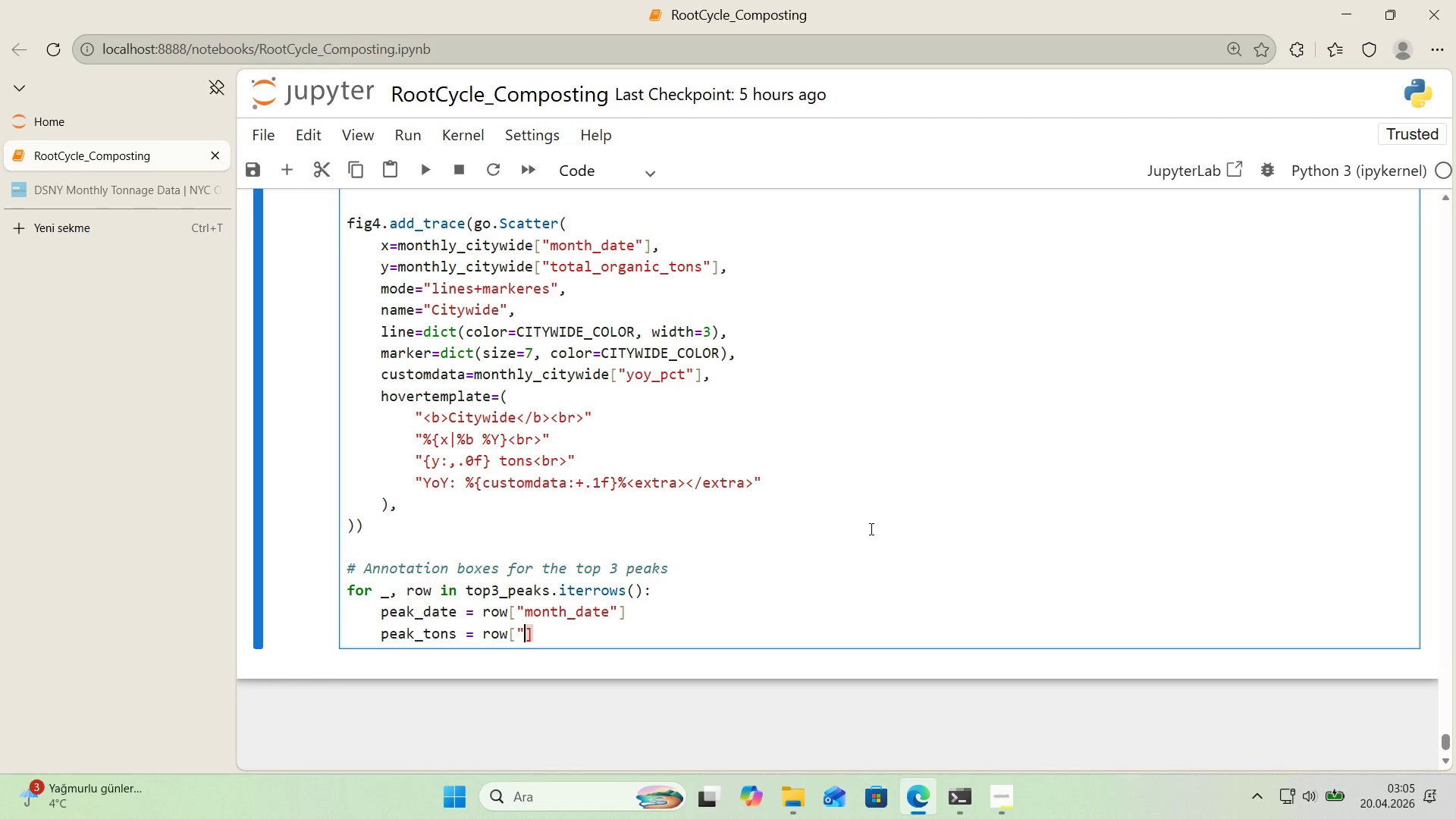 
key(Backquote)
 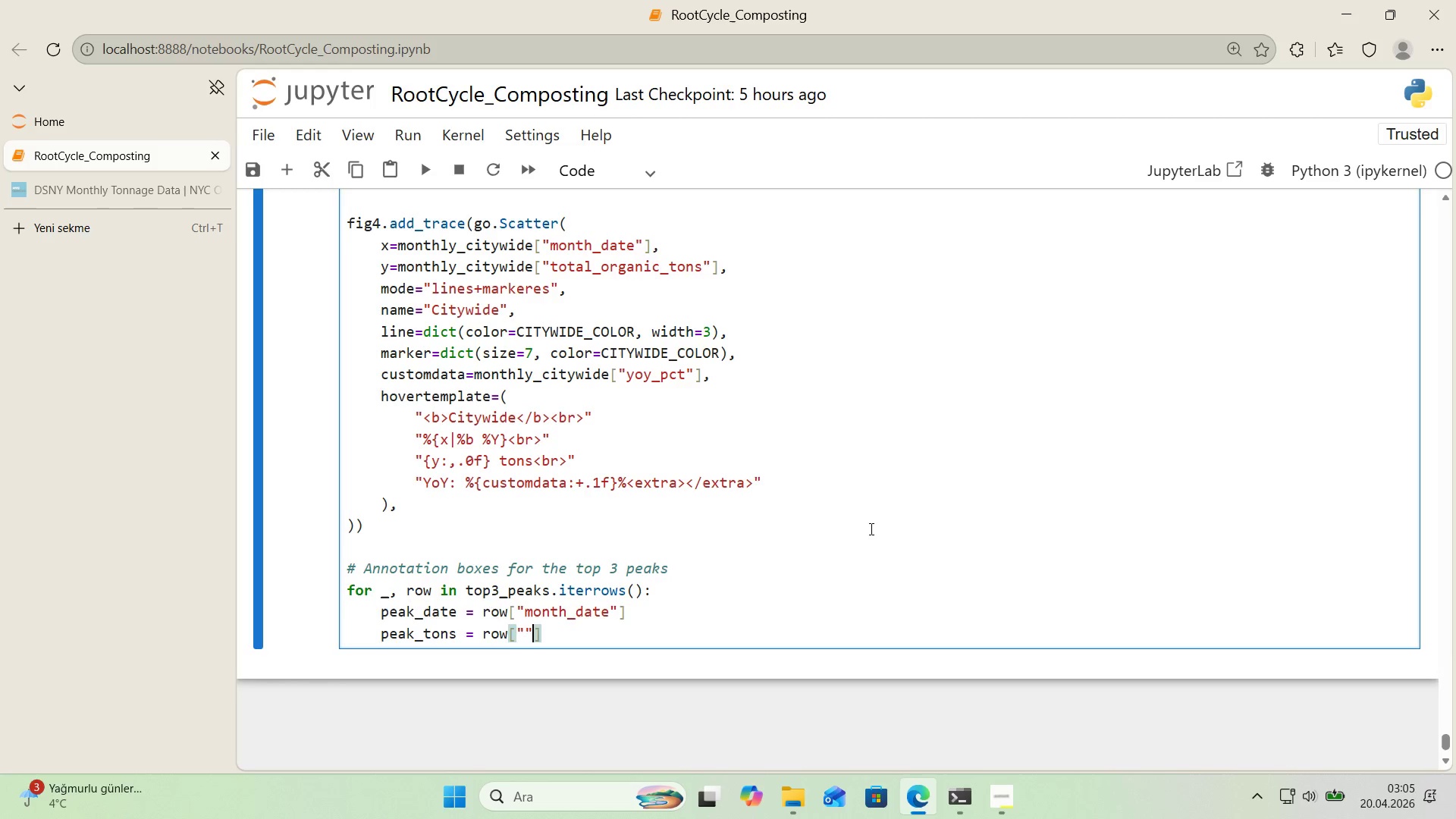 
key(ArrowLeft)
 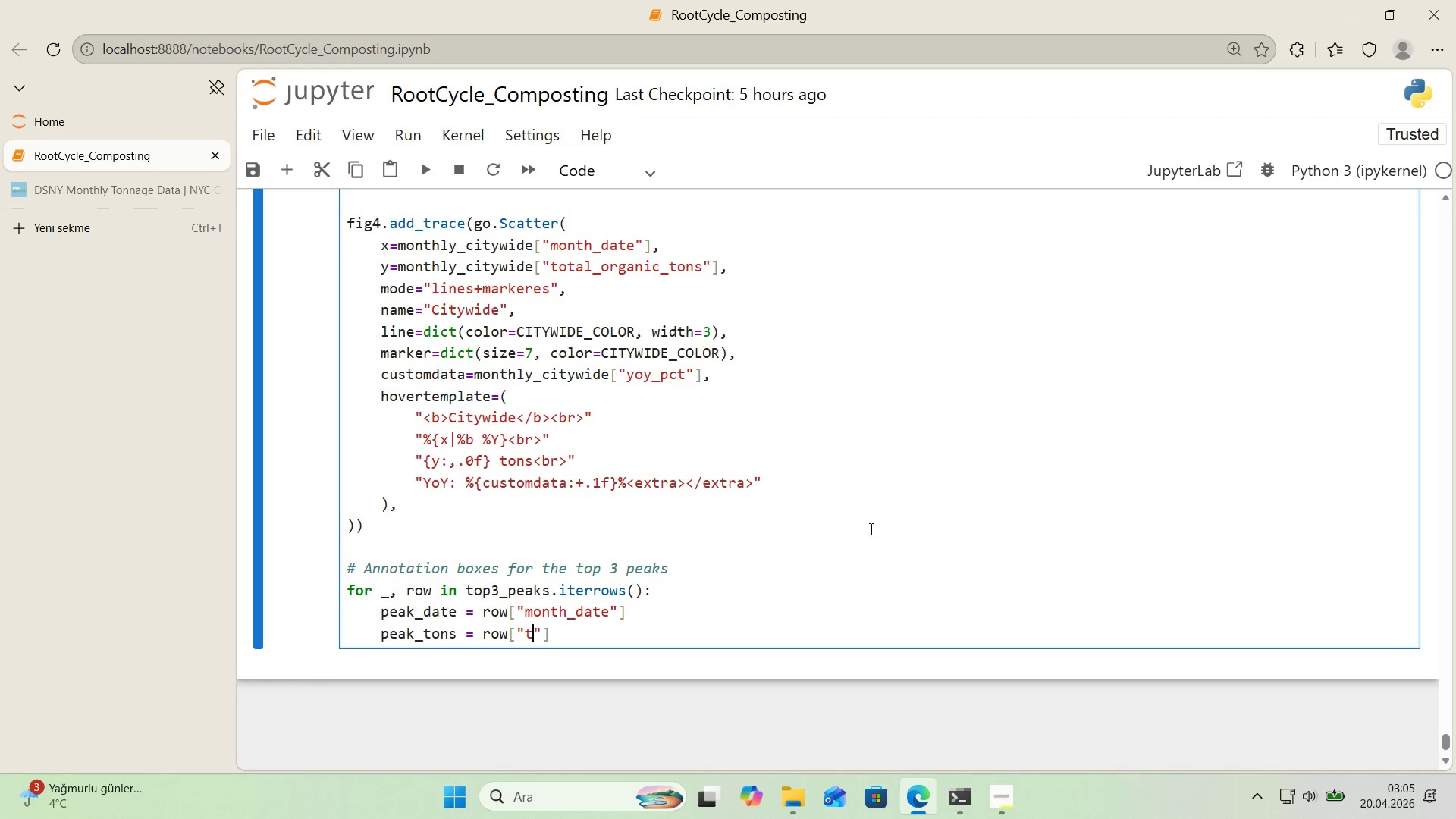 
type(total_organ'c_tons)
 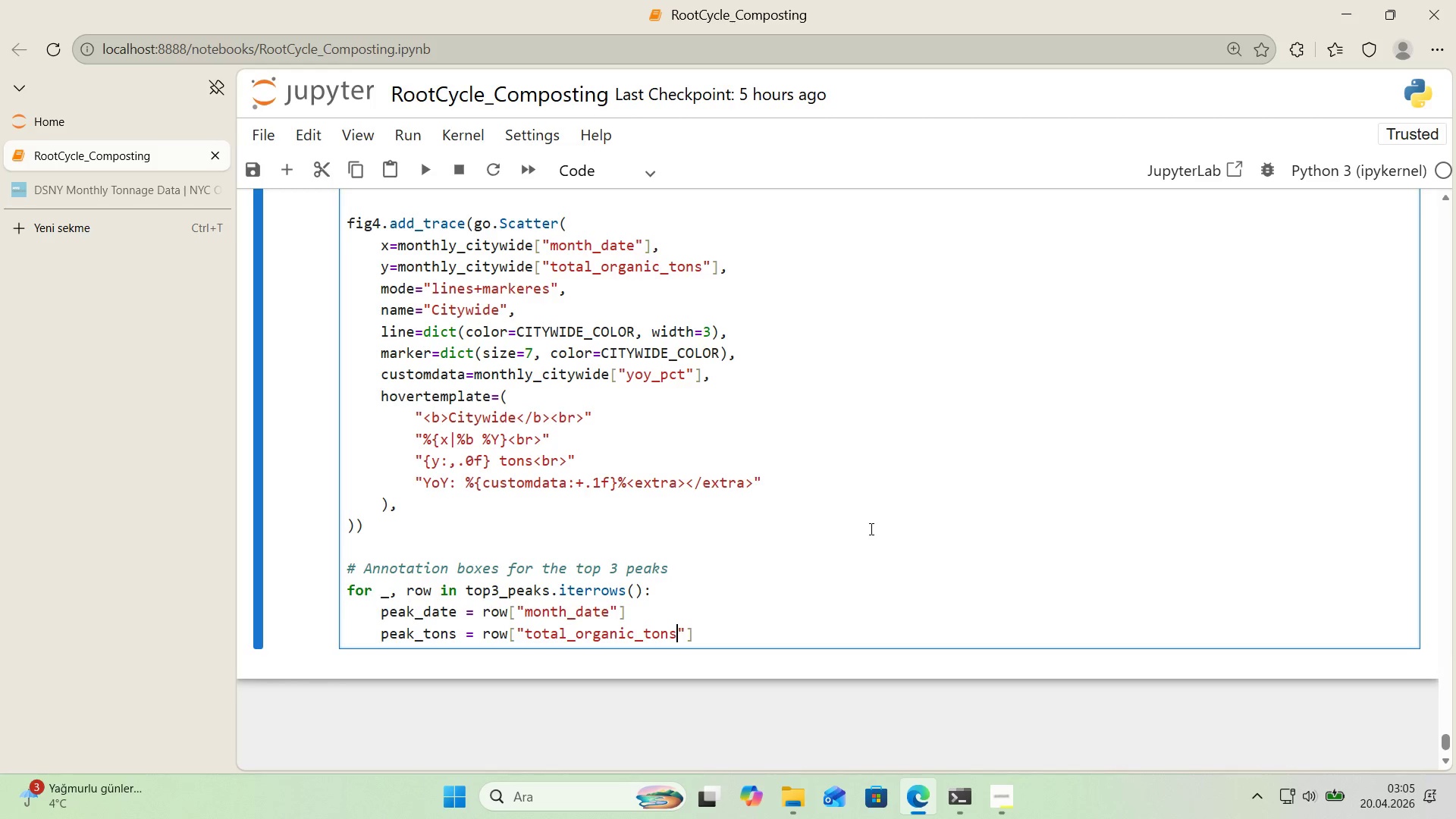 
key(ArrowRight)
 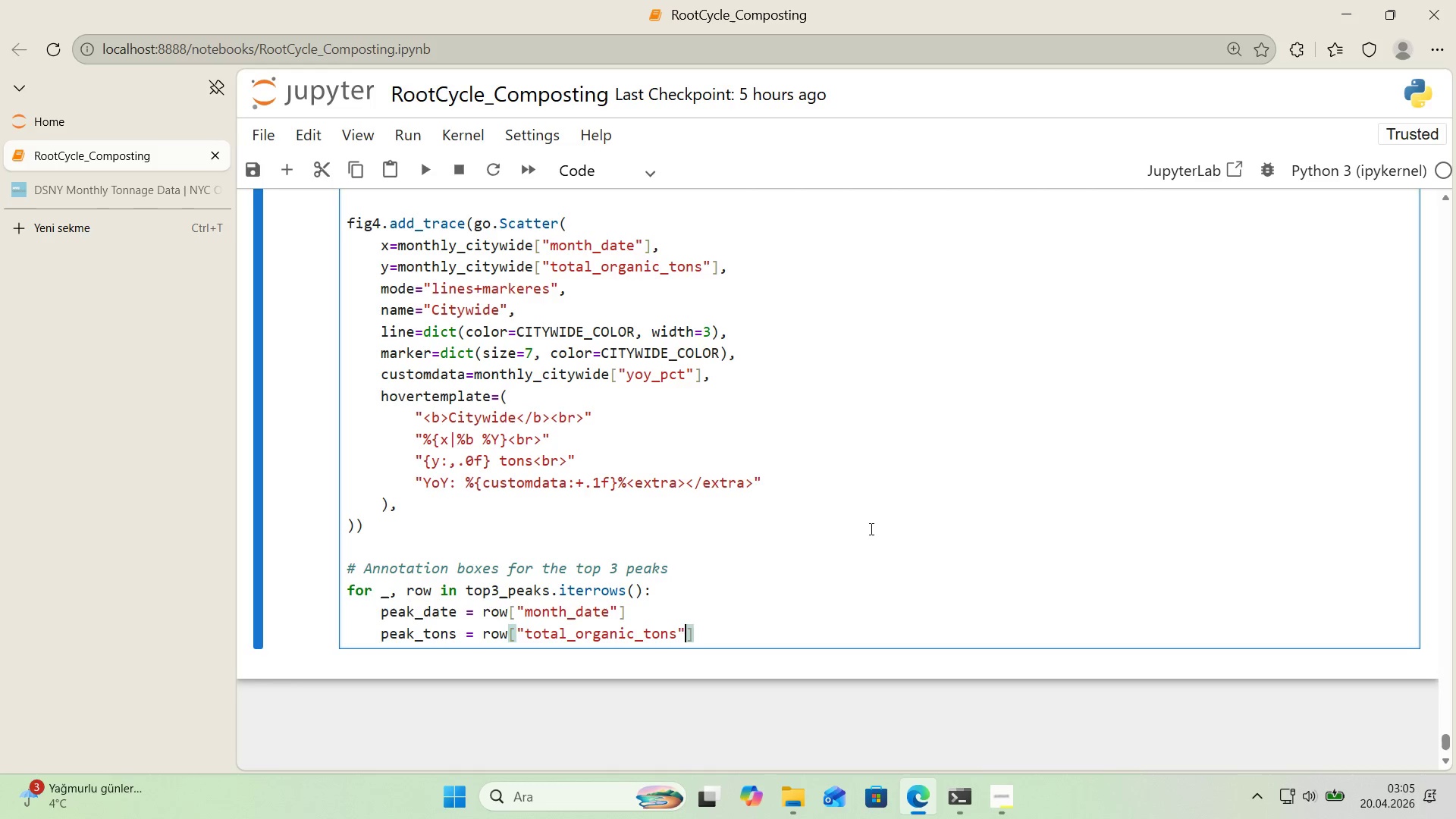 
key(ArrowRight)
 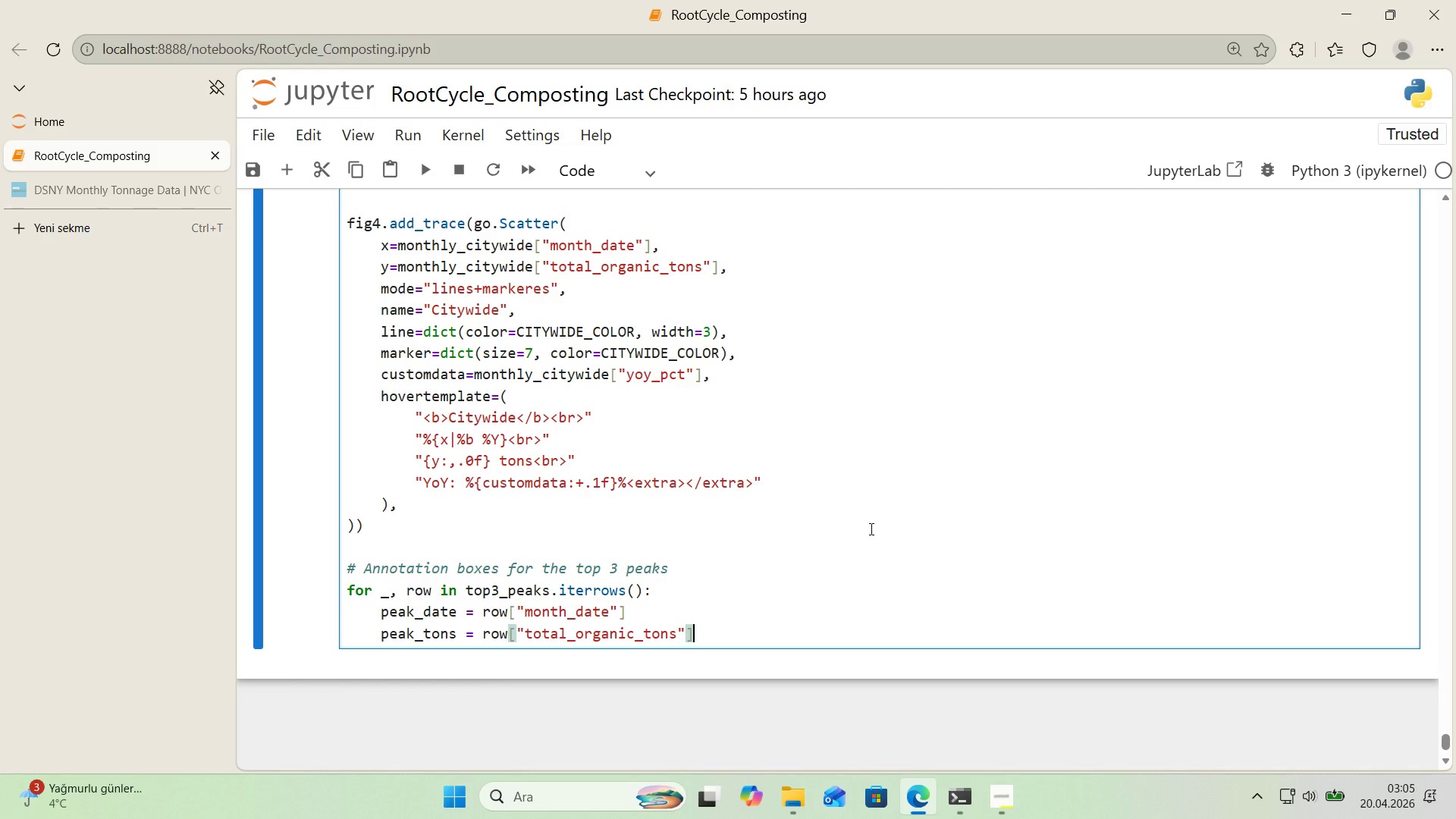 
key(Enter)
 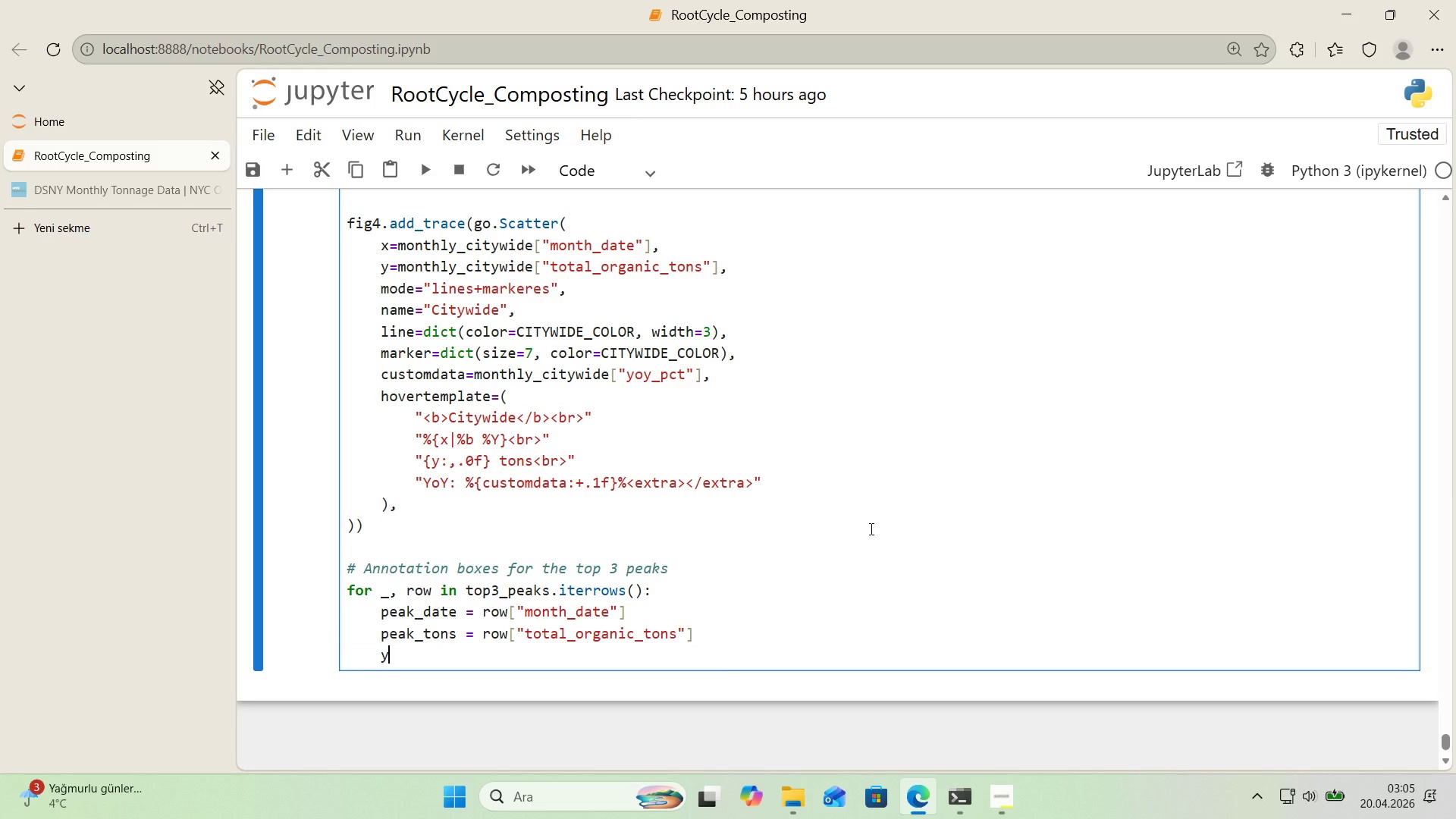 
type(yoy ) row)
 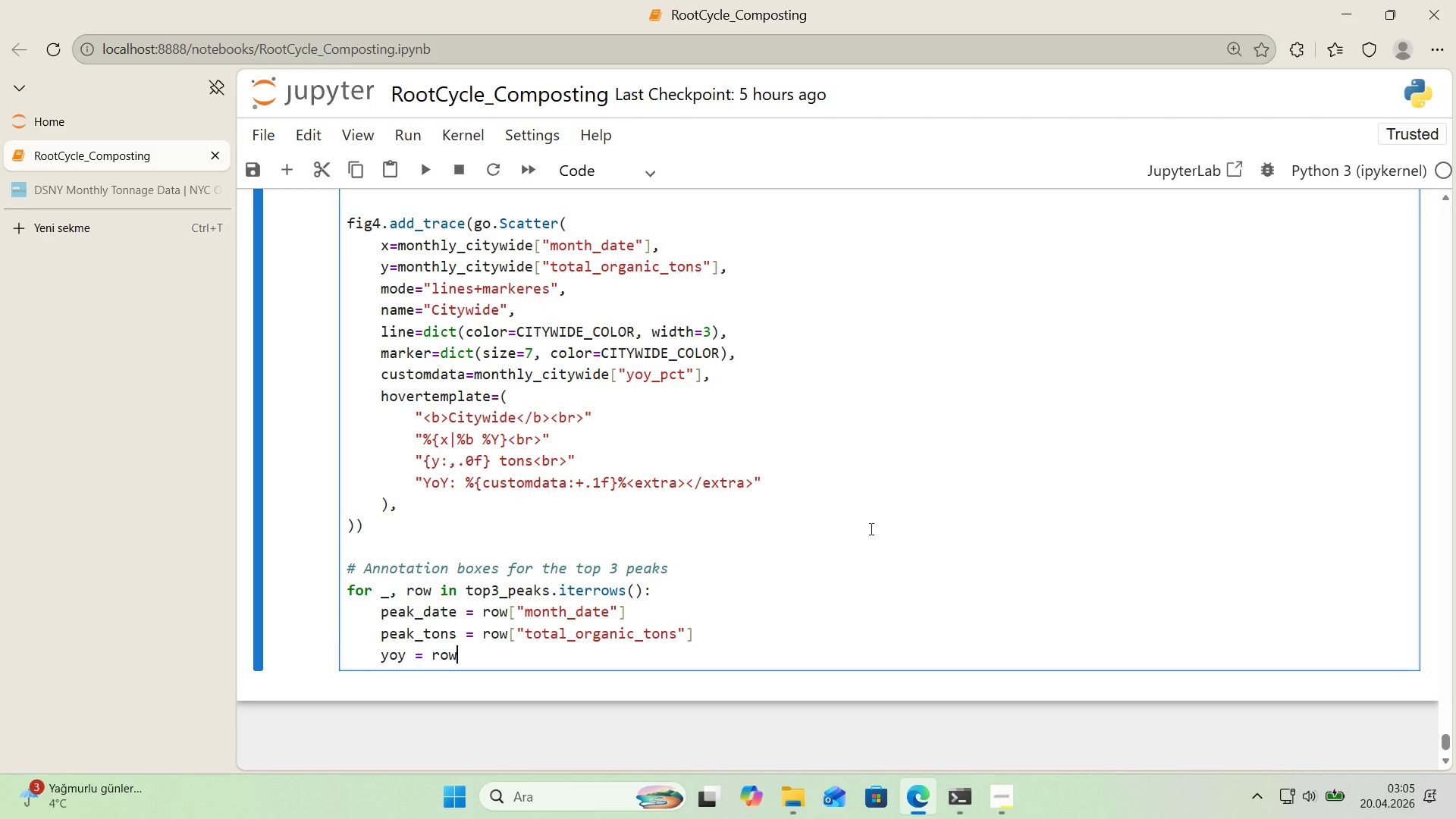 
key(Alt+Control+8)
 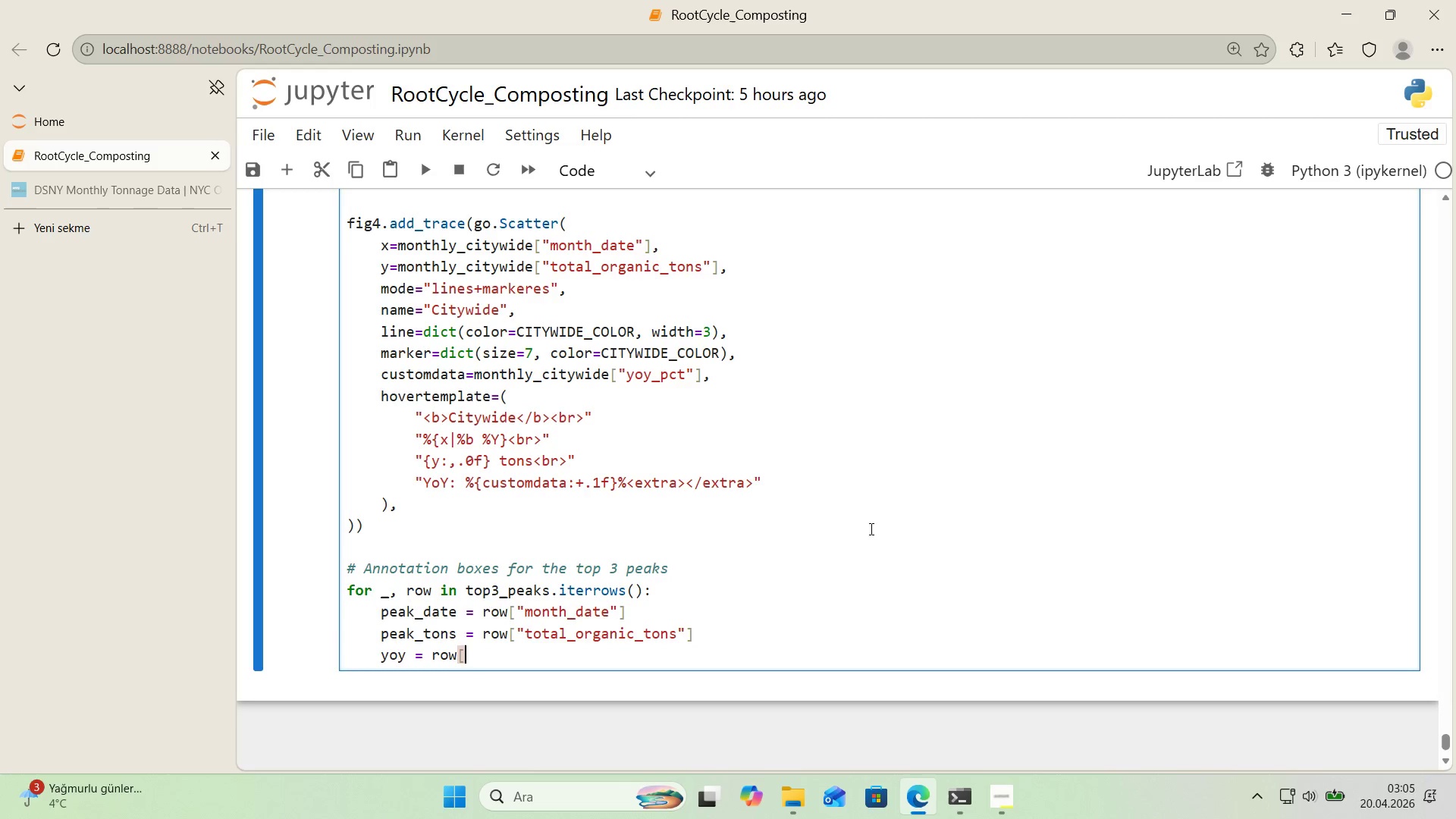 
key(Alt+Control+9)
 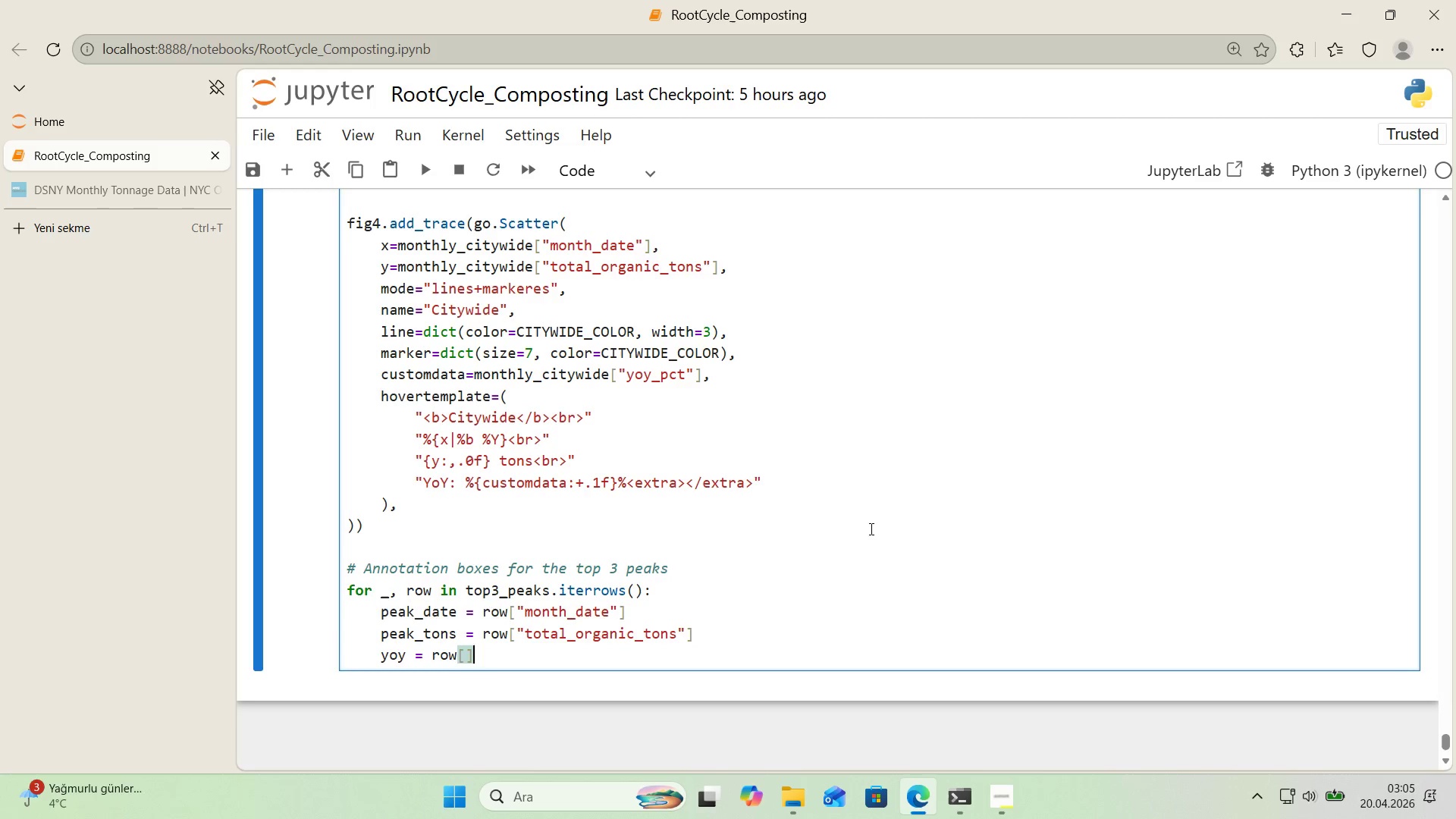 
key(ArrowLeft)
 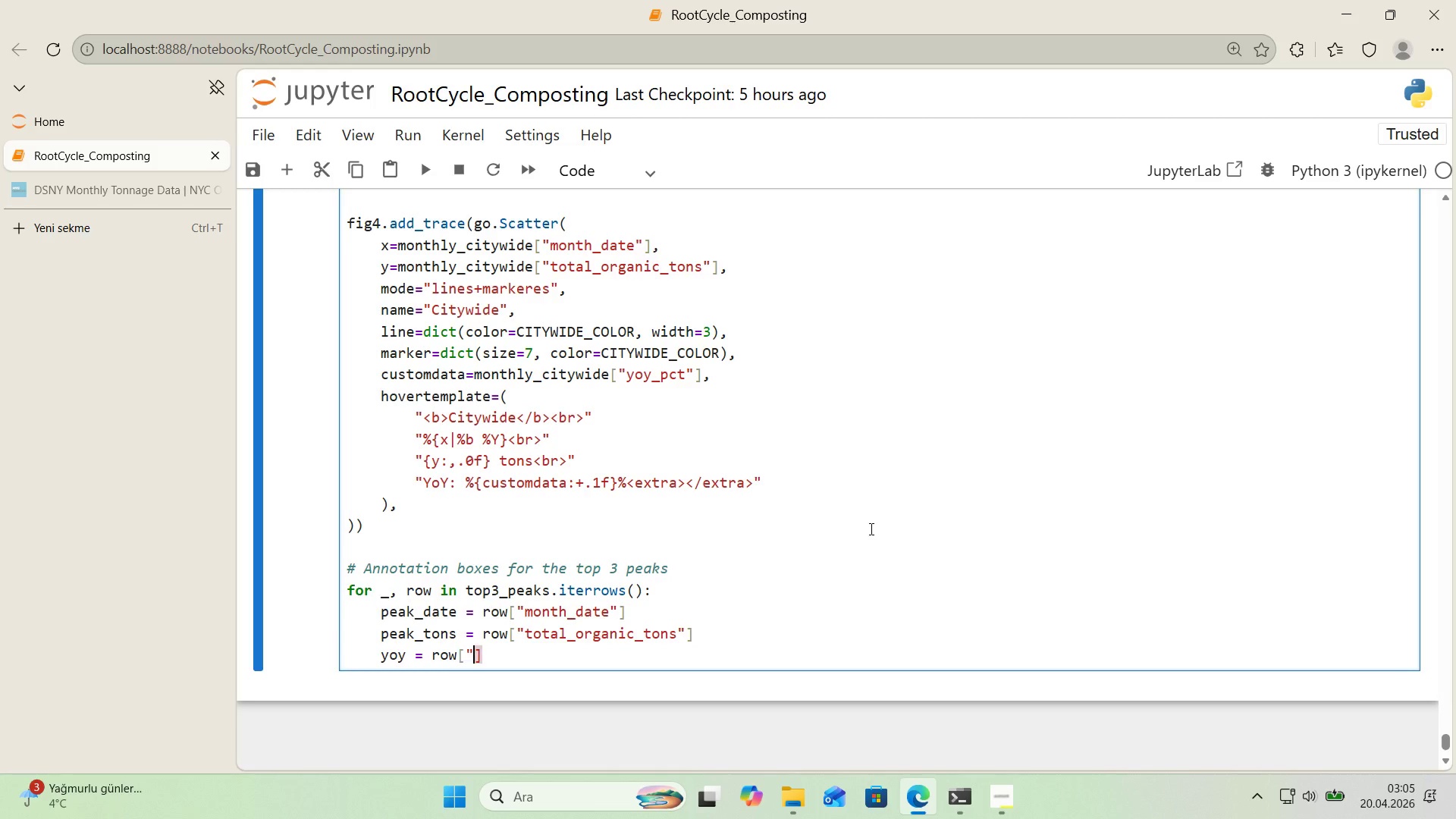 
key(Backquote)
 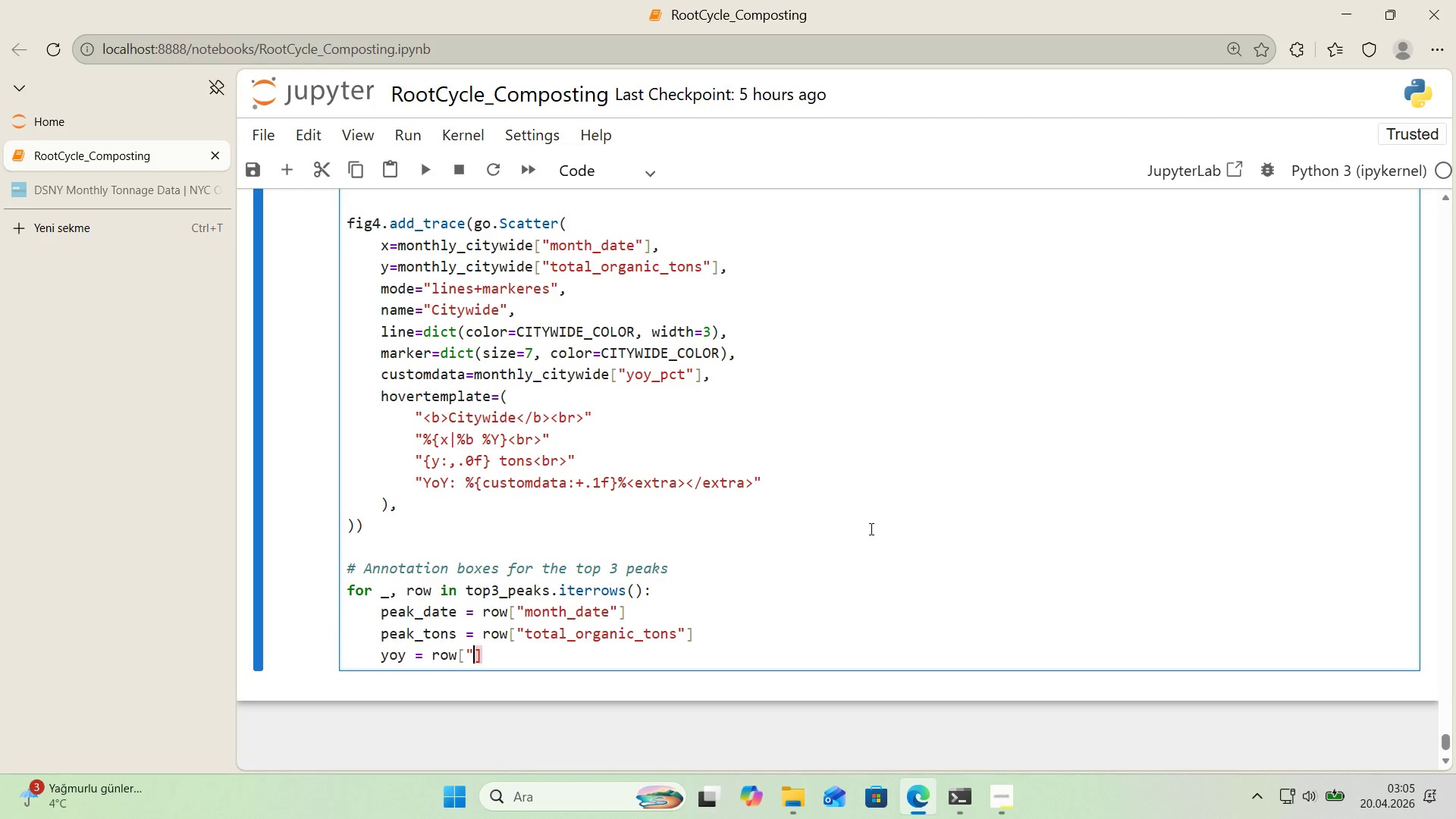 
key(Backquote)
 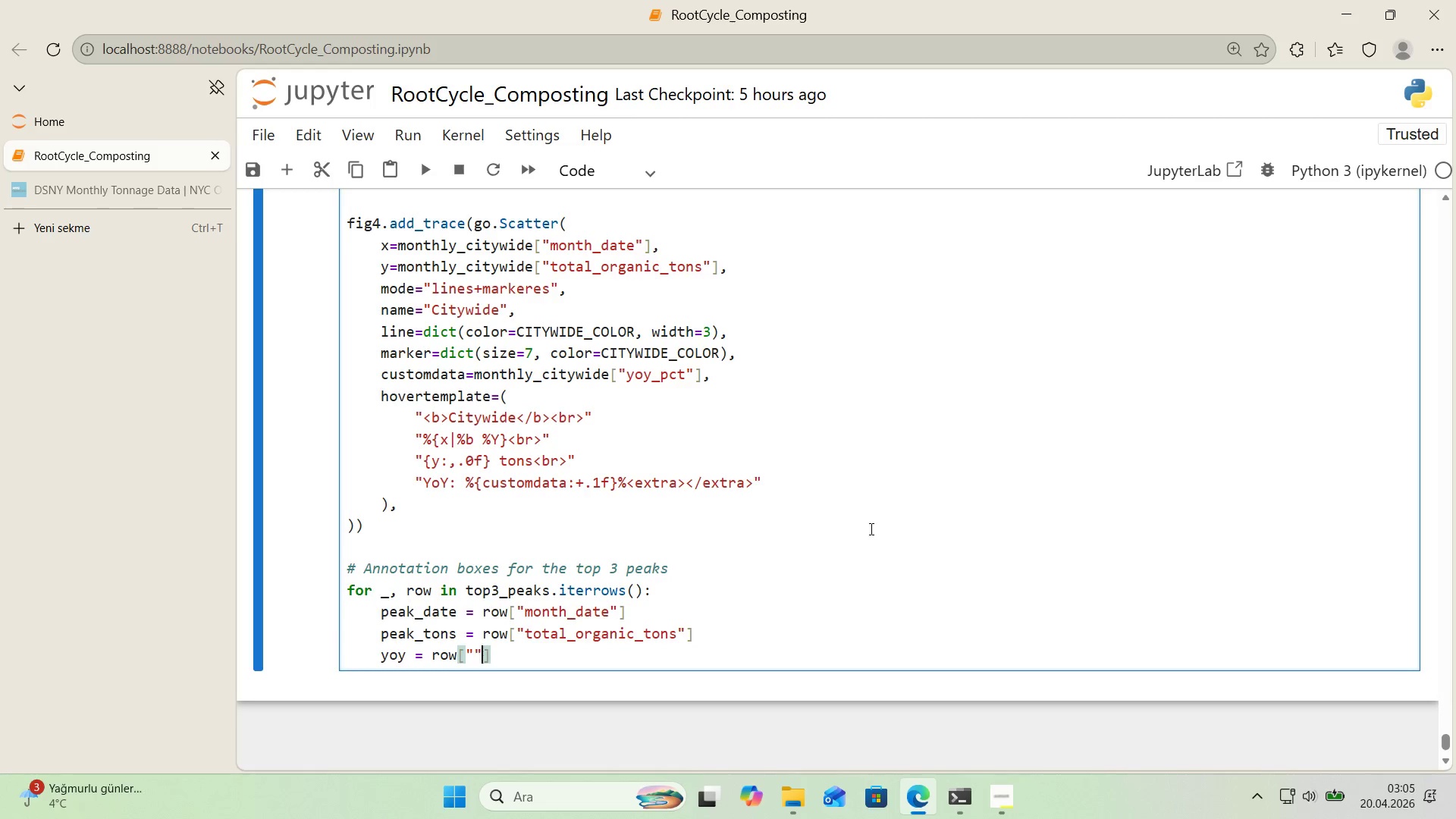 
key(ArrowLeft)
 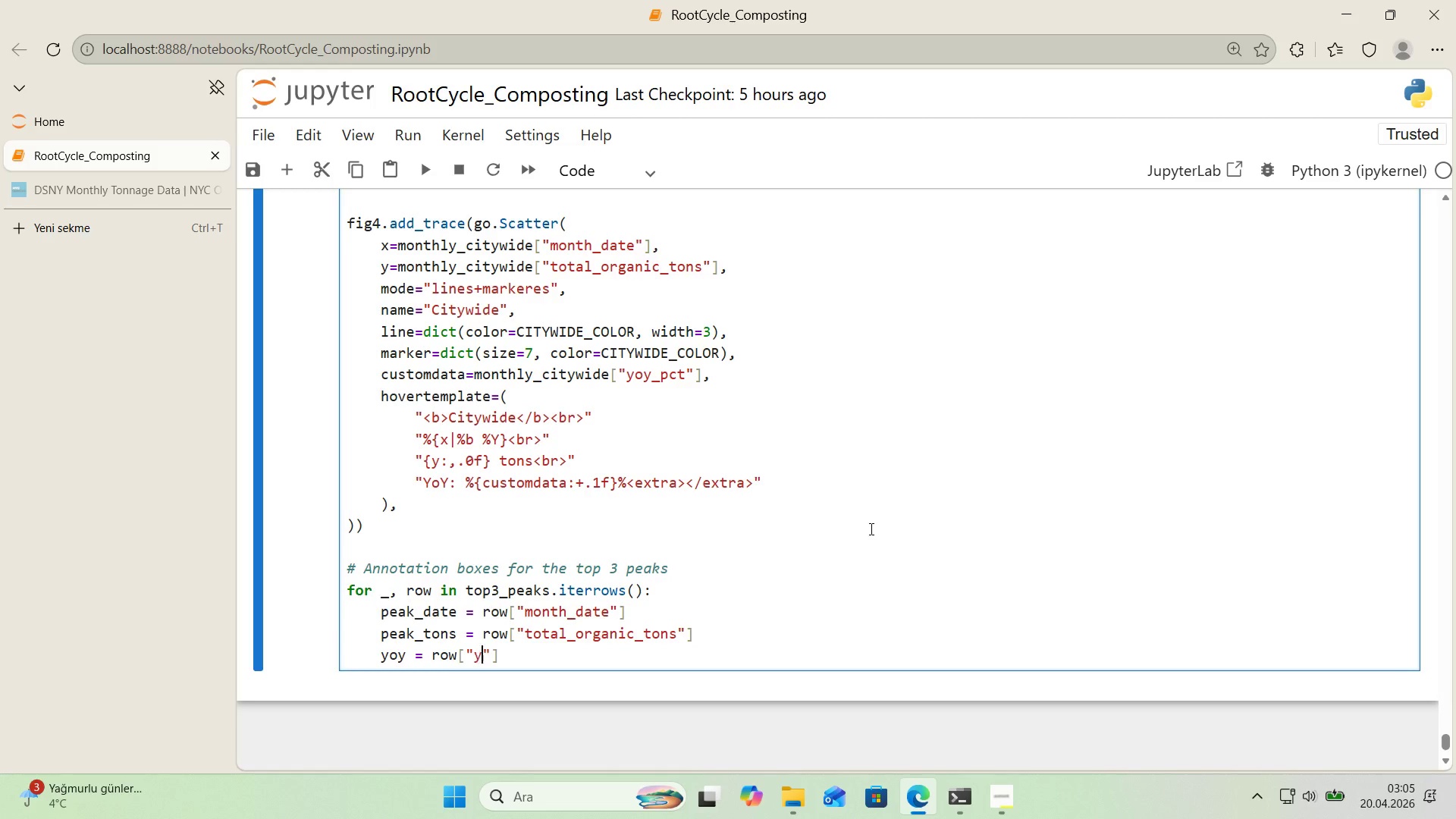 
type(yoy_pct)
 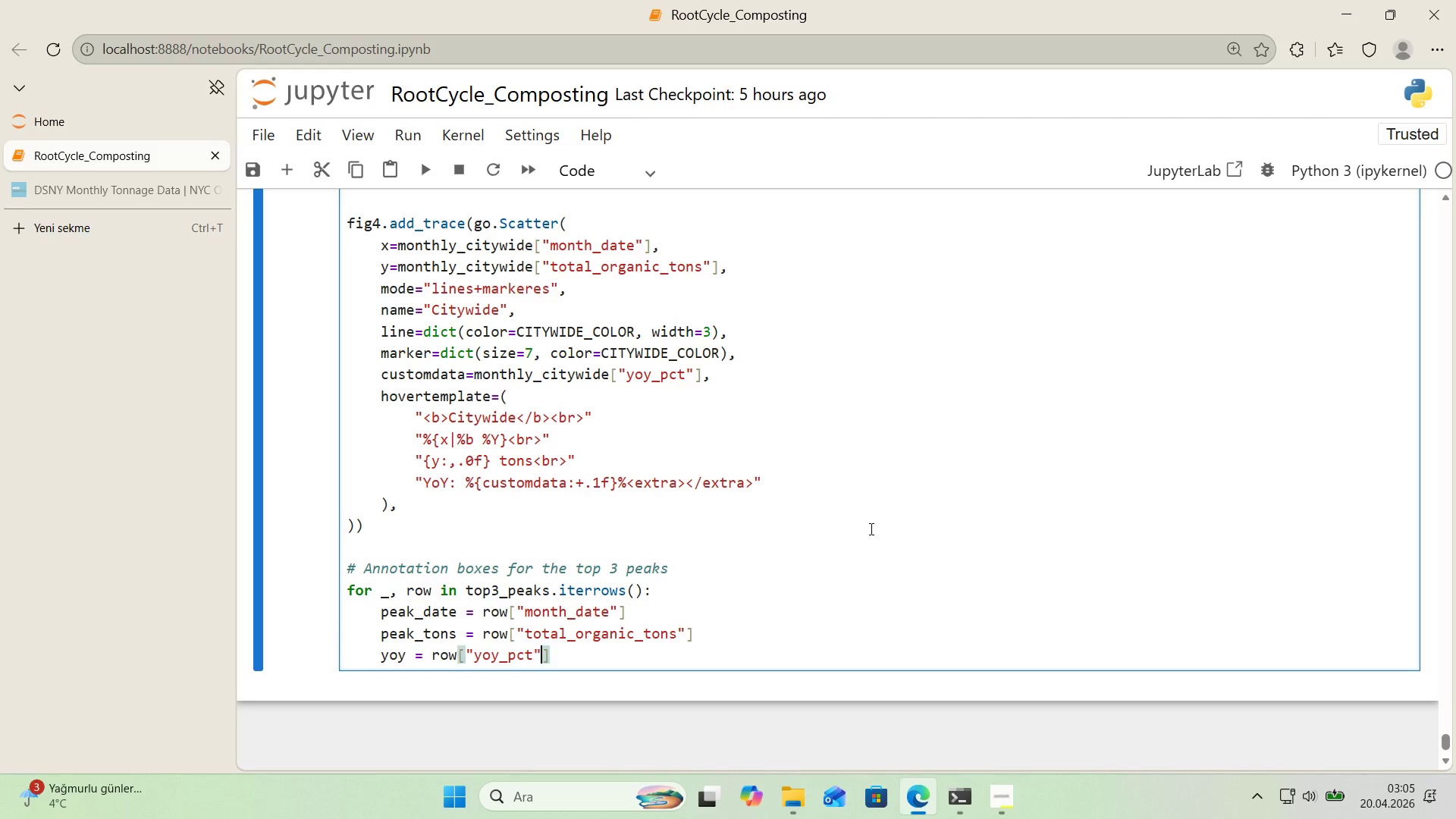 
key(ArrowRight)
 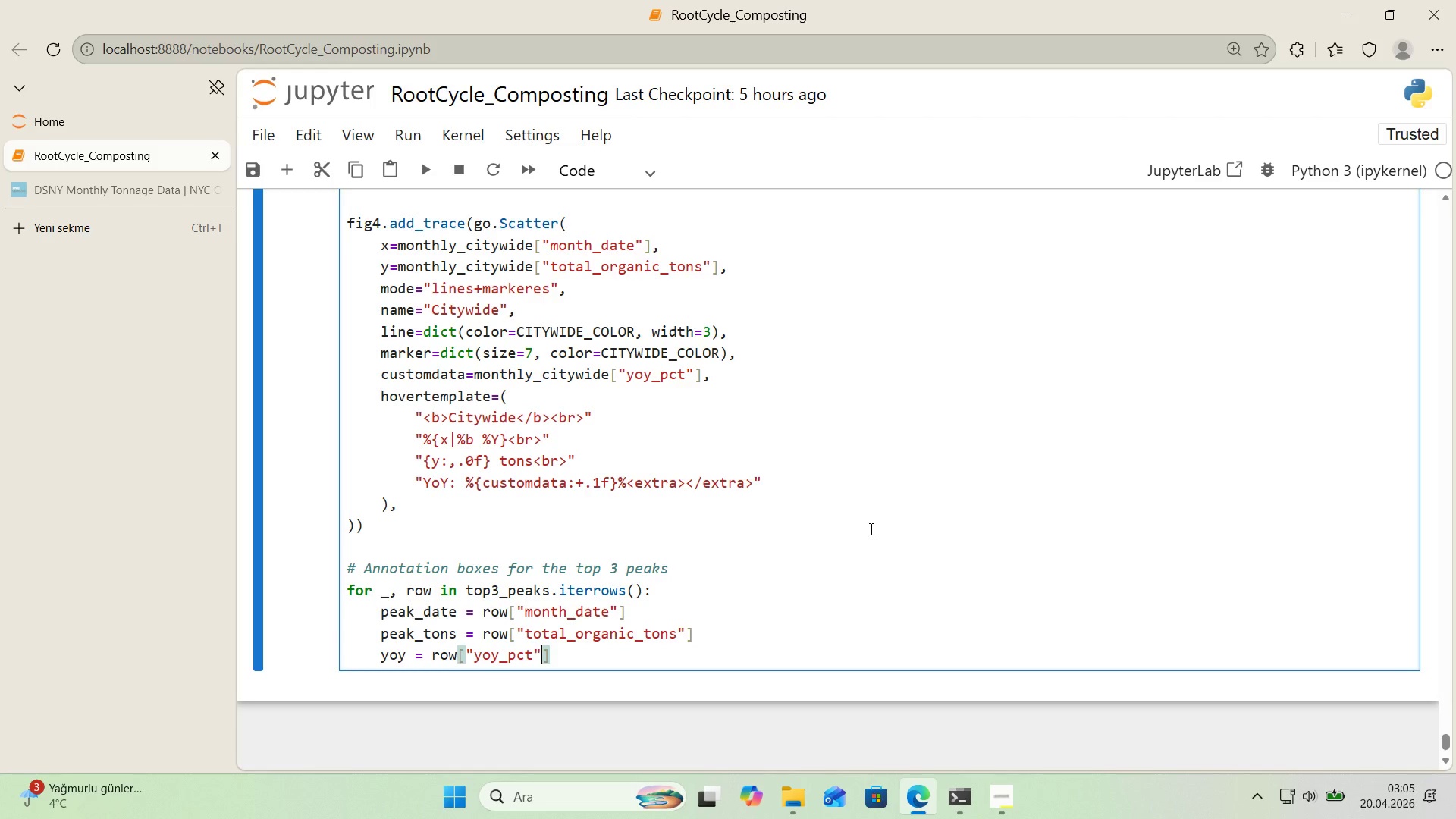 
key(ArrowRight)
 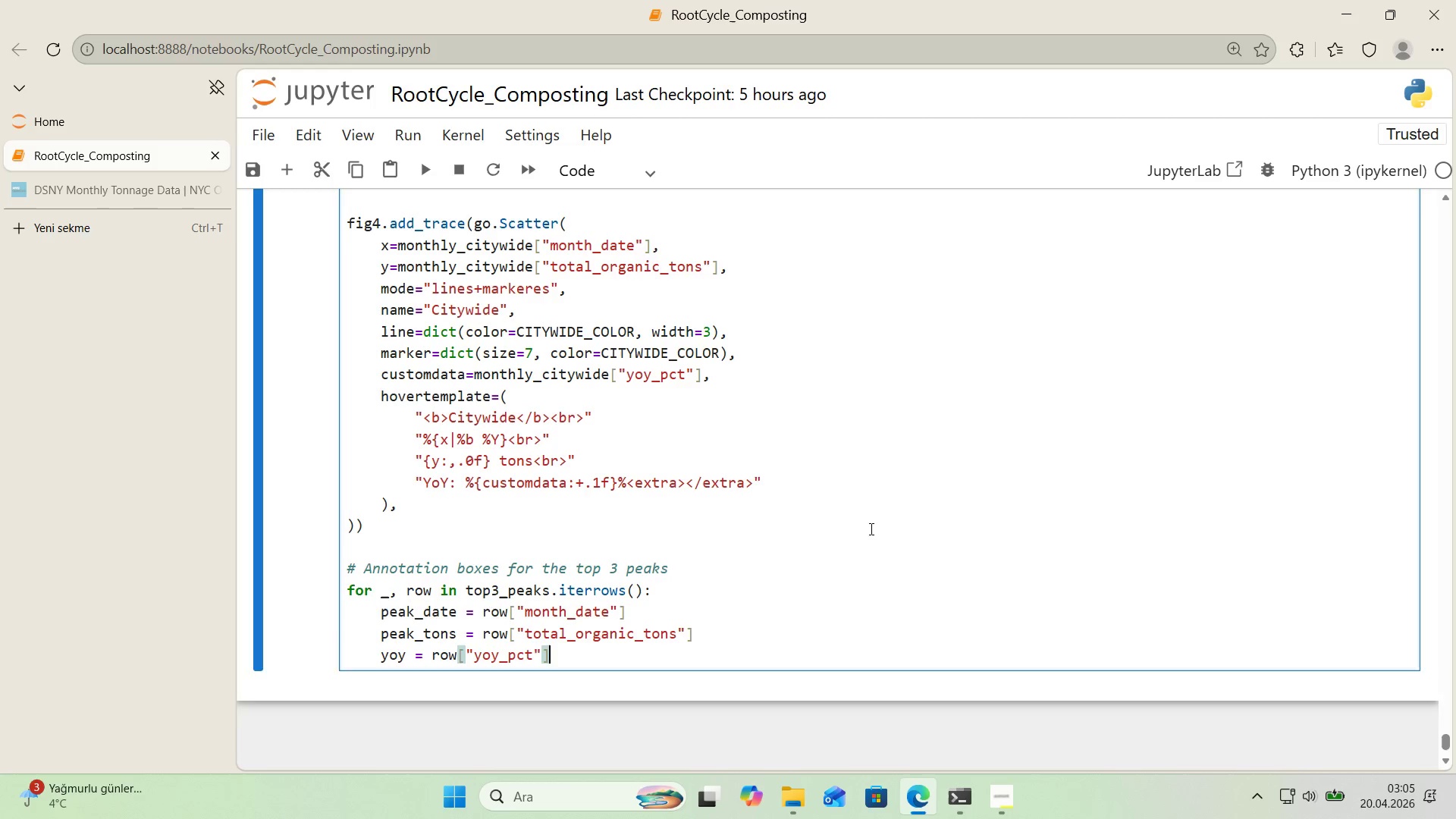 
key(Enter)
 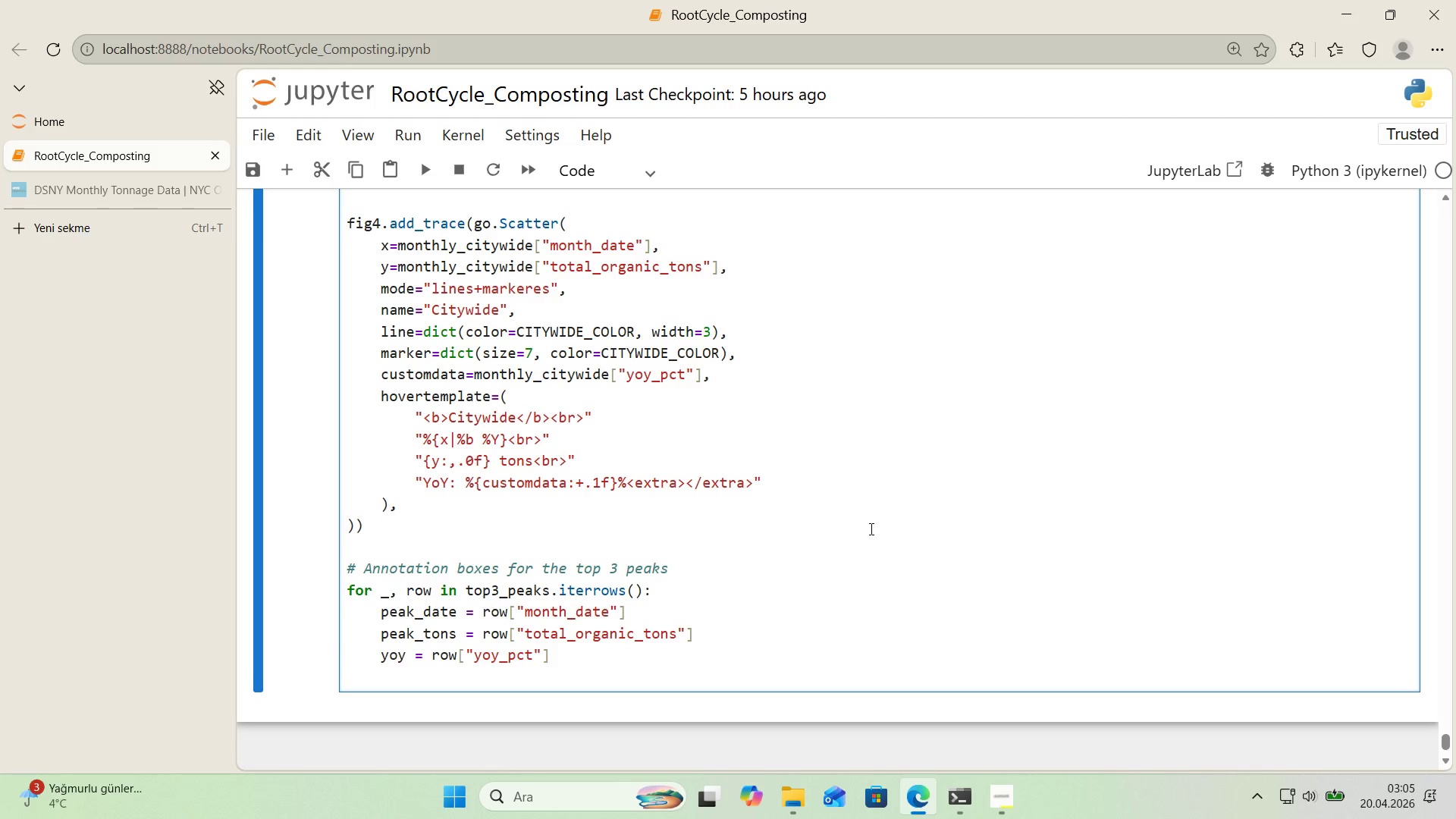 
type(yoy_str ) f)
 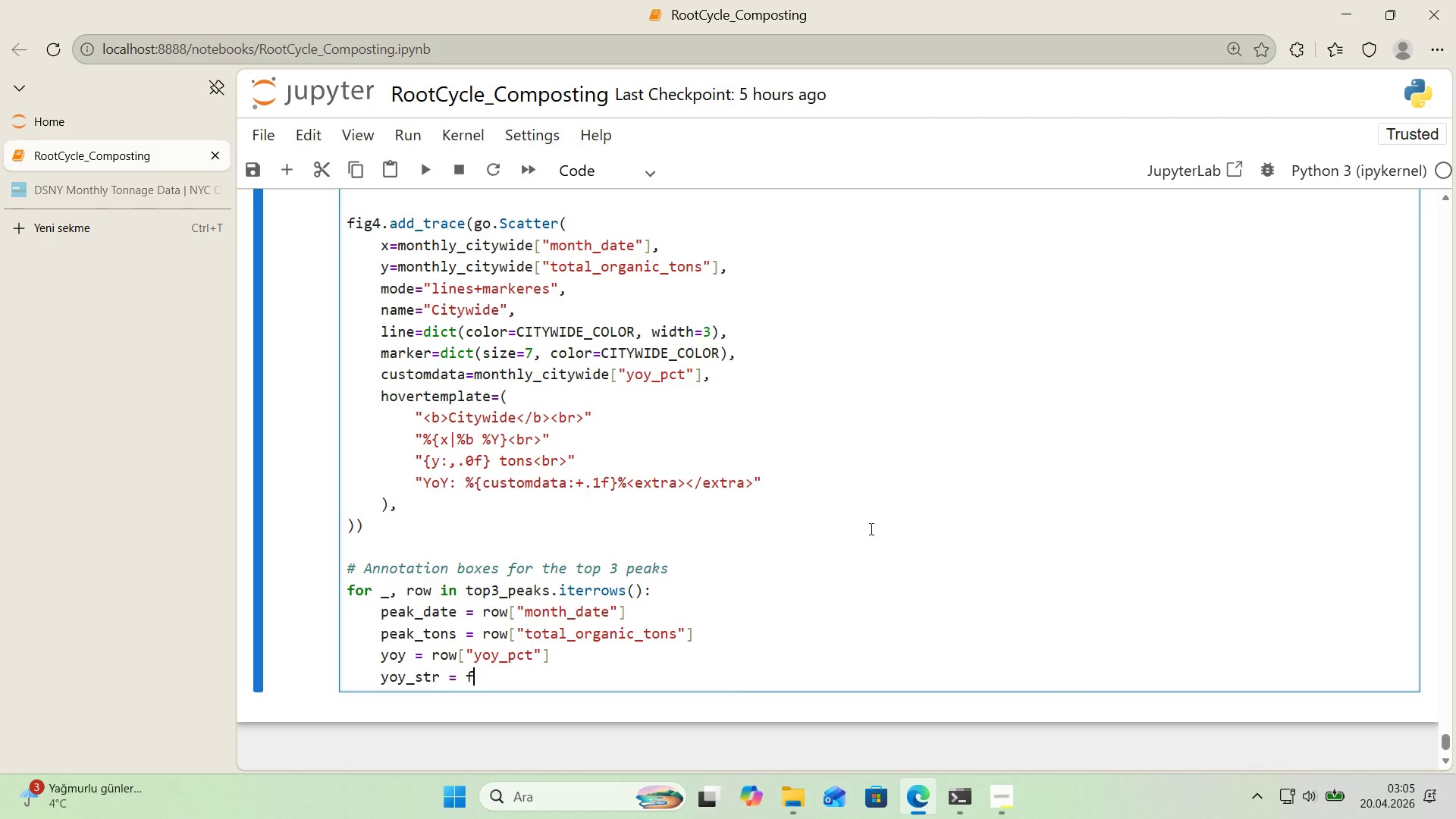 
left_click_drag(start_coordinate=[470, 653], to_coordinate=[475, 654])
 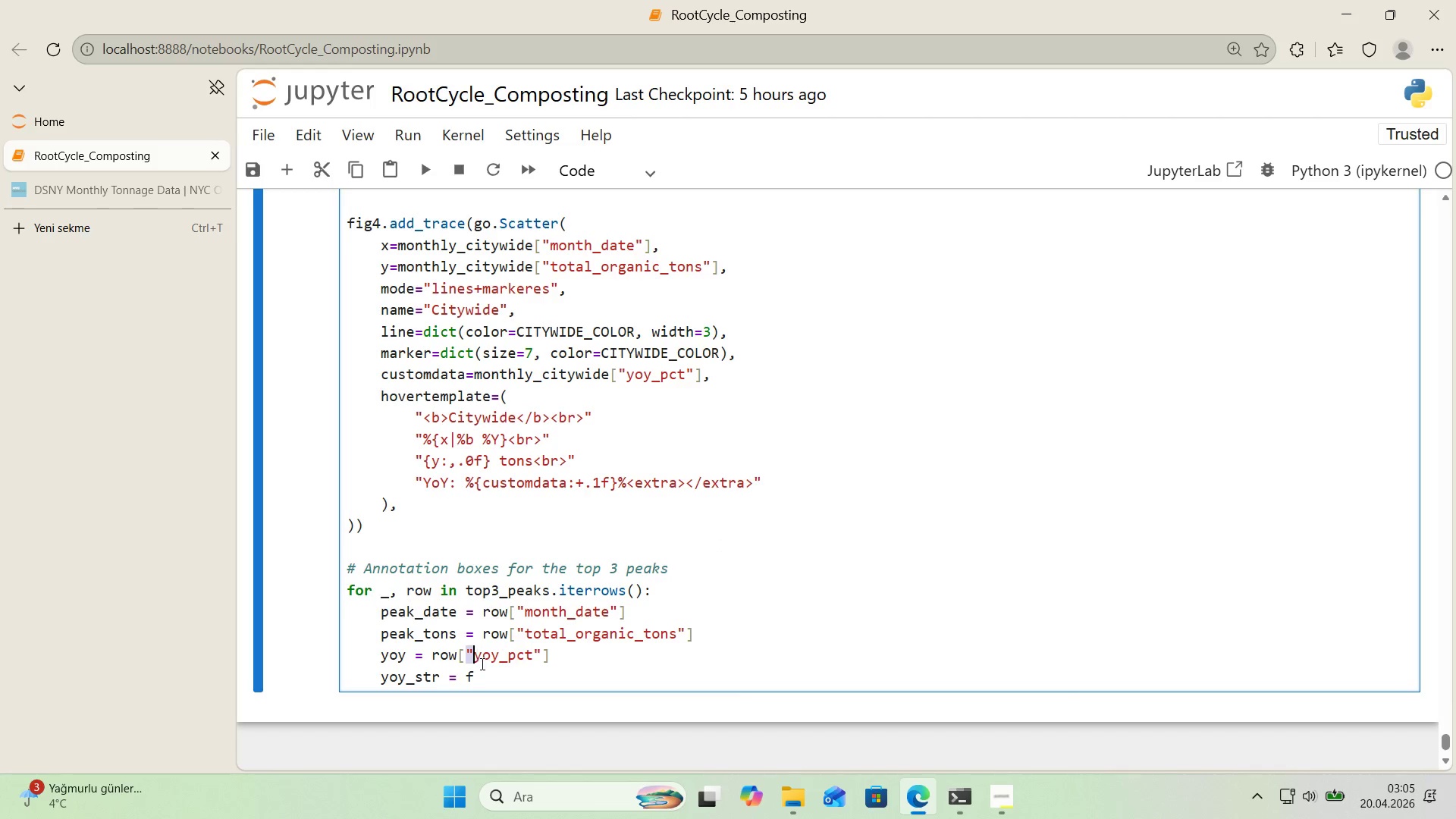 
key(Control+ControlLeft)
 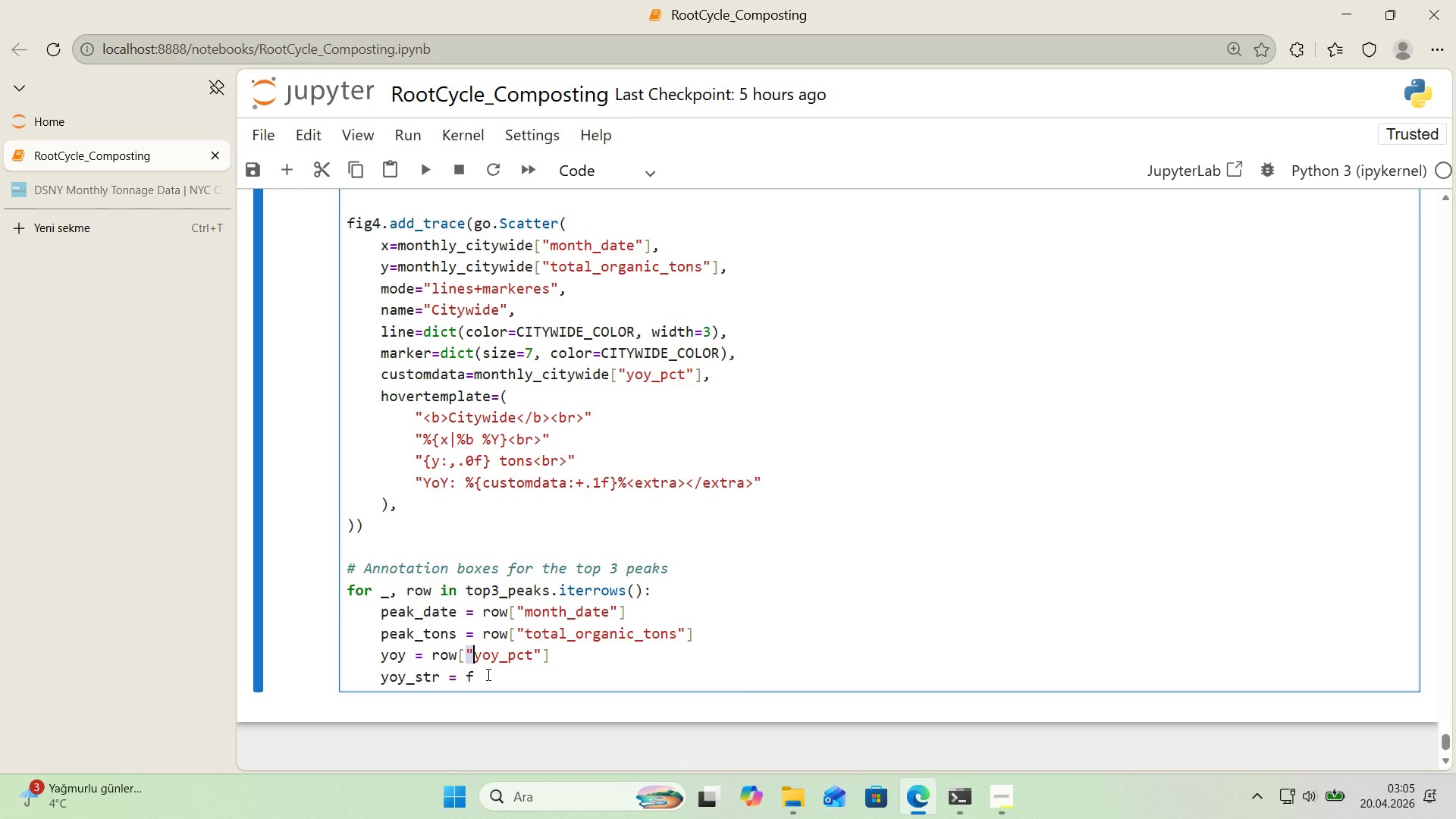 
key(Control+C)
 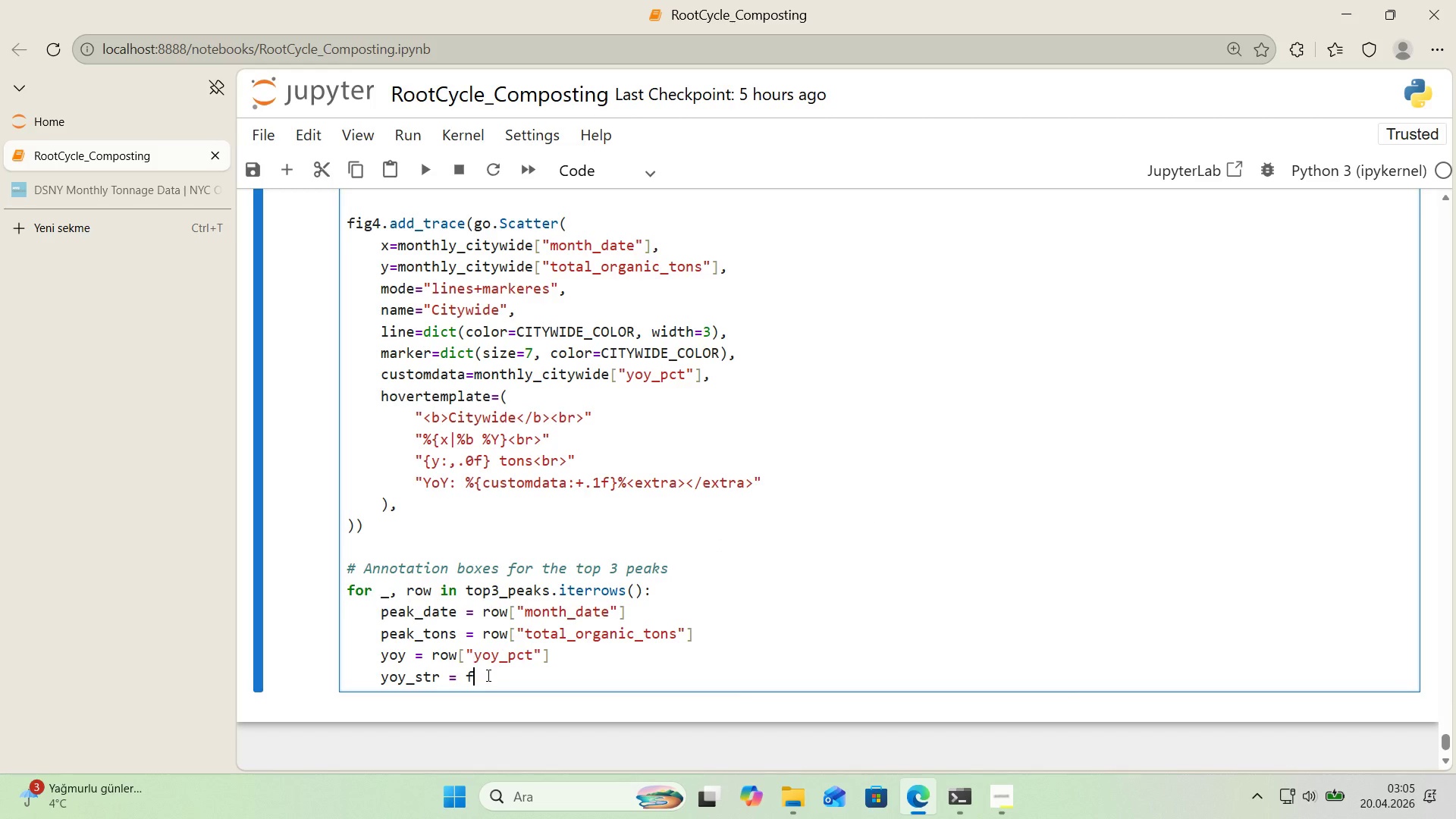 
left_click([487, 675])
 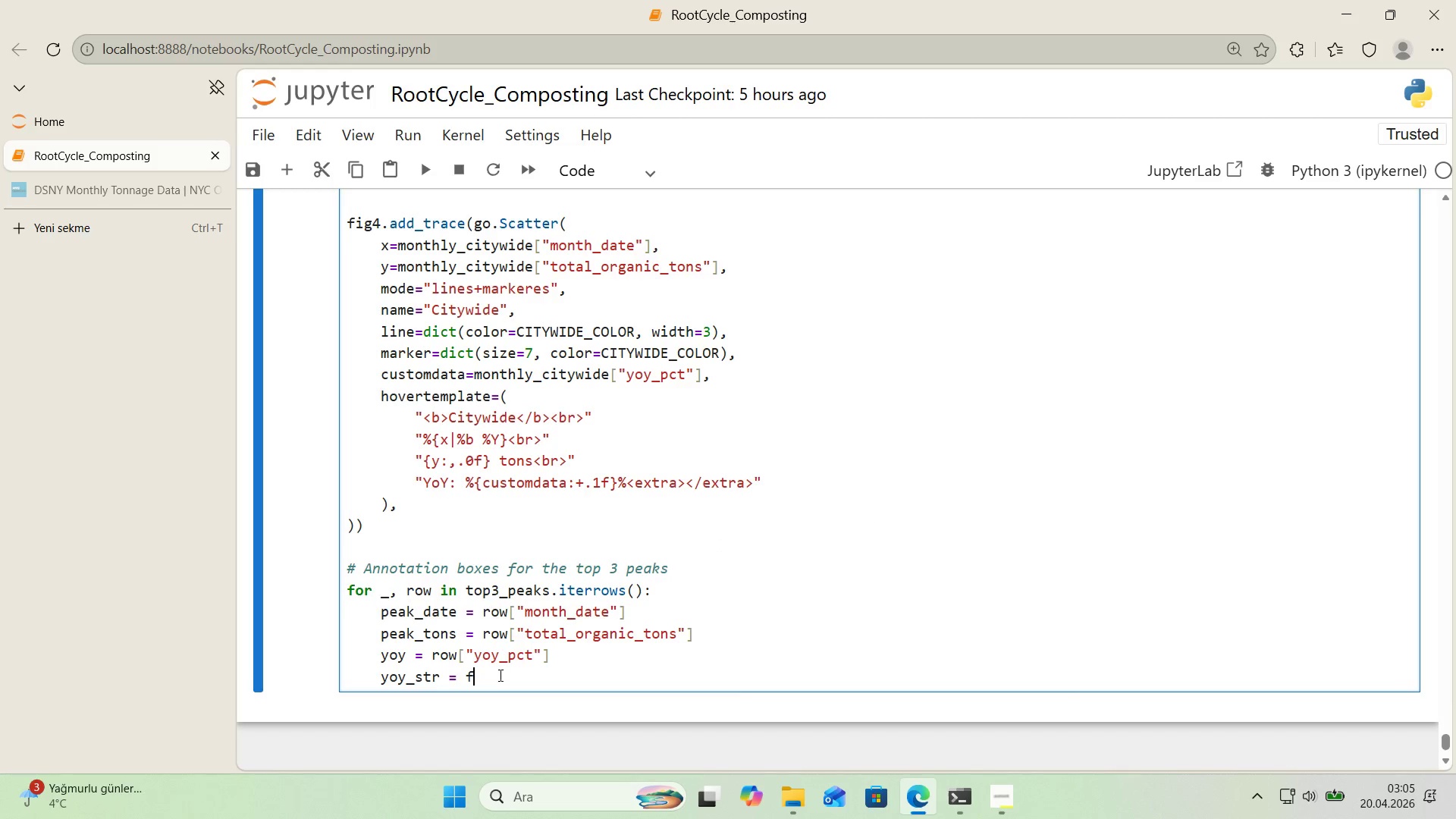 
key(Control+V)
 